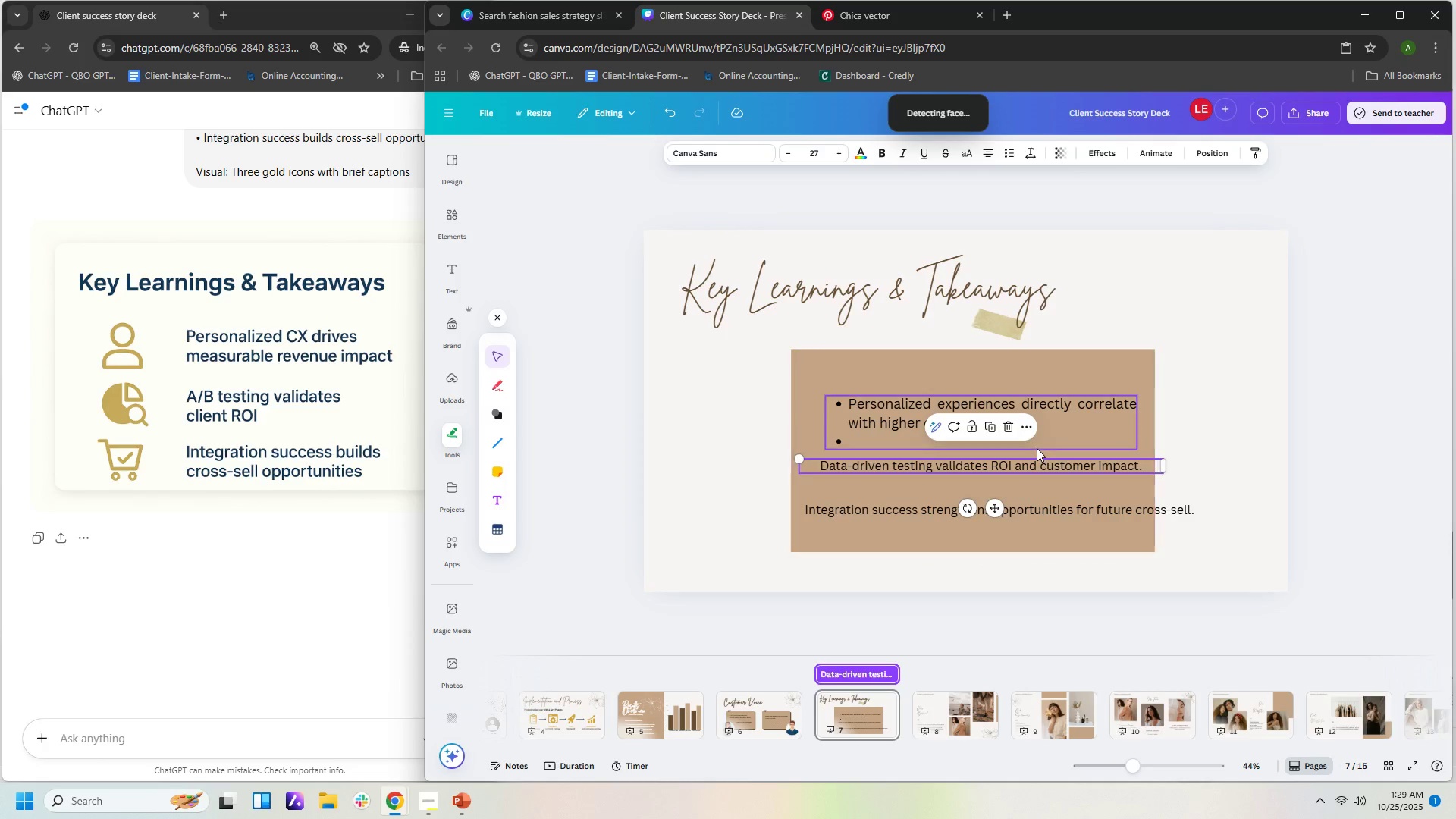 
double_click([1037, 444])
 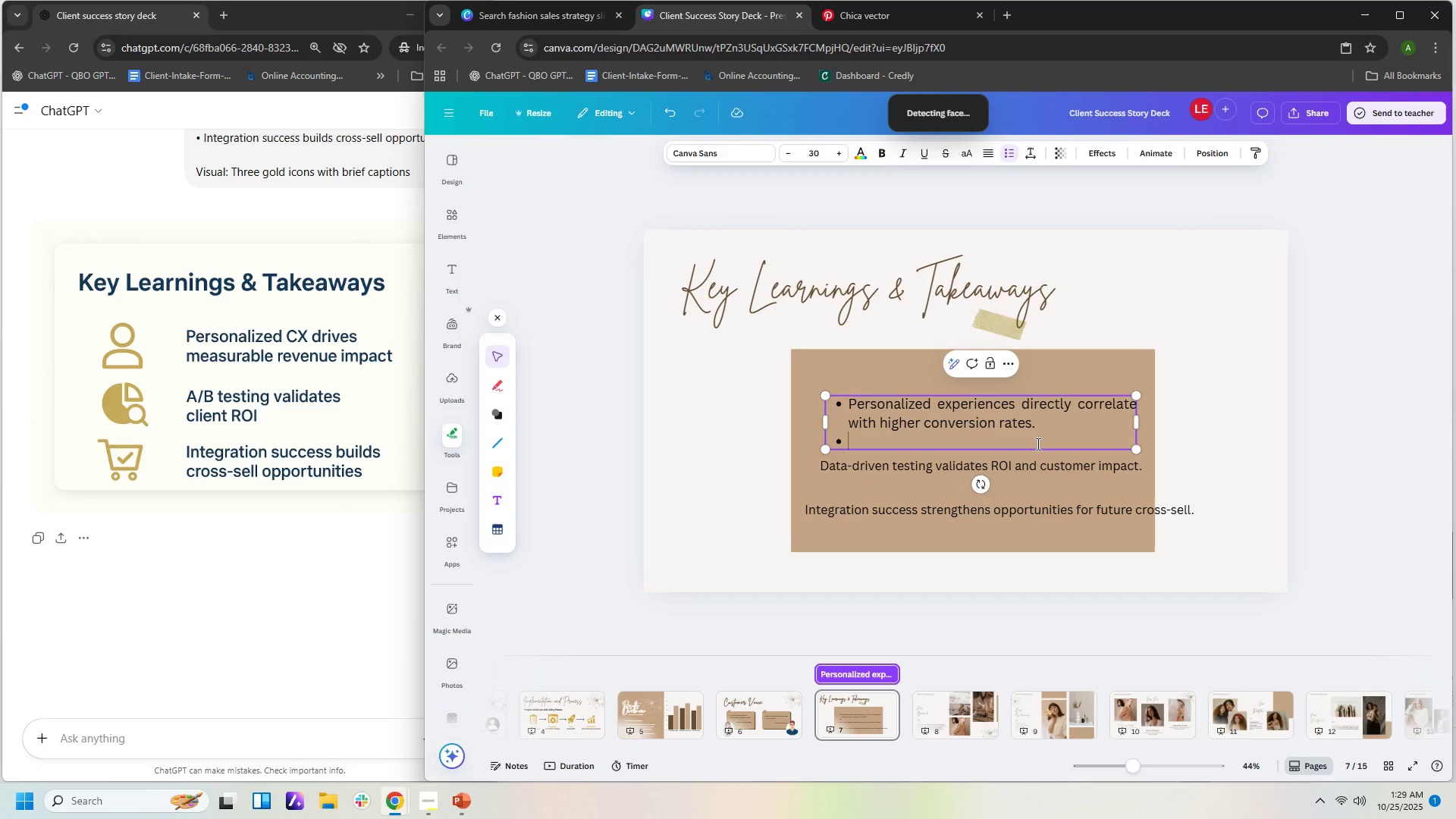 
triple_click([1037, 444])
 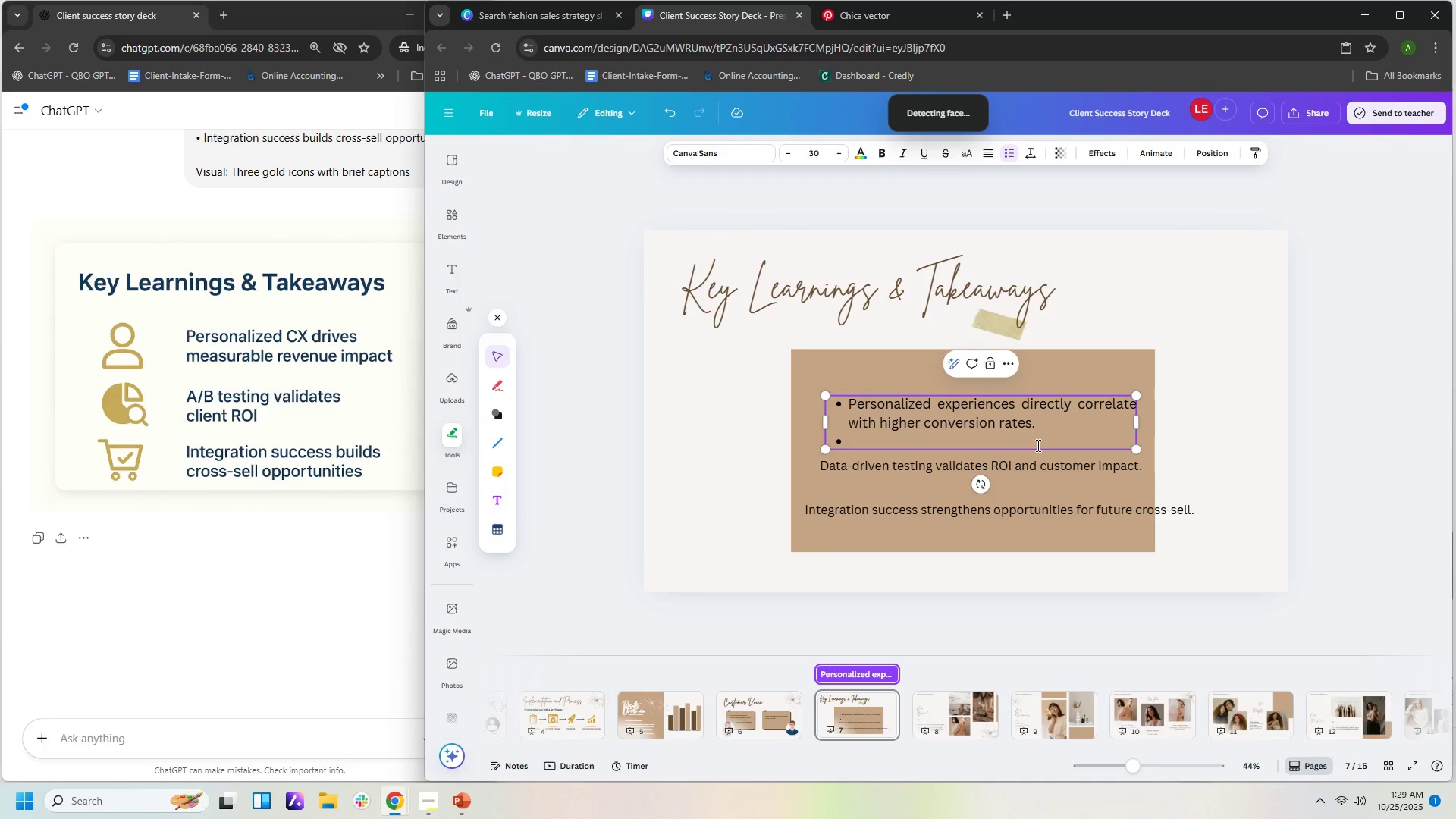 
key(Backspace)
 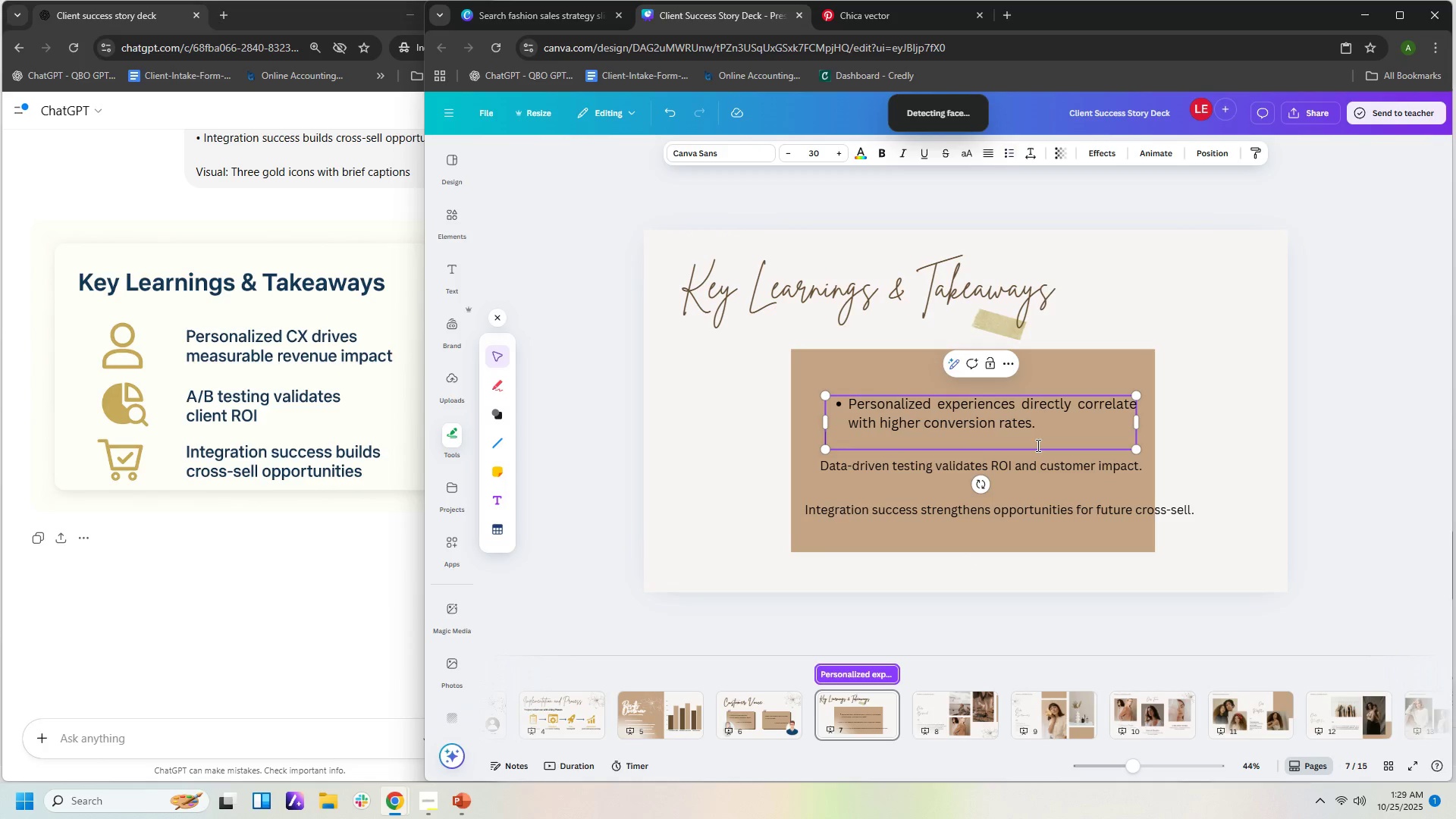 
key(Backspace)
 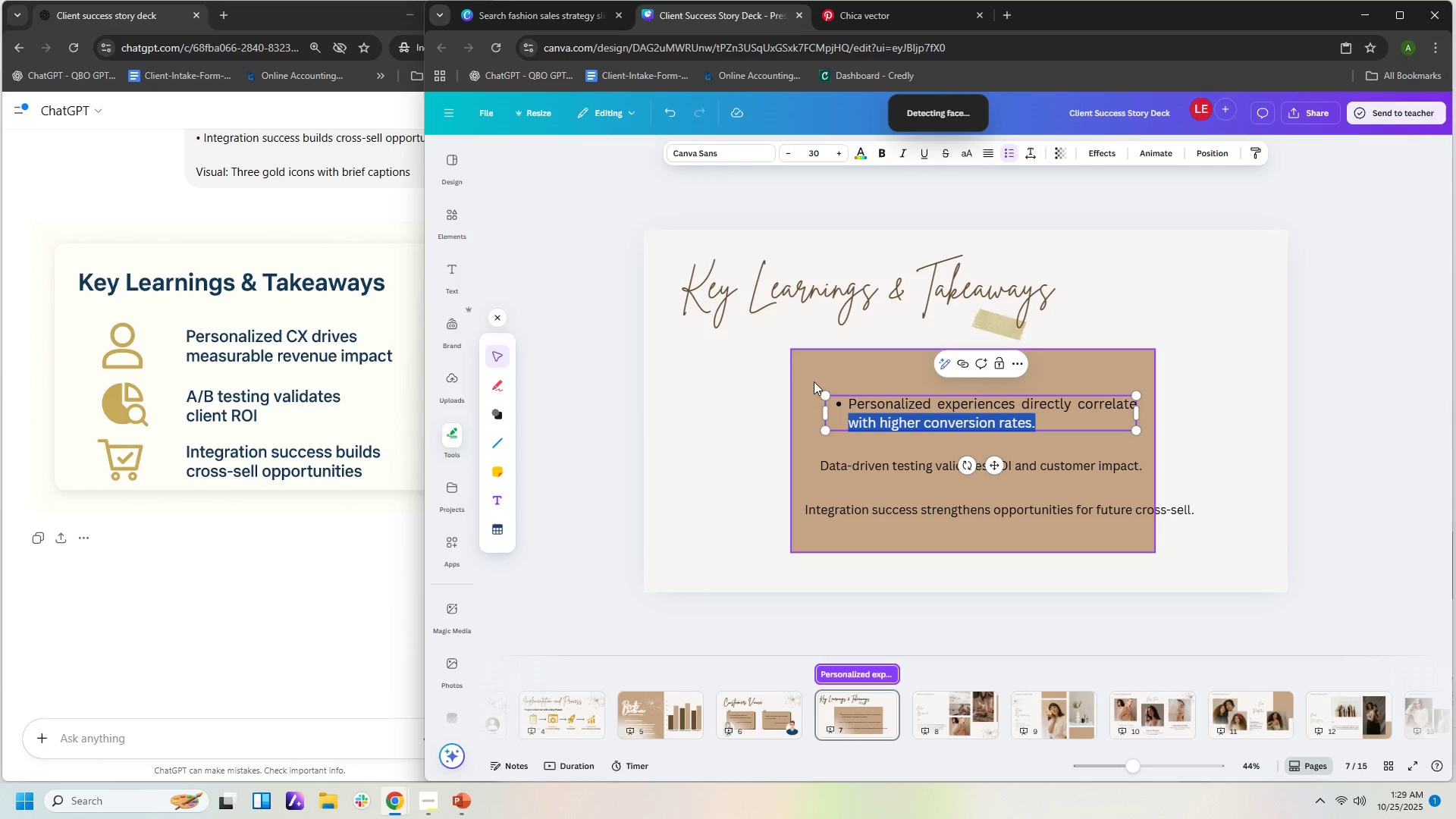 
left_click([1079, 404])
 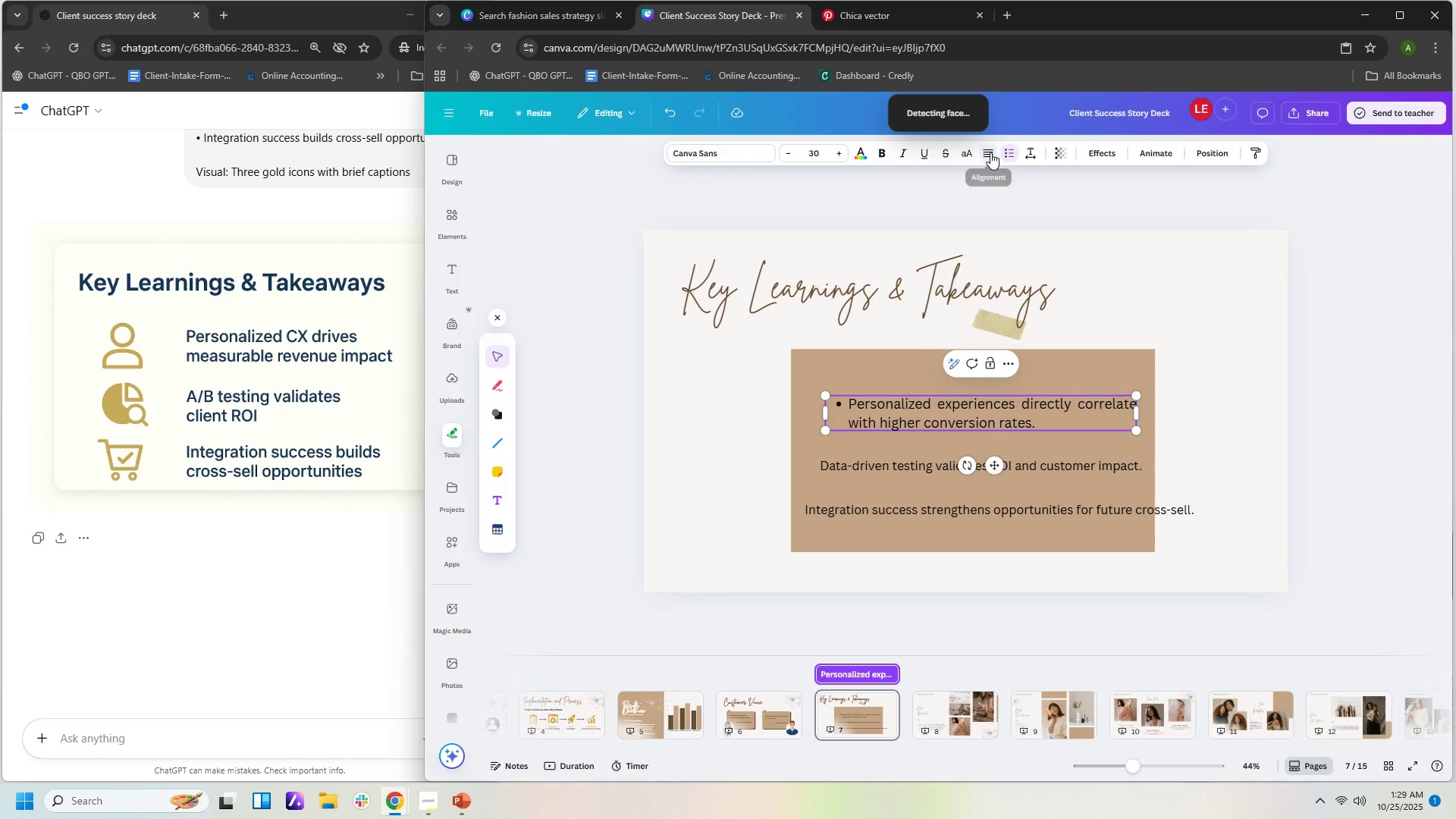 
left_click([1005, 150])
 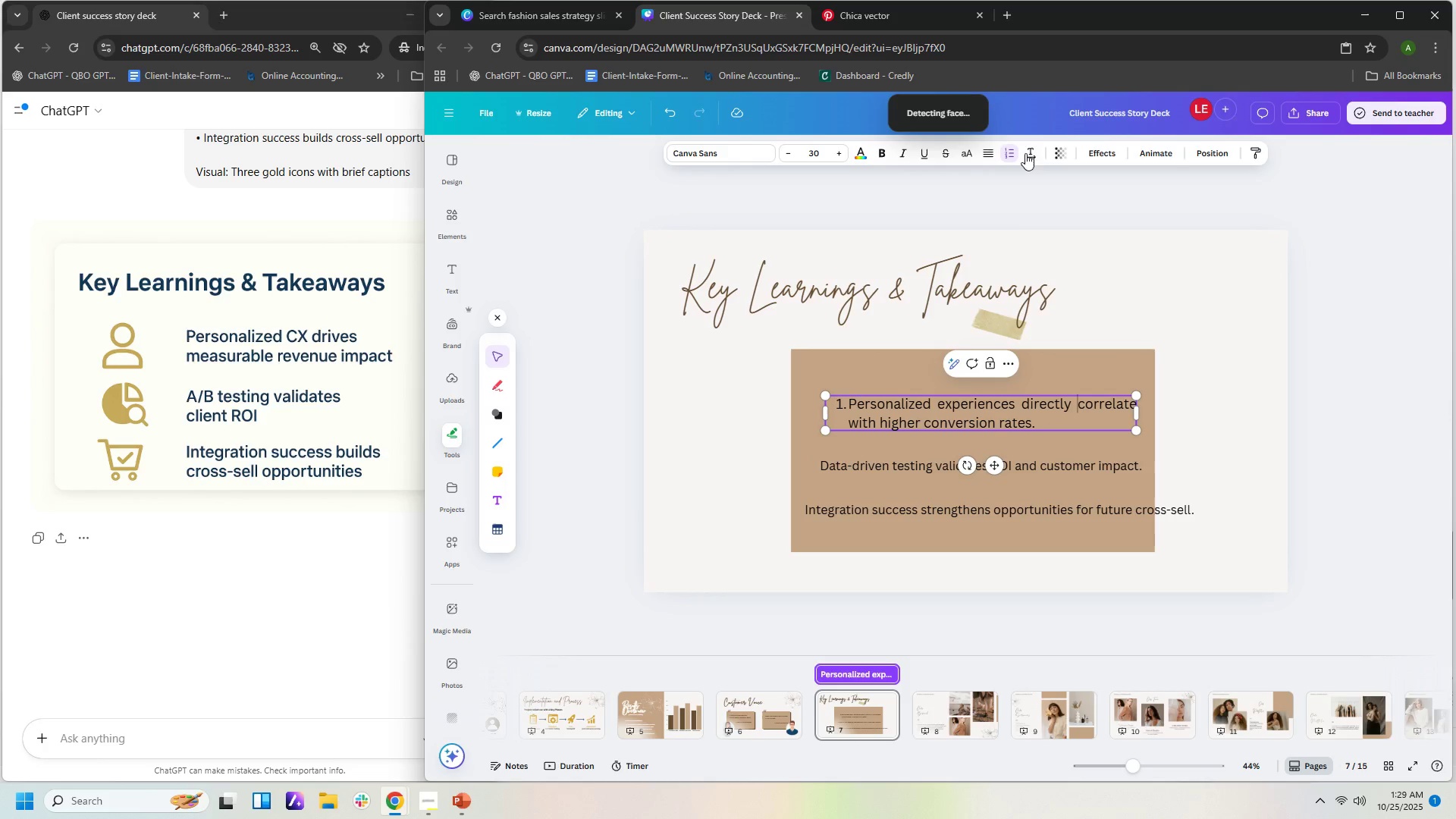 
left_click([1013, 148])
 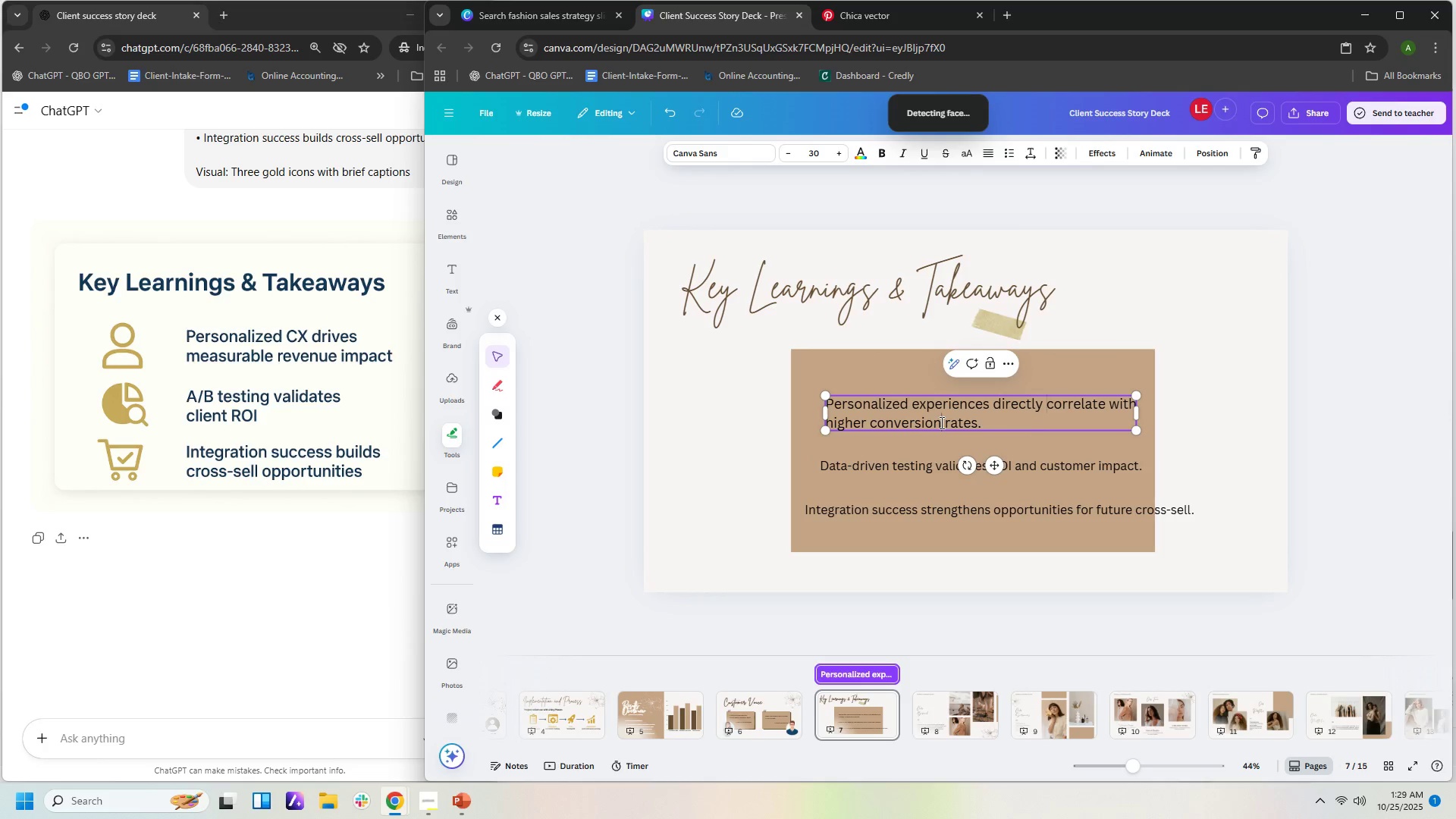 
double_click([1258, 422])
 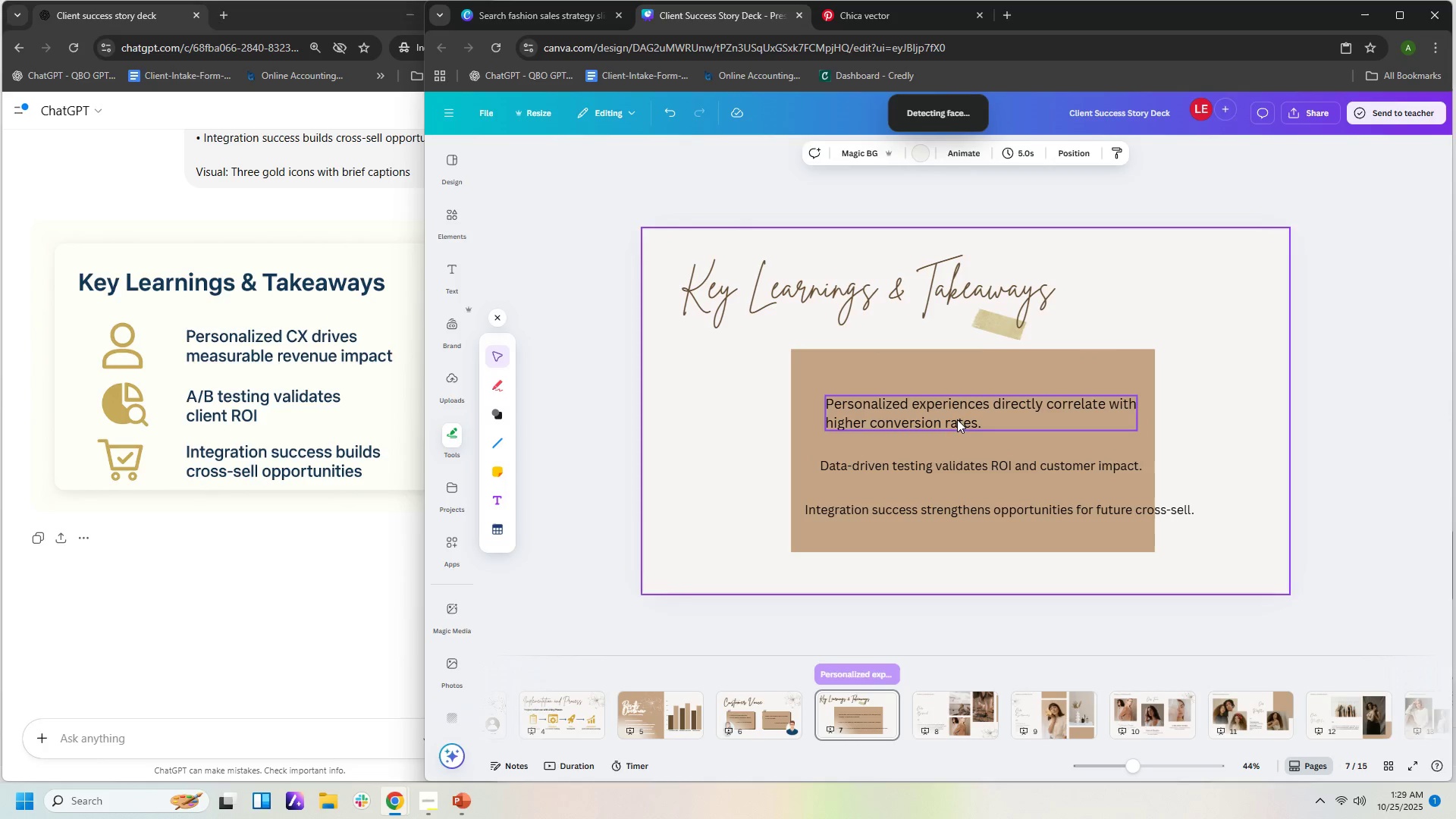 
left_click([956, 419])
 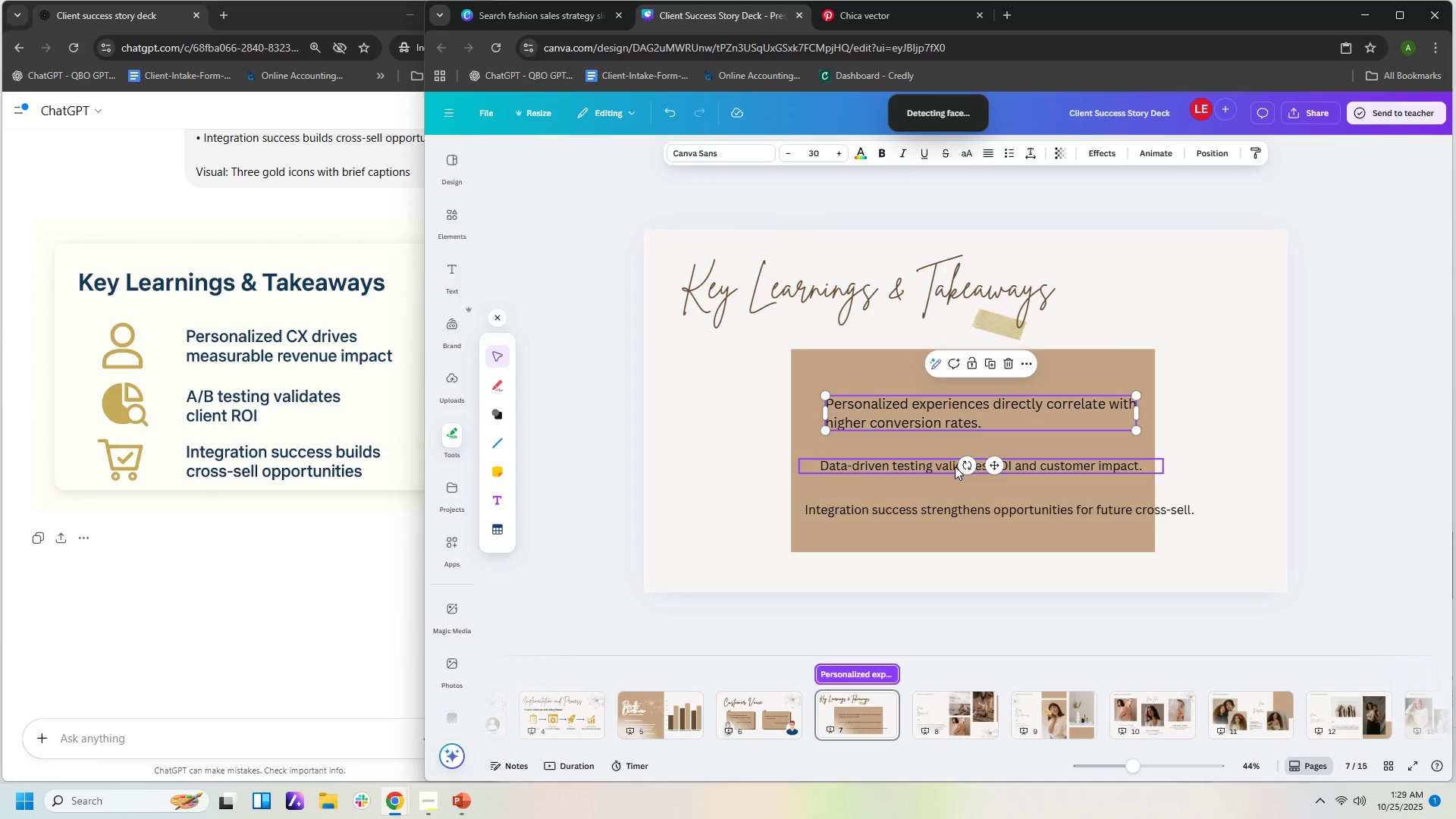 
left_click([954, 467])
 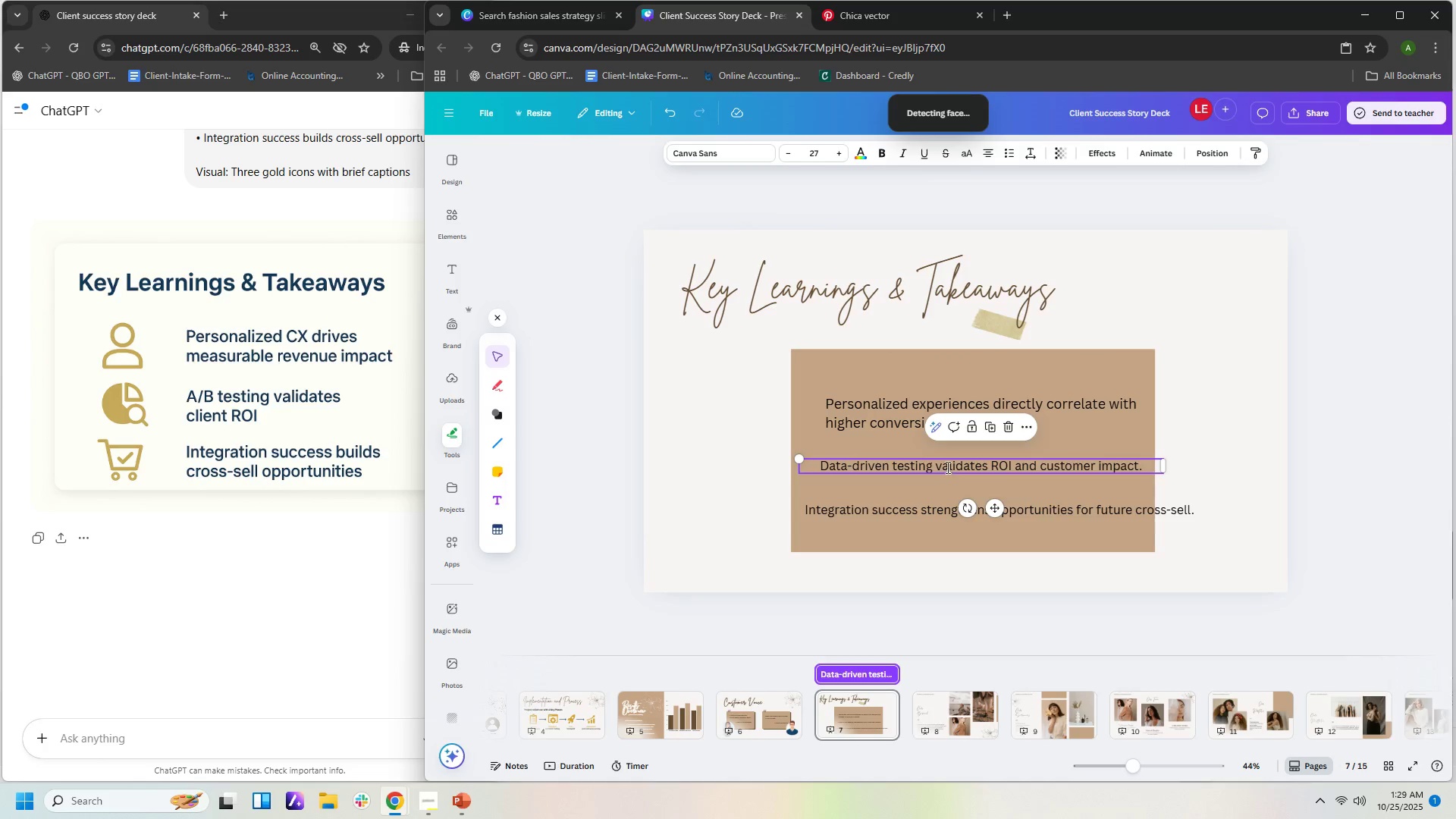 
double_click([946, 467])
 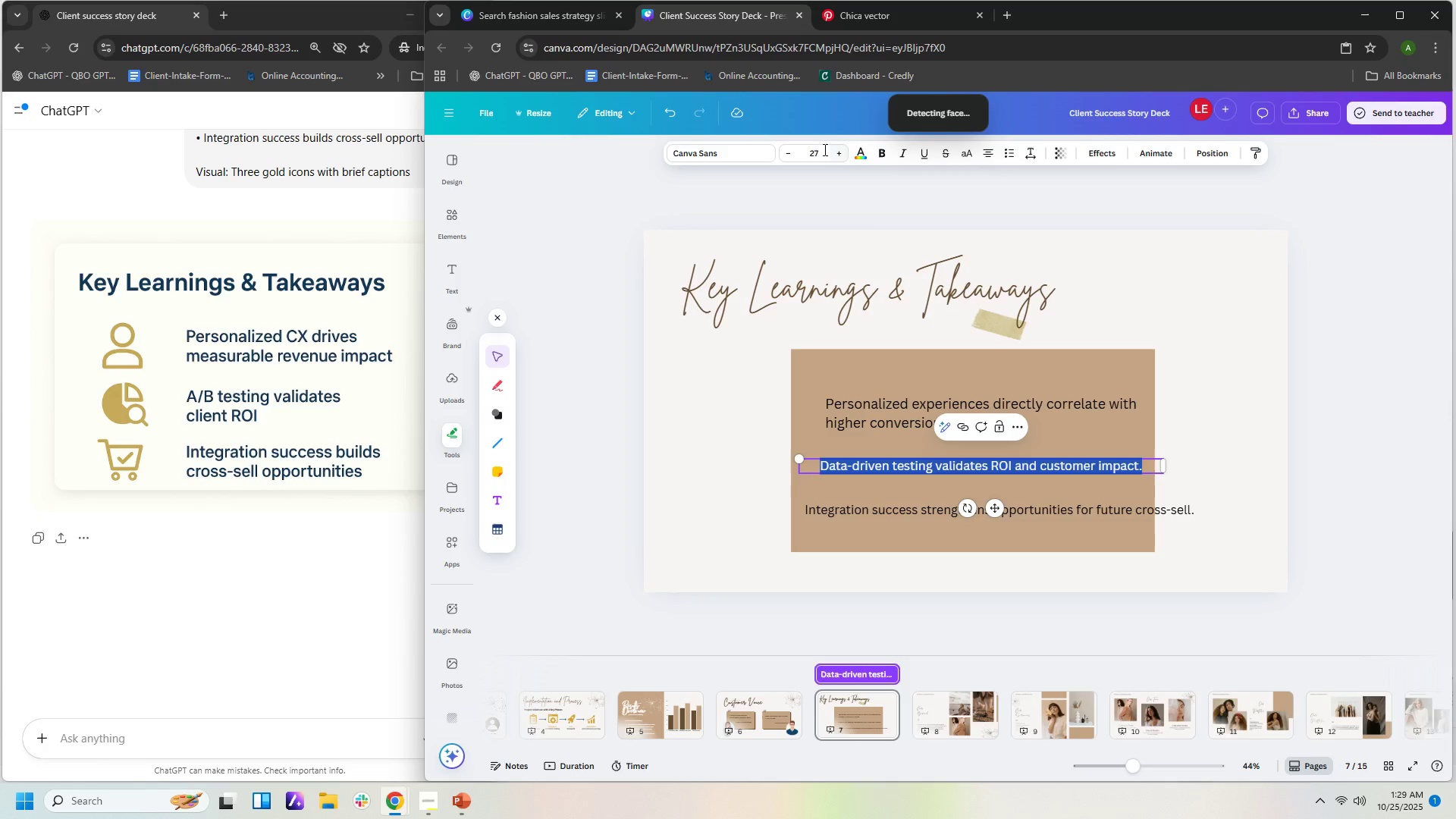 
left_click([817, 148])
 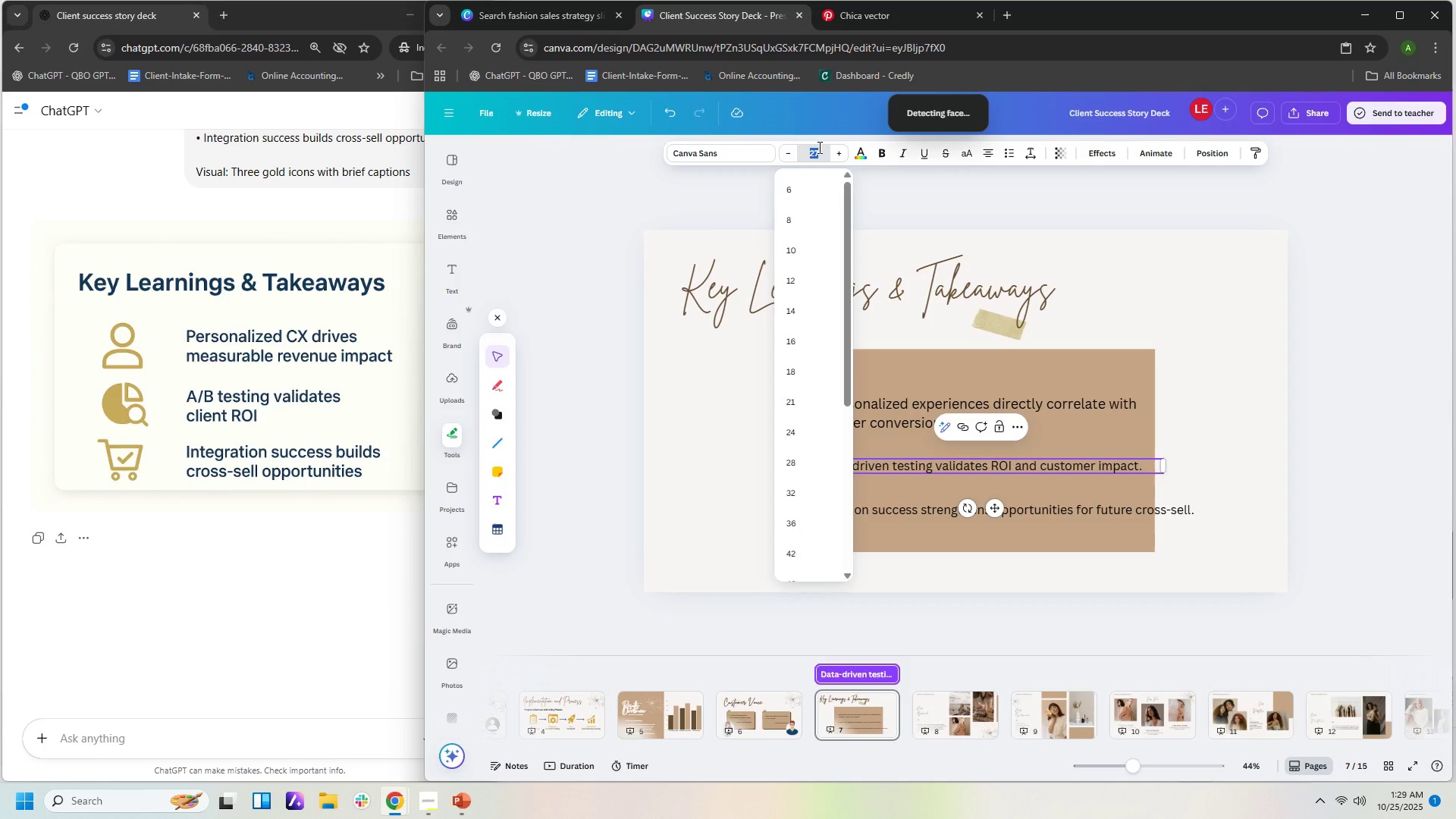 
key(Numpad3)
 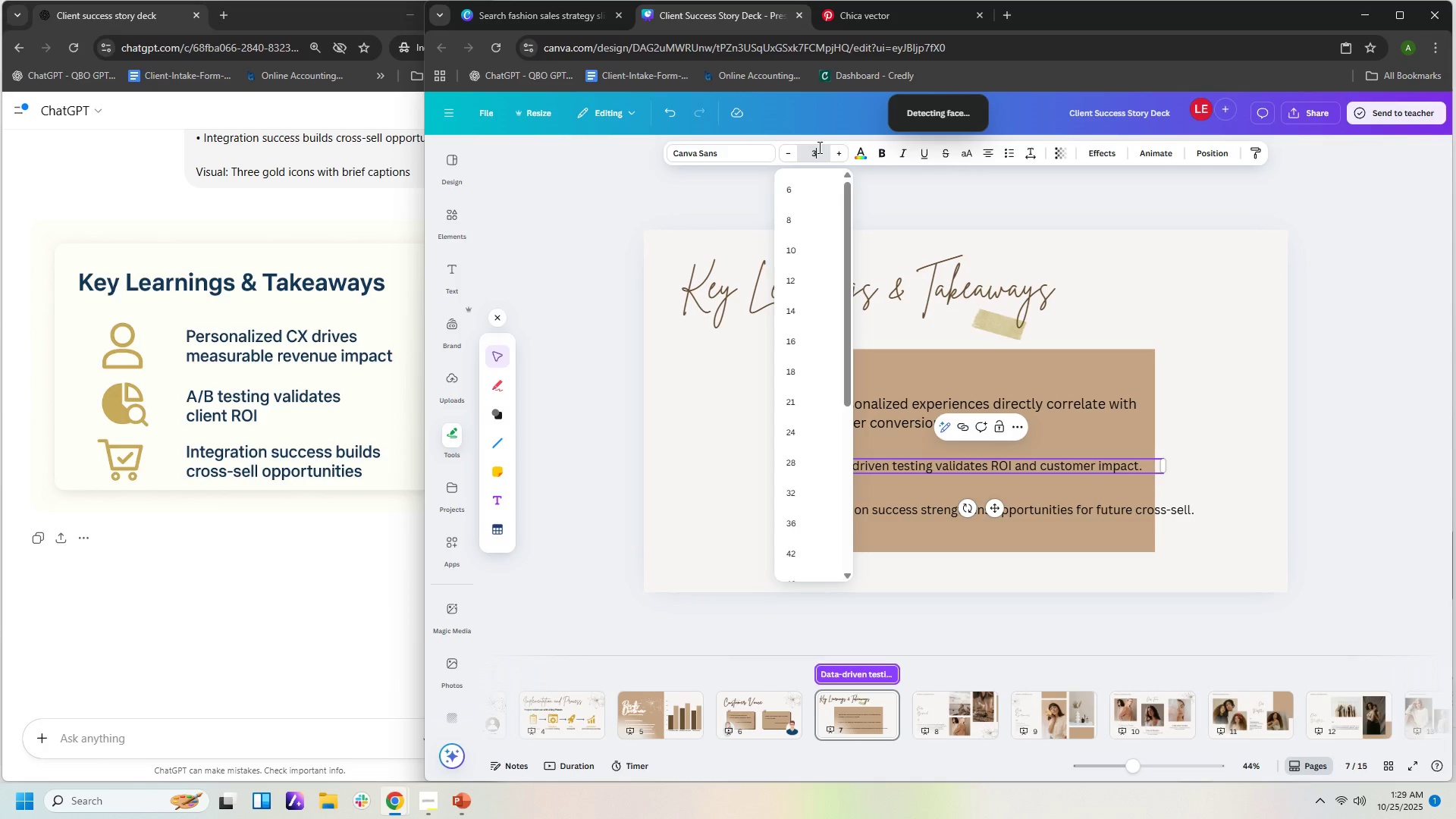 
key(Numpad0)
 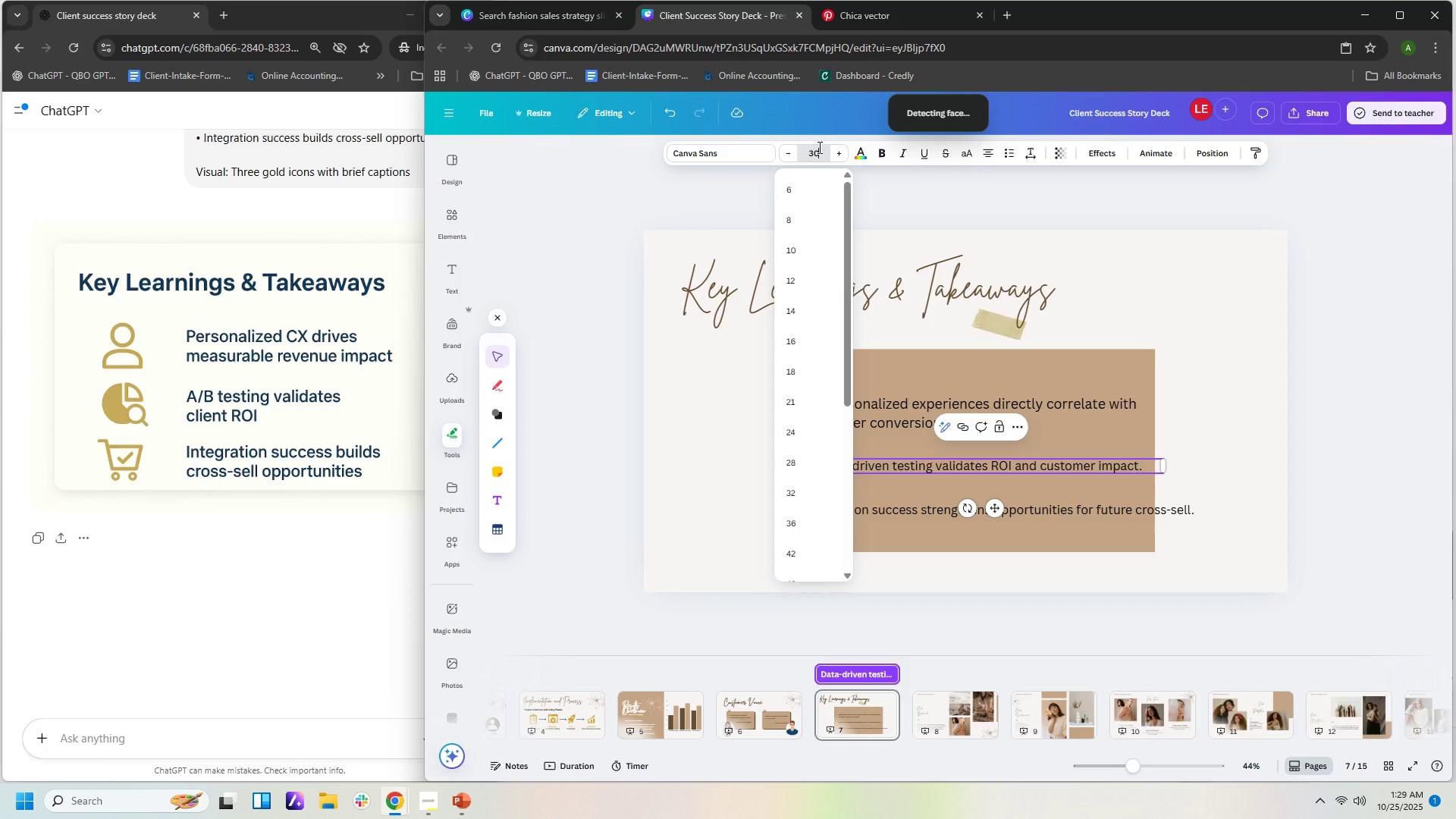 
key(NumpadEnter)
 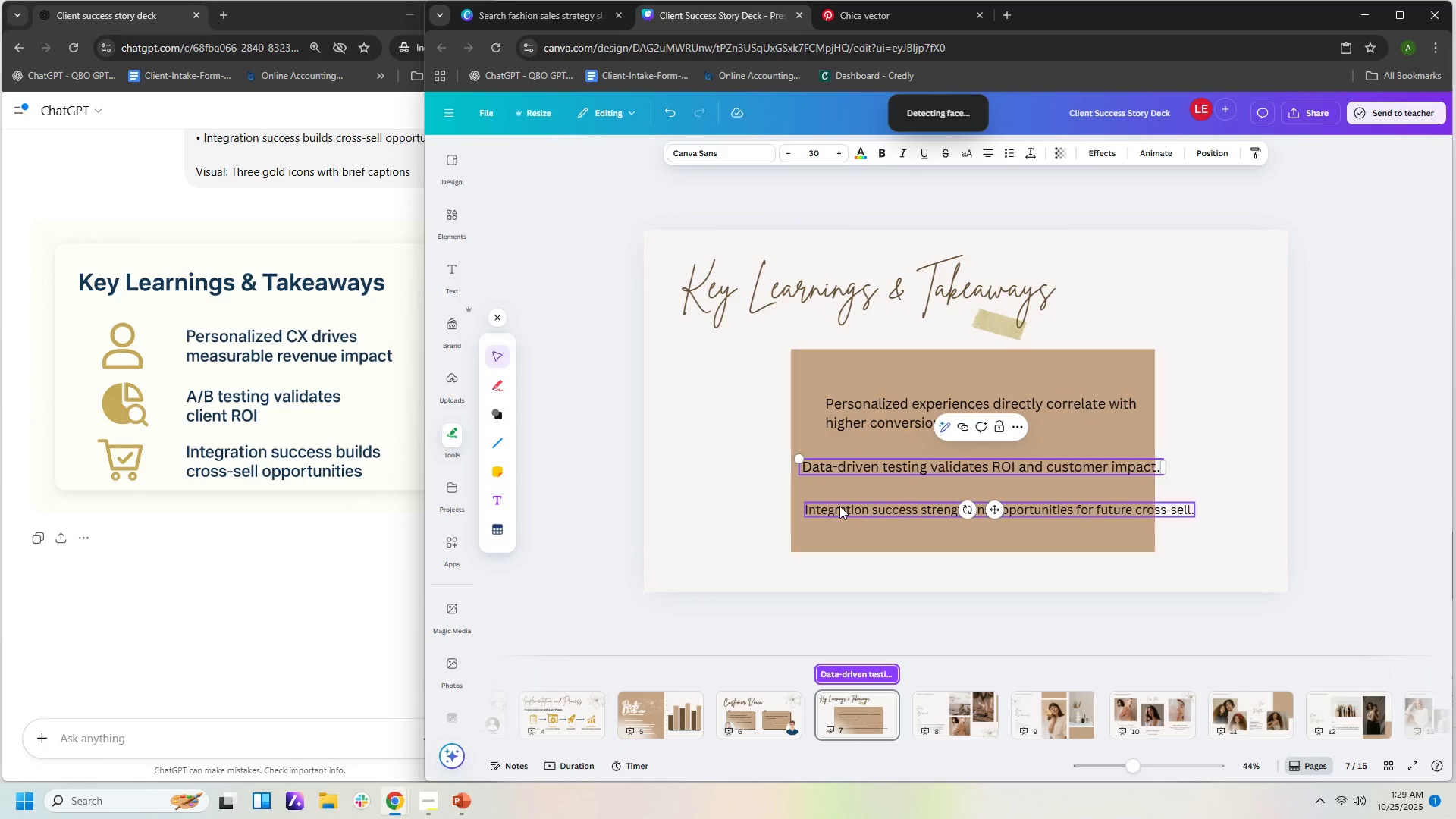 
double_click([839, 506])
 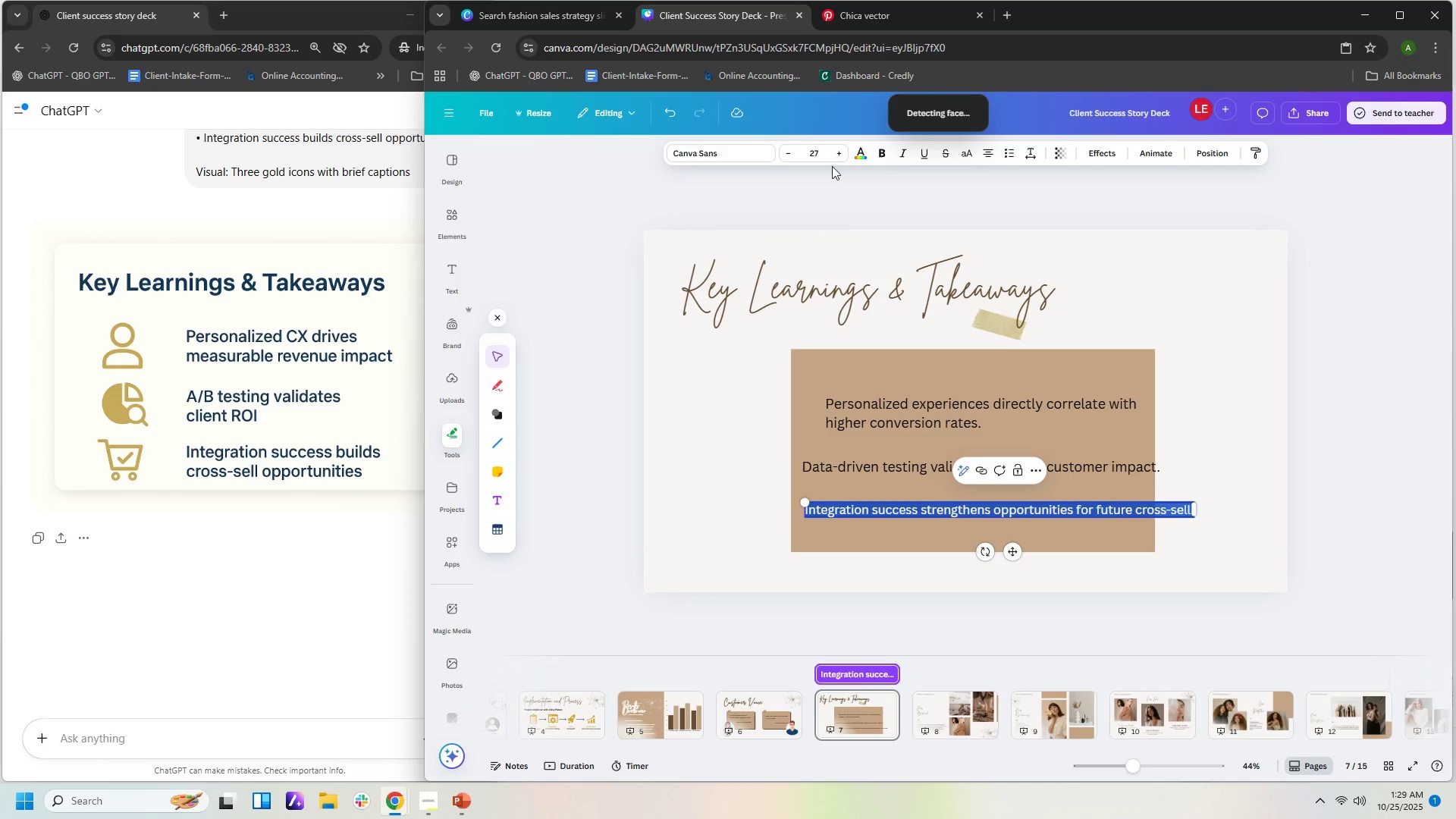 
left_click([825, 152])
 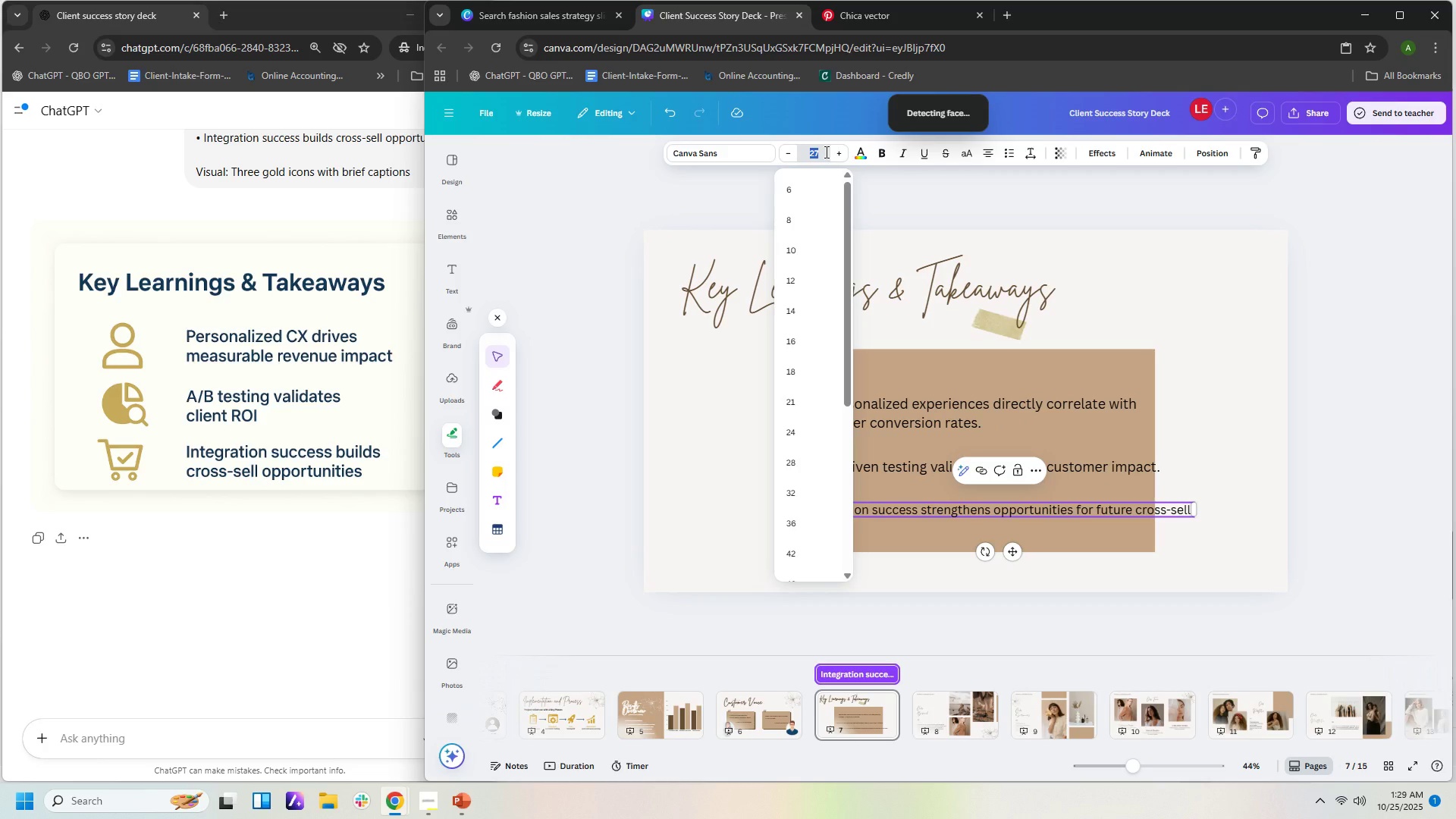 
key(Numpad3)
 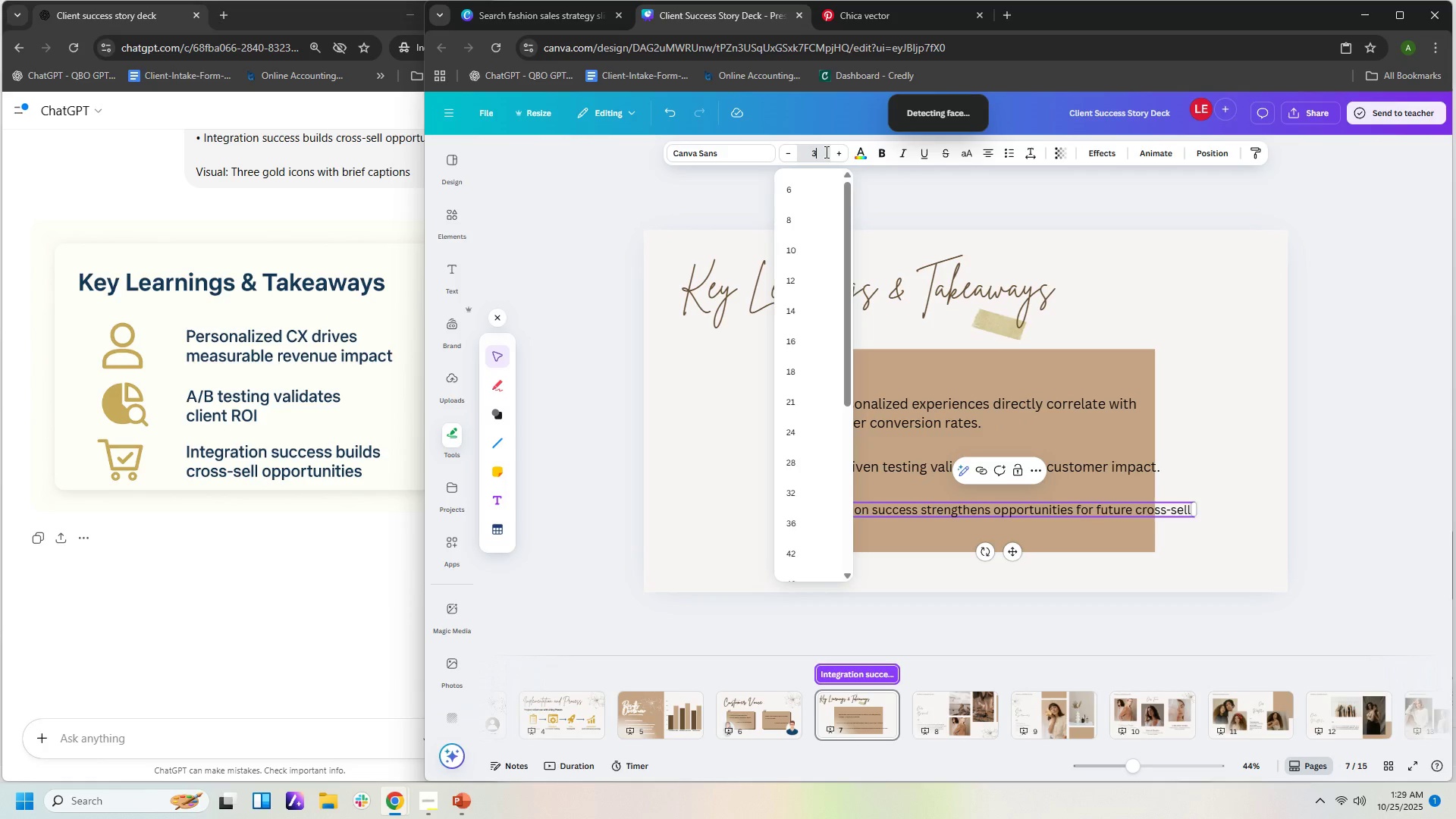 
key(Numpad0)
 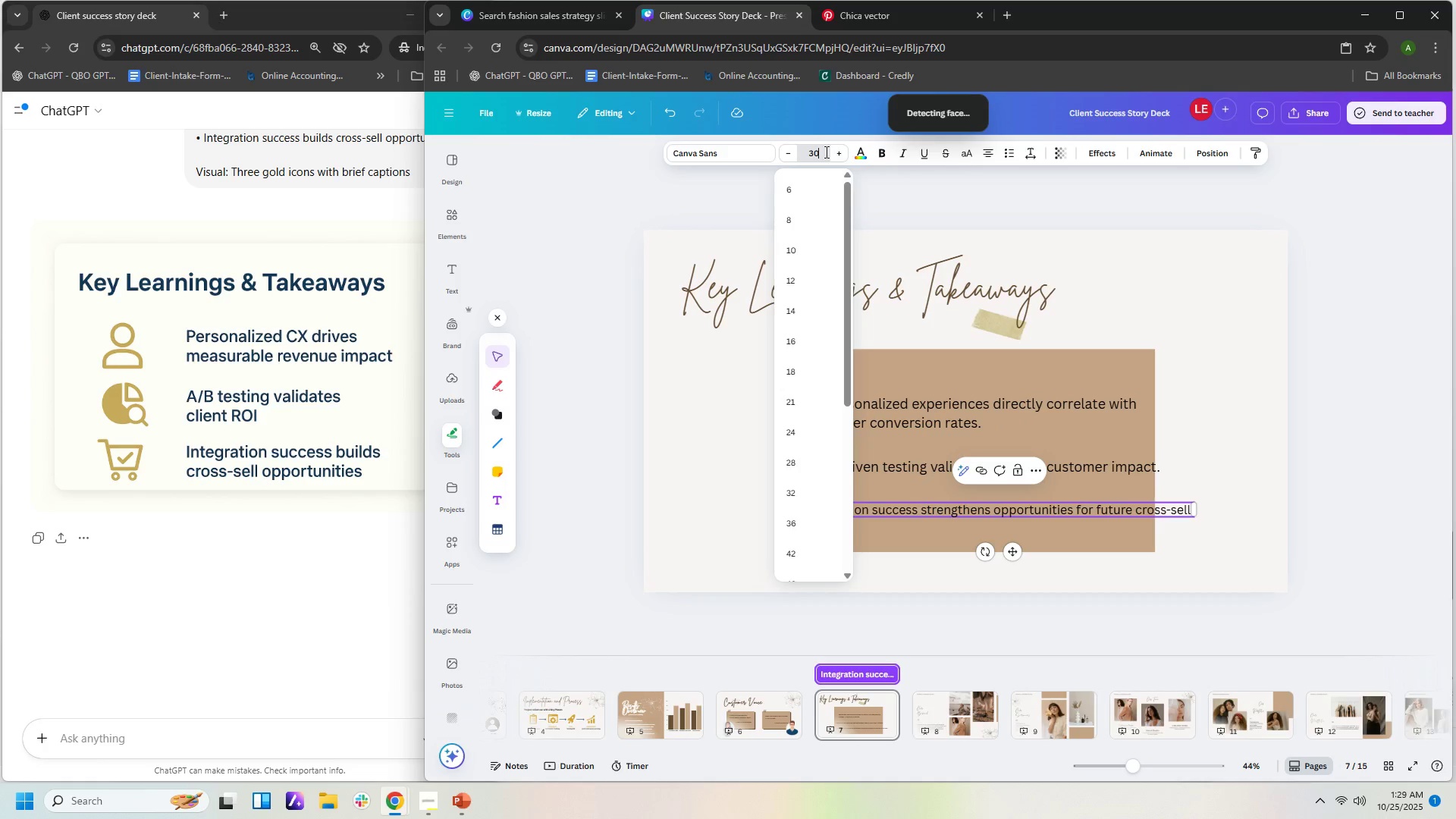 
key(NumpadEnter)
 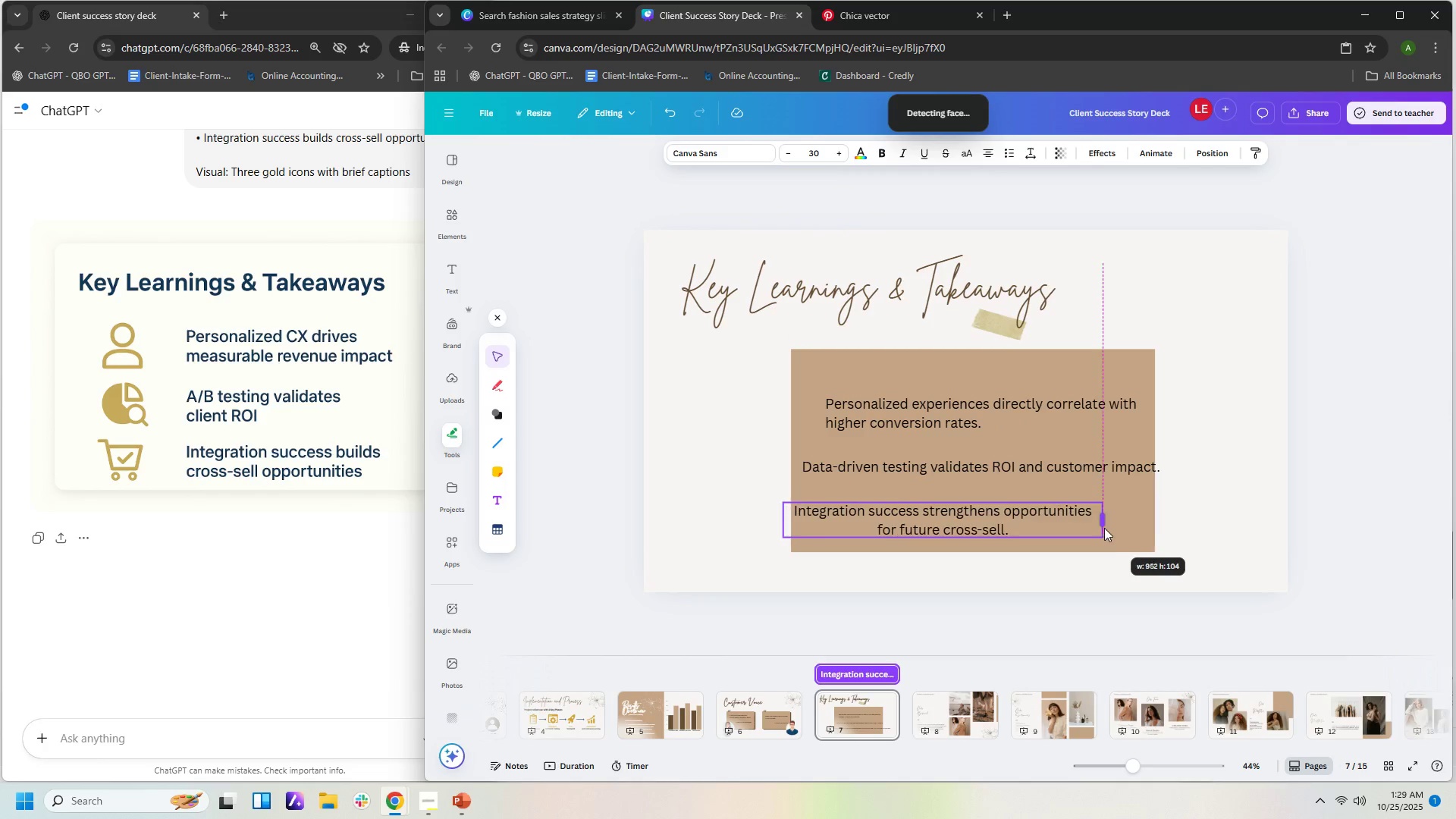 
left_click([1026, 515])
 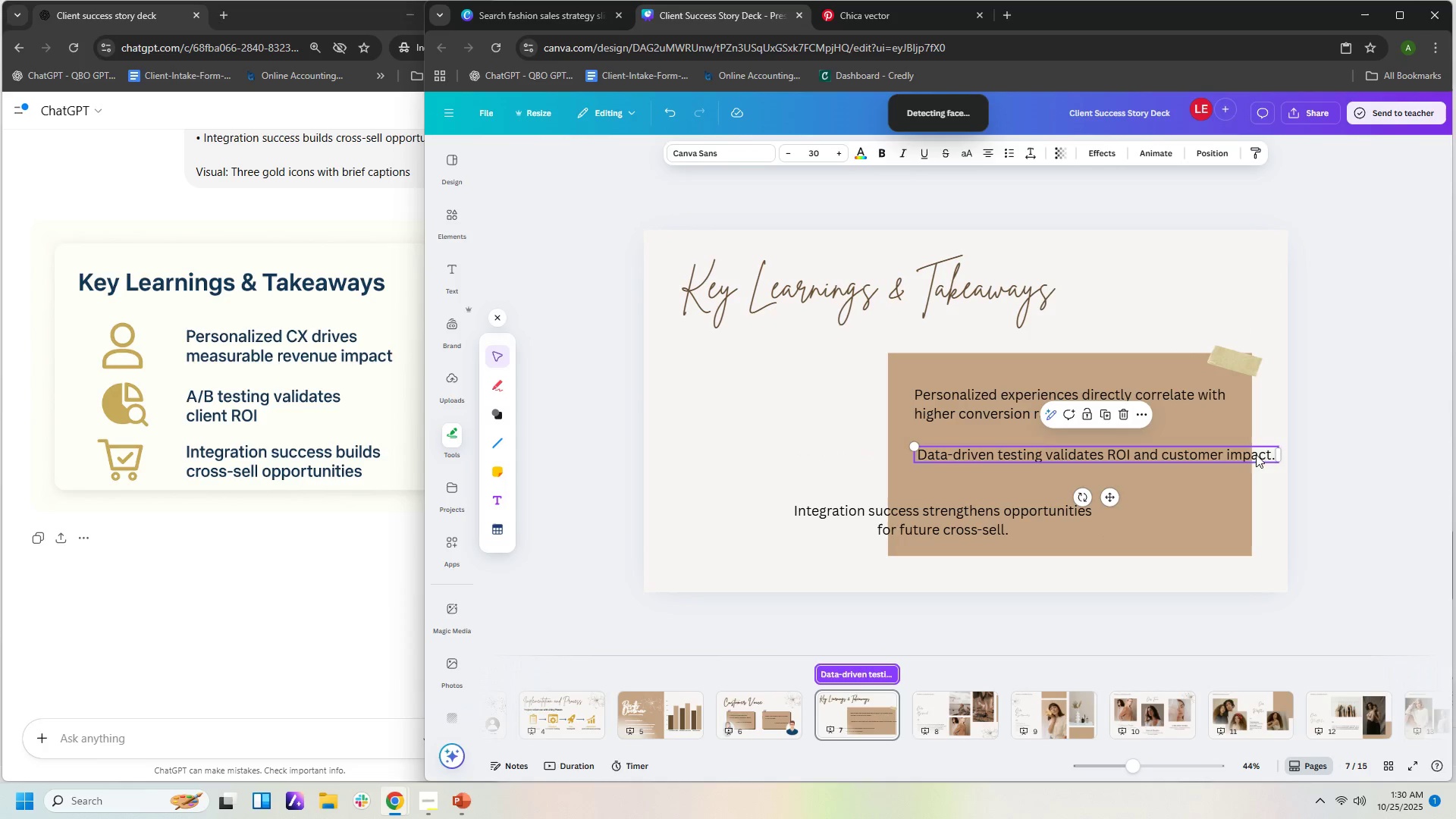 
wait(20.73)
 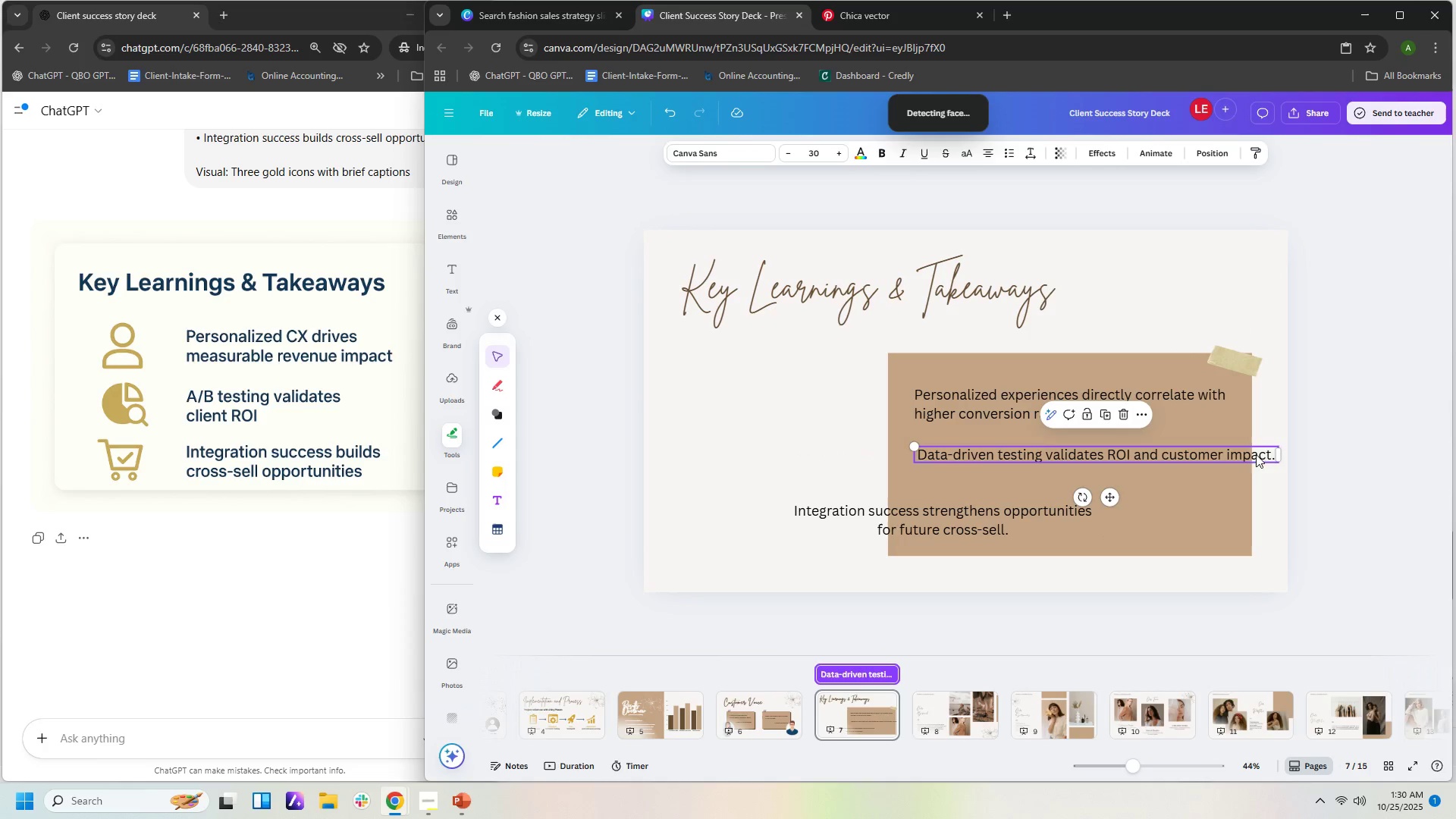 
left_click([1291, 505])
 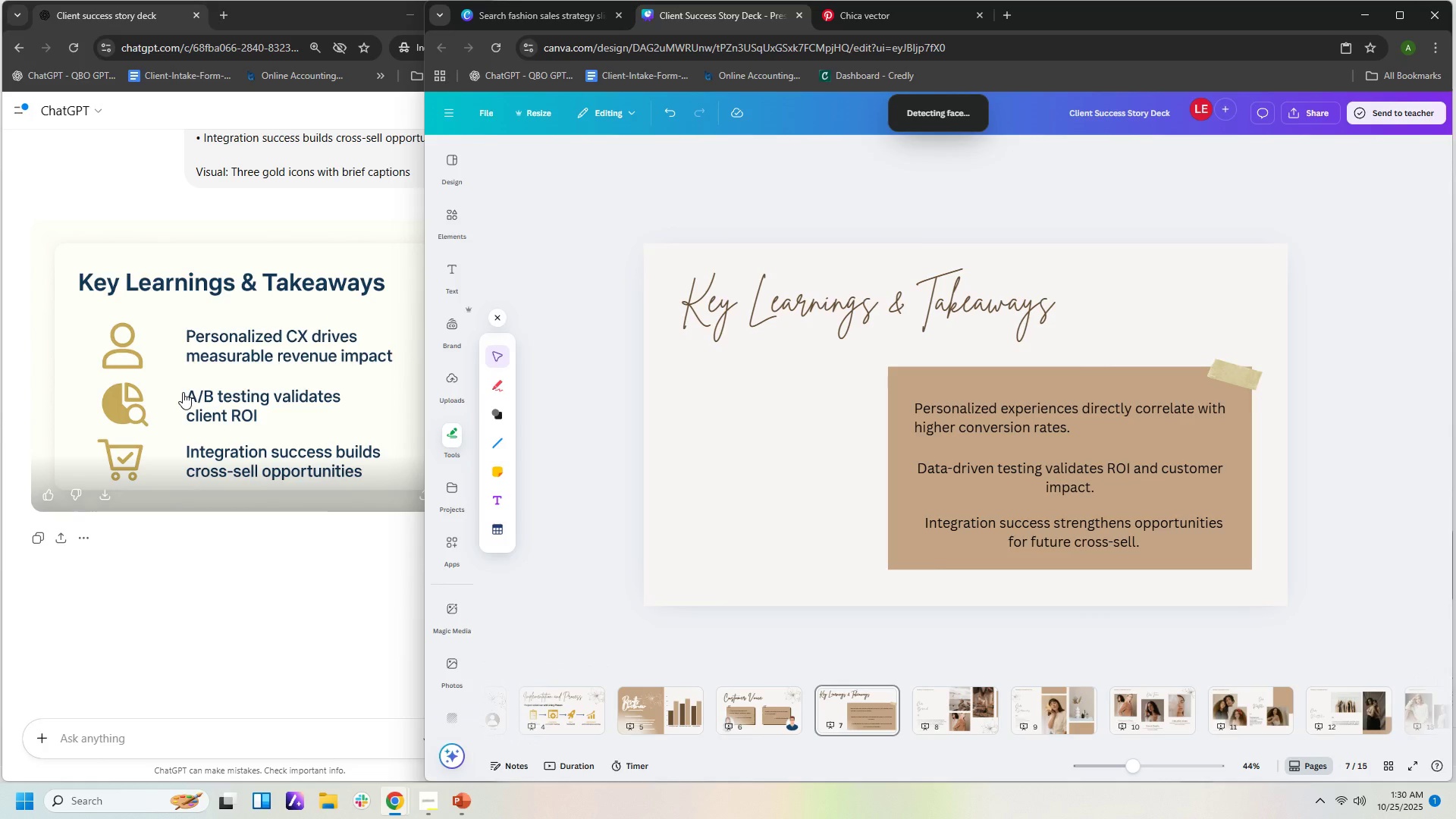 
left_click([183, 392])
 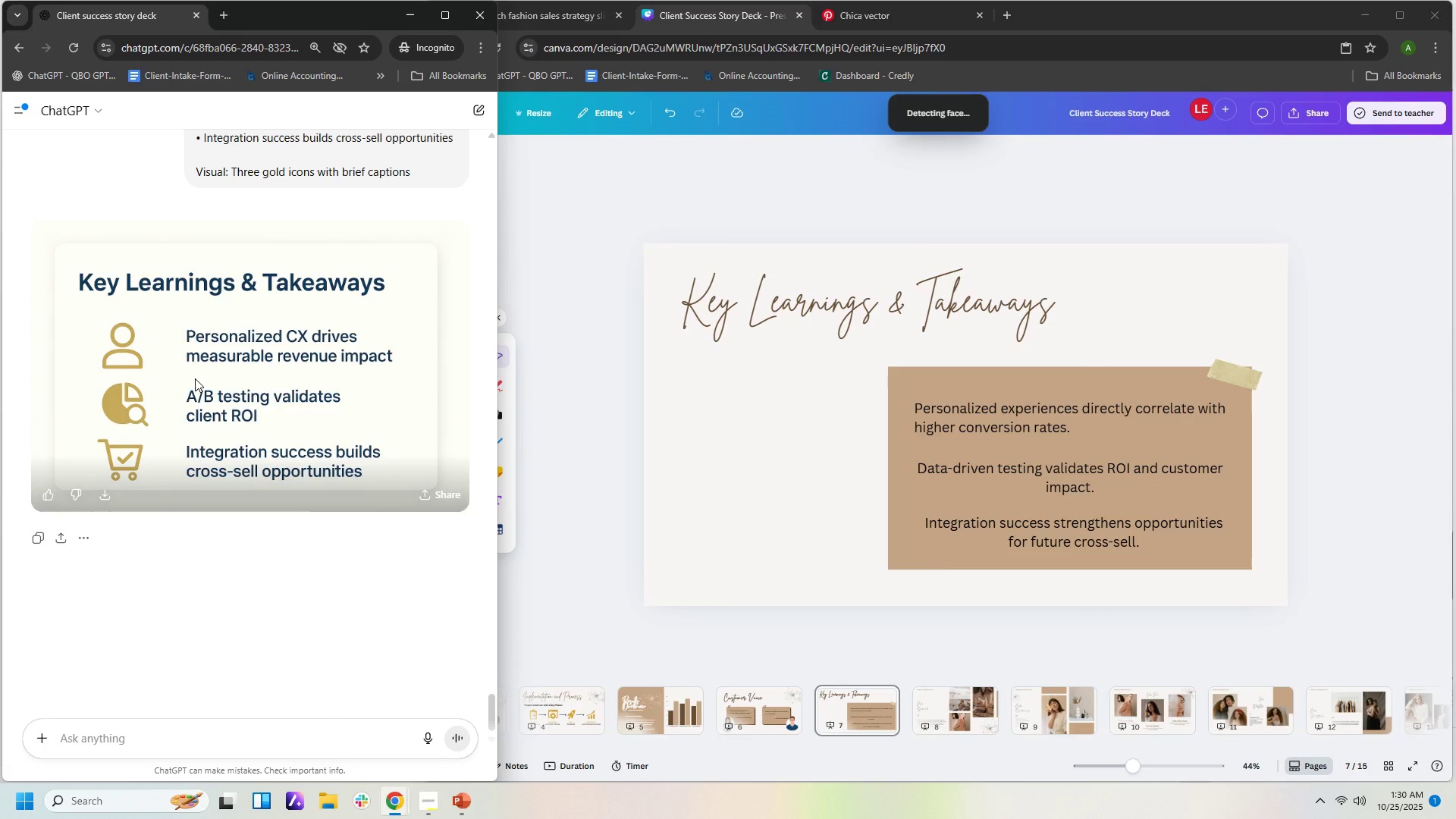 
right_click([195, 378])
 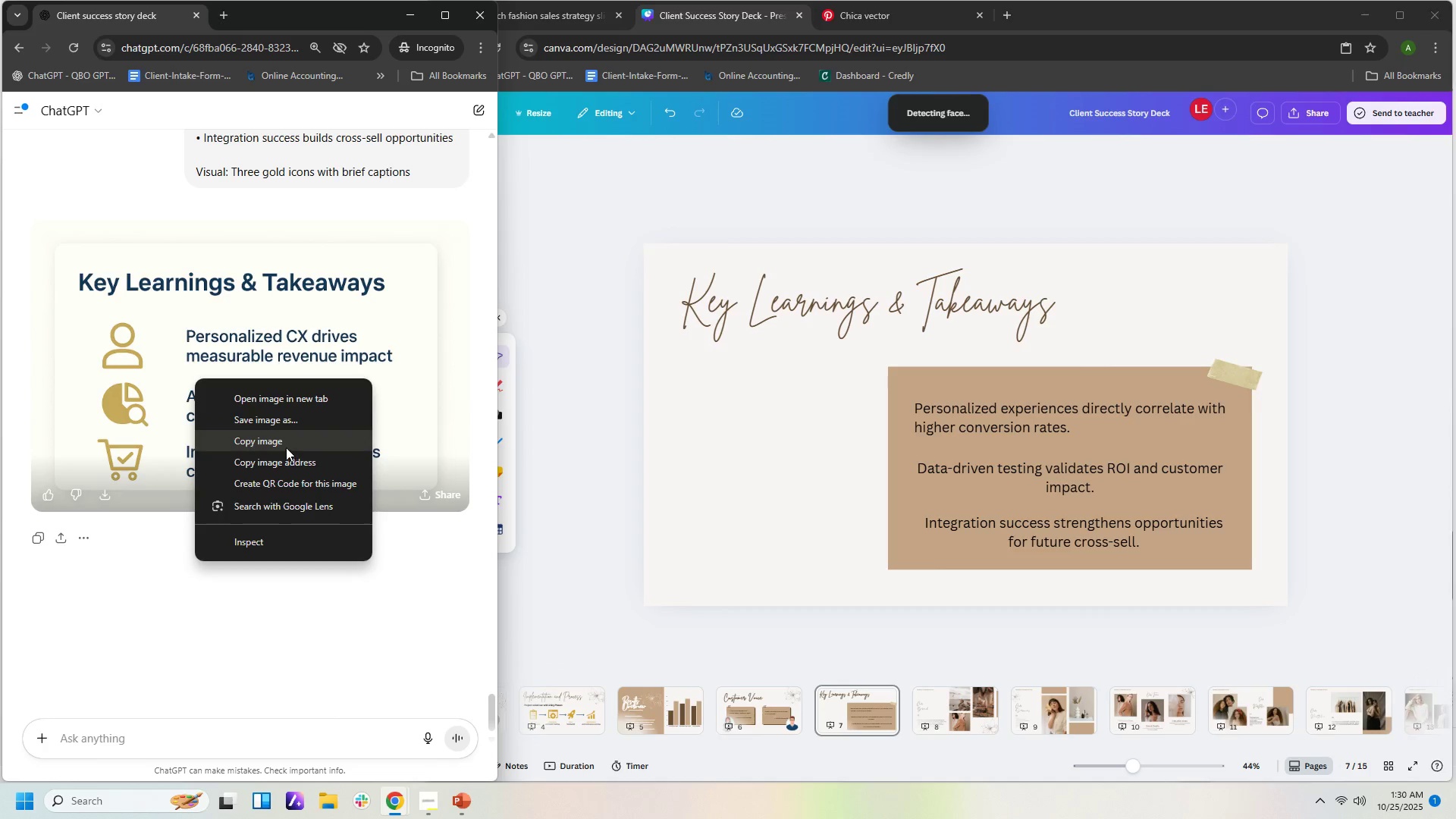 
left_click([284, 443])
 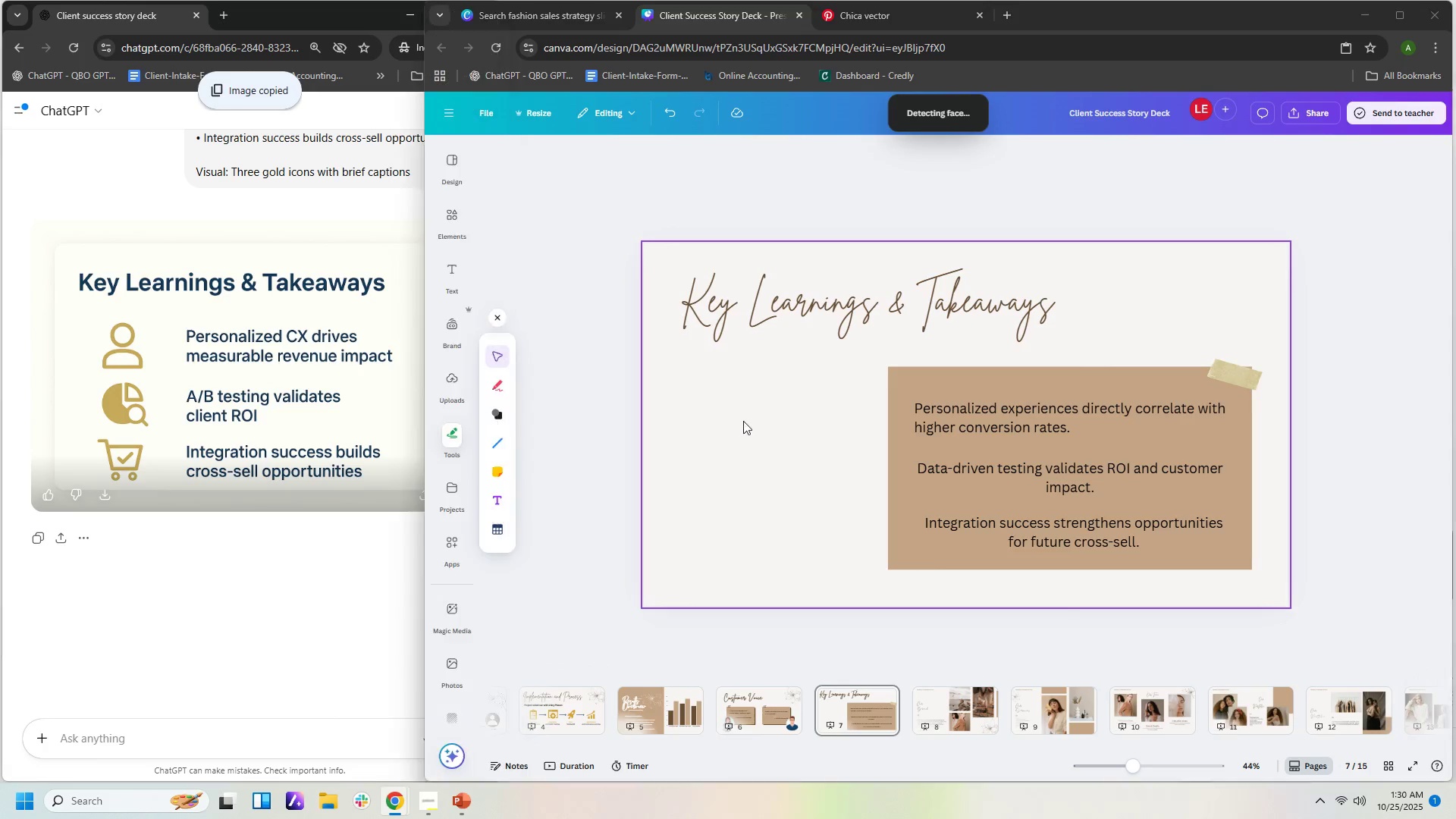 
right_click([743, 421])
 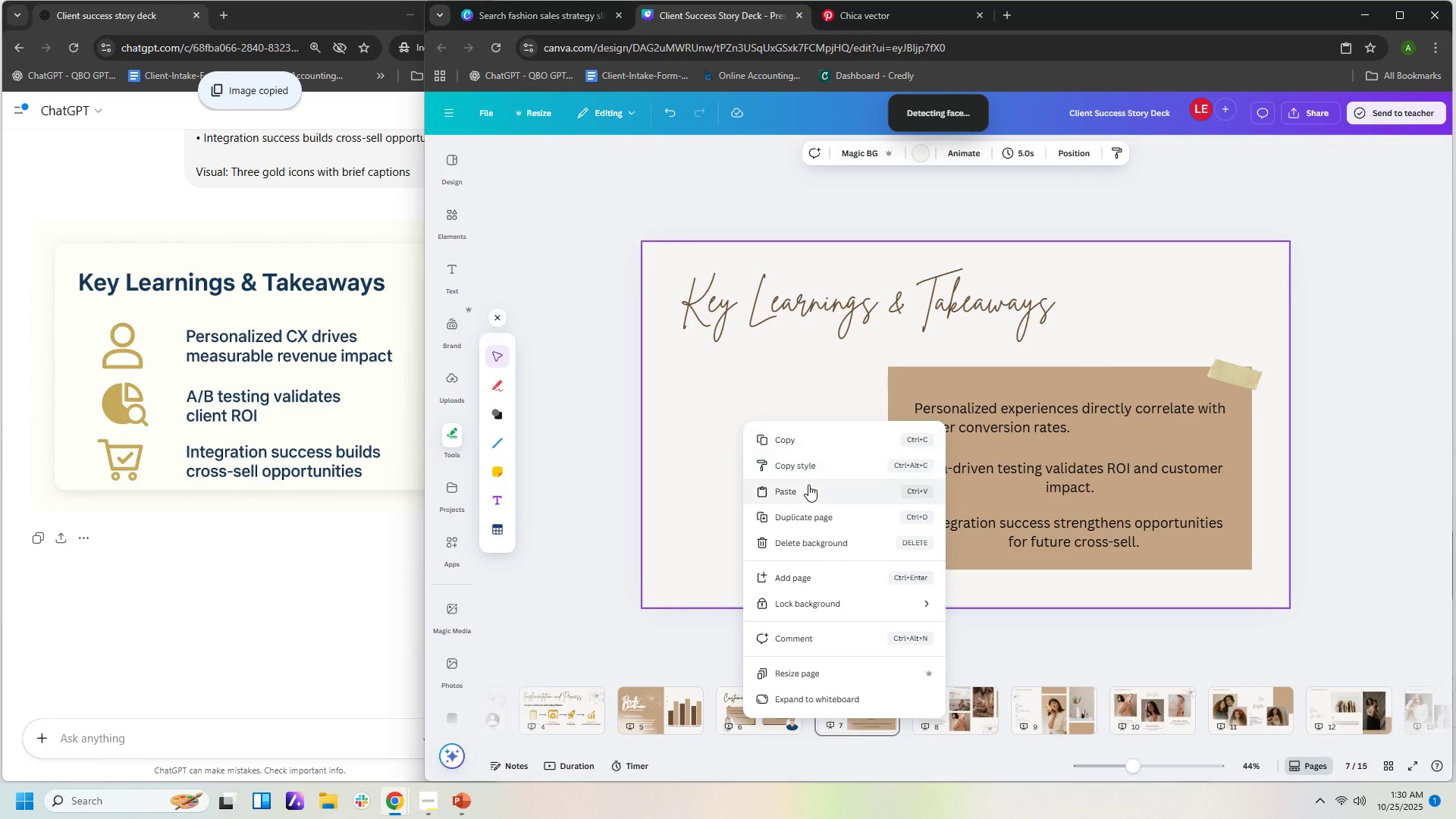 
left_click([806, 485])
 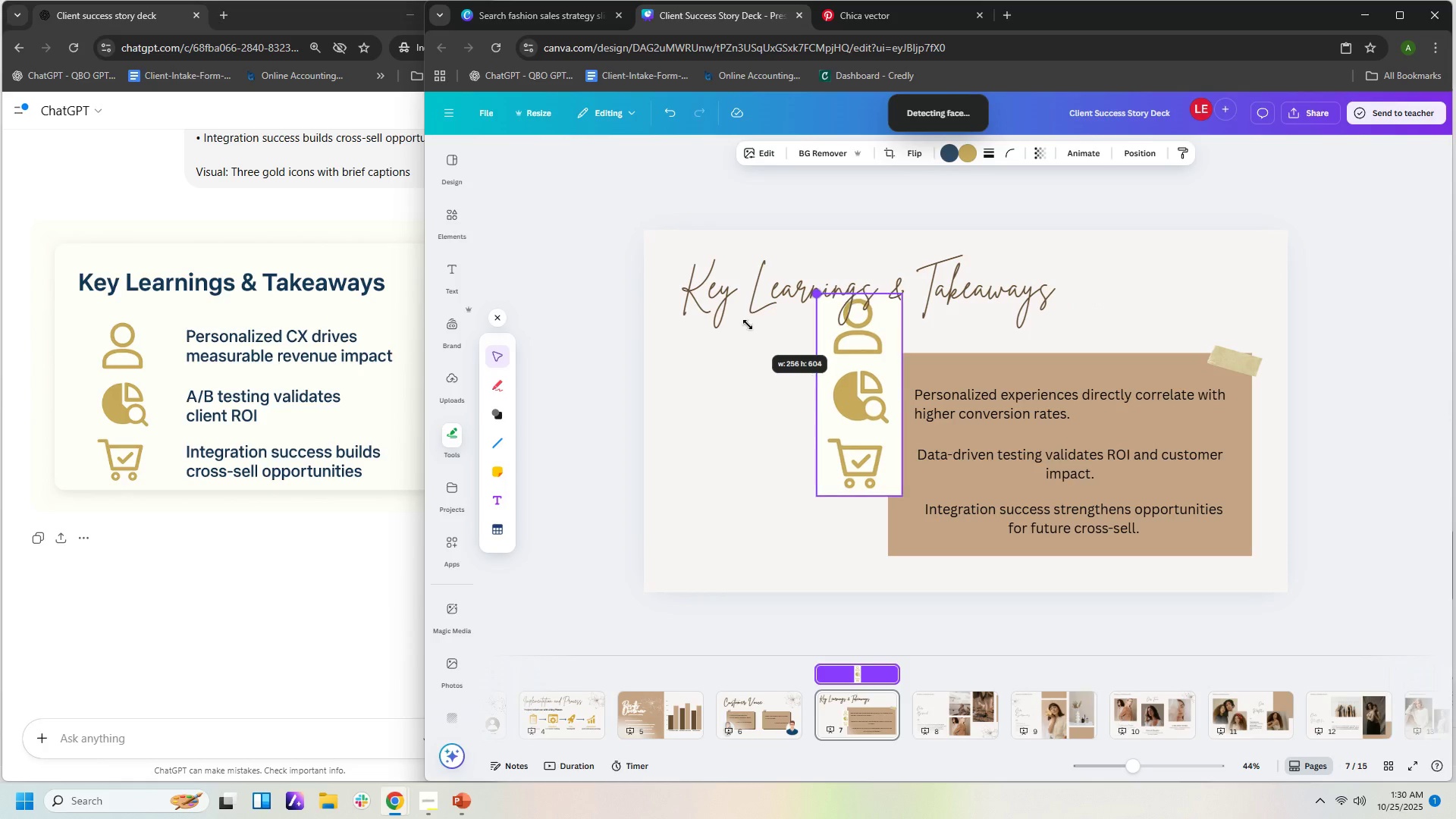 
wait(21.49)
 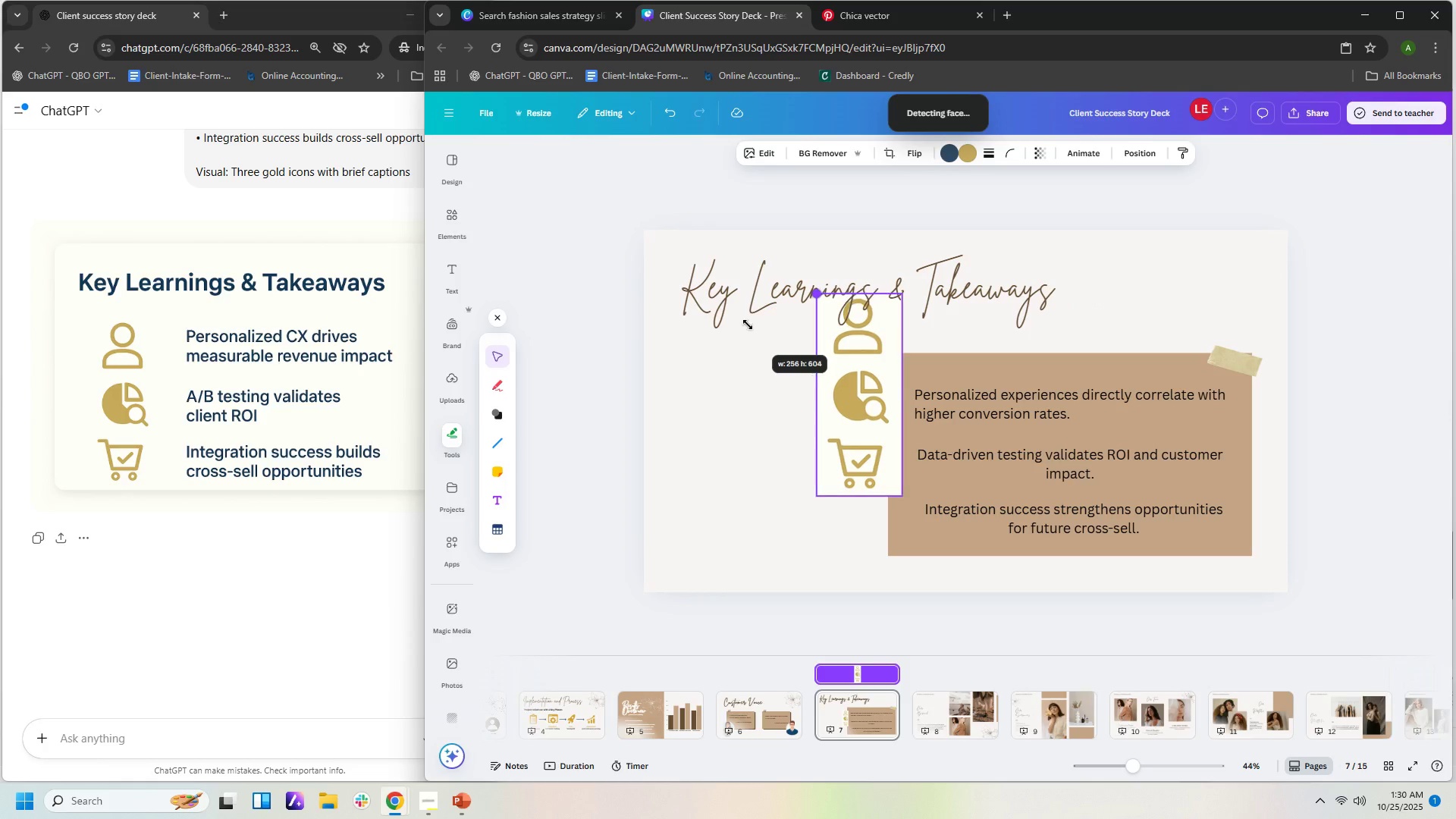 
left_click([818, 157])
 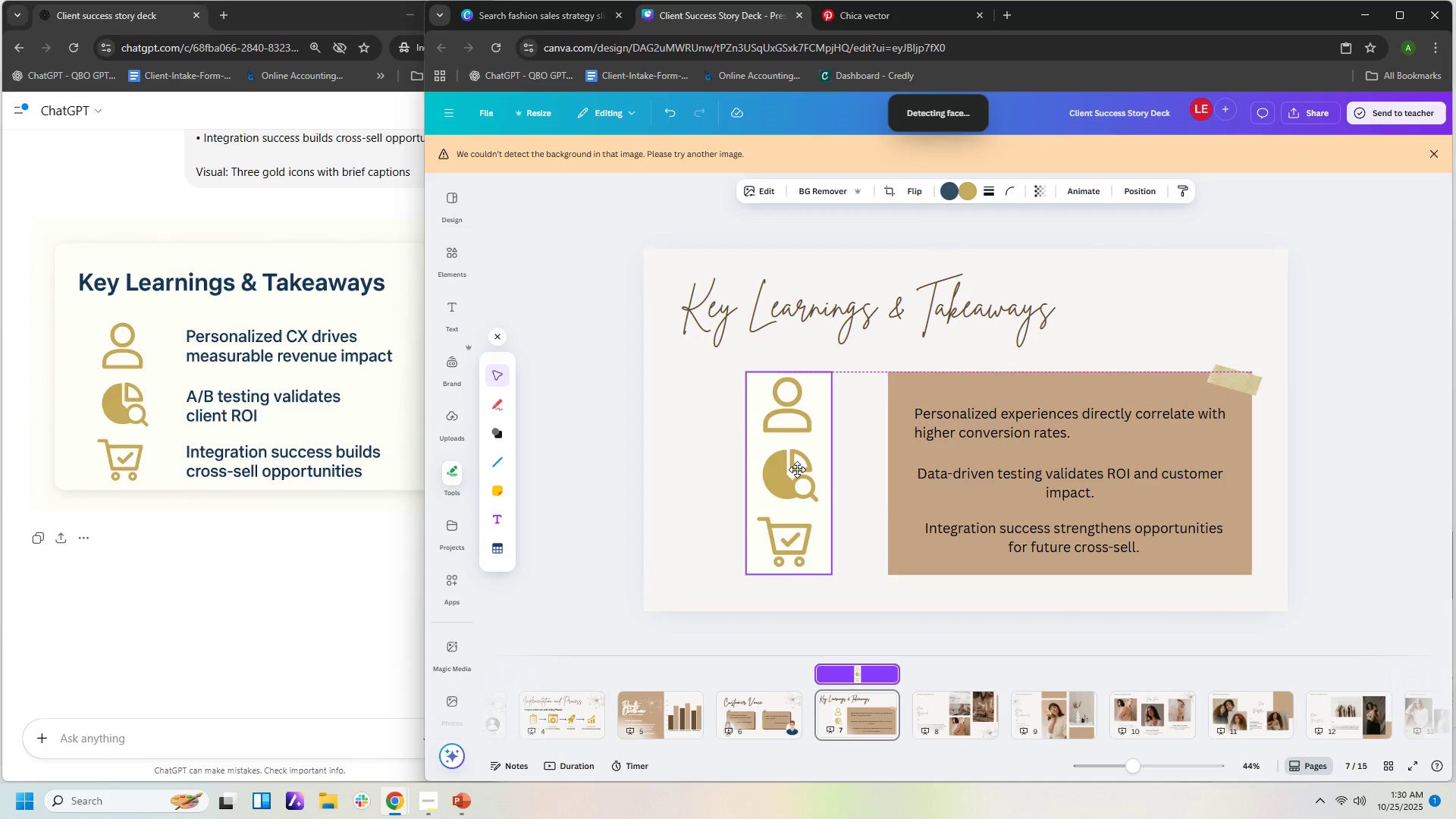 
wait(7.06)
 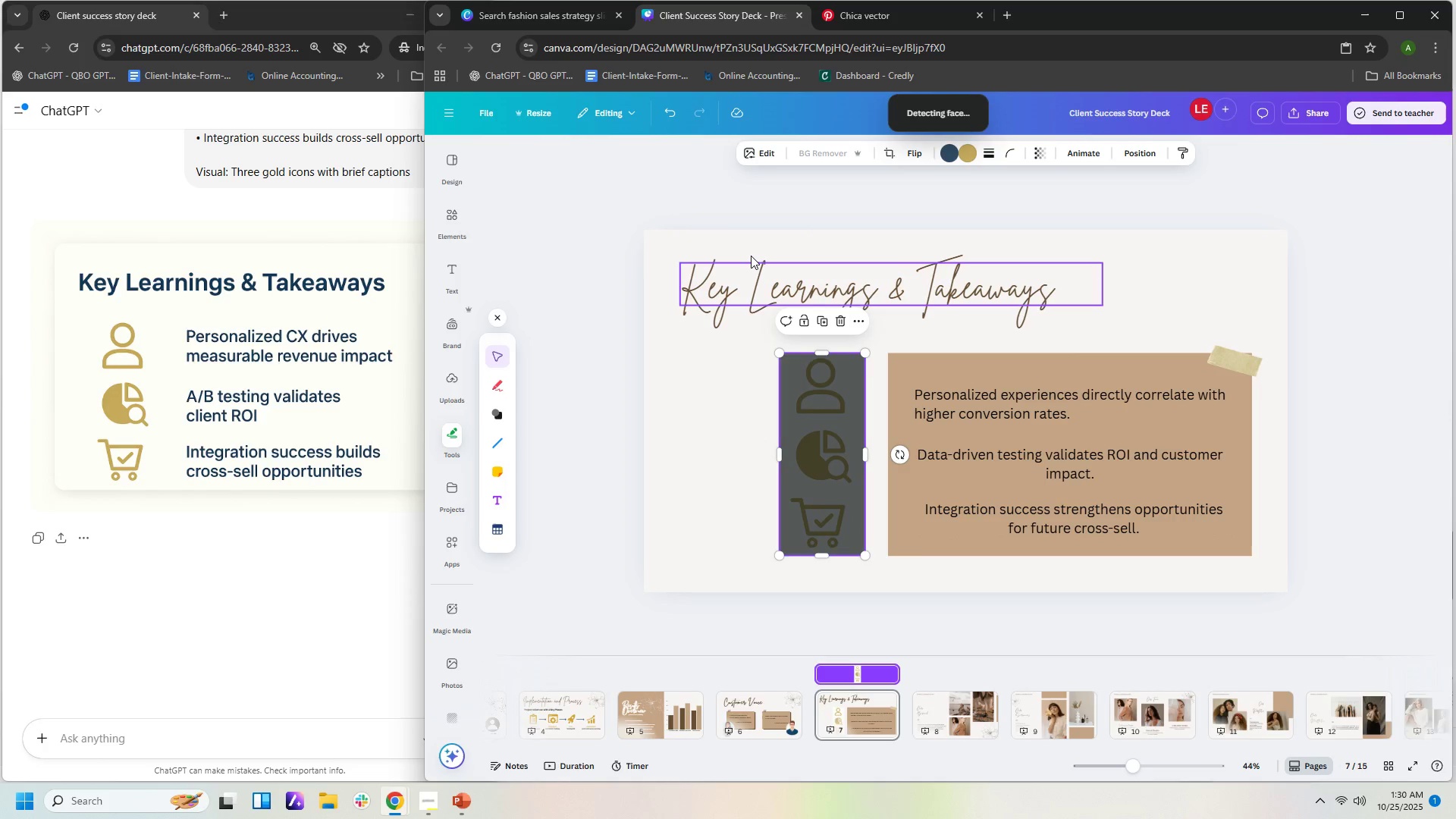 
left_click([1143, 568])
 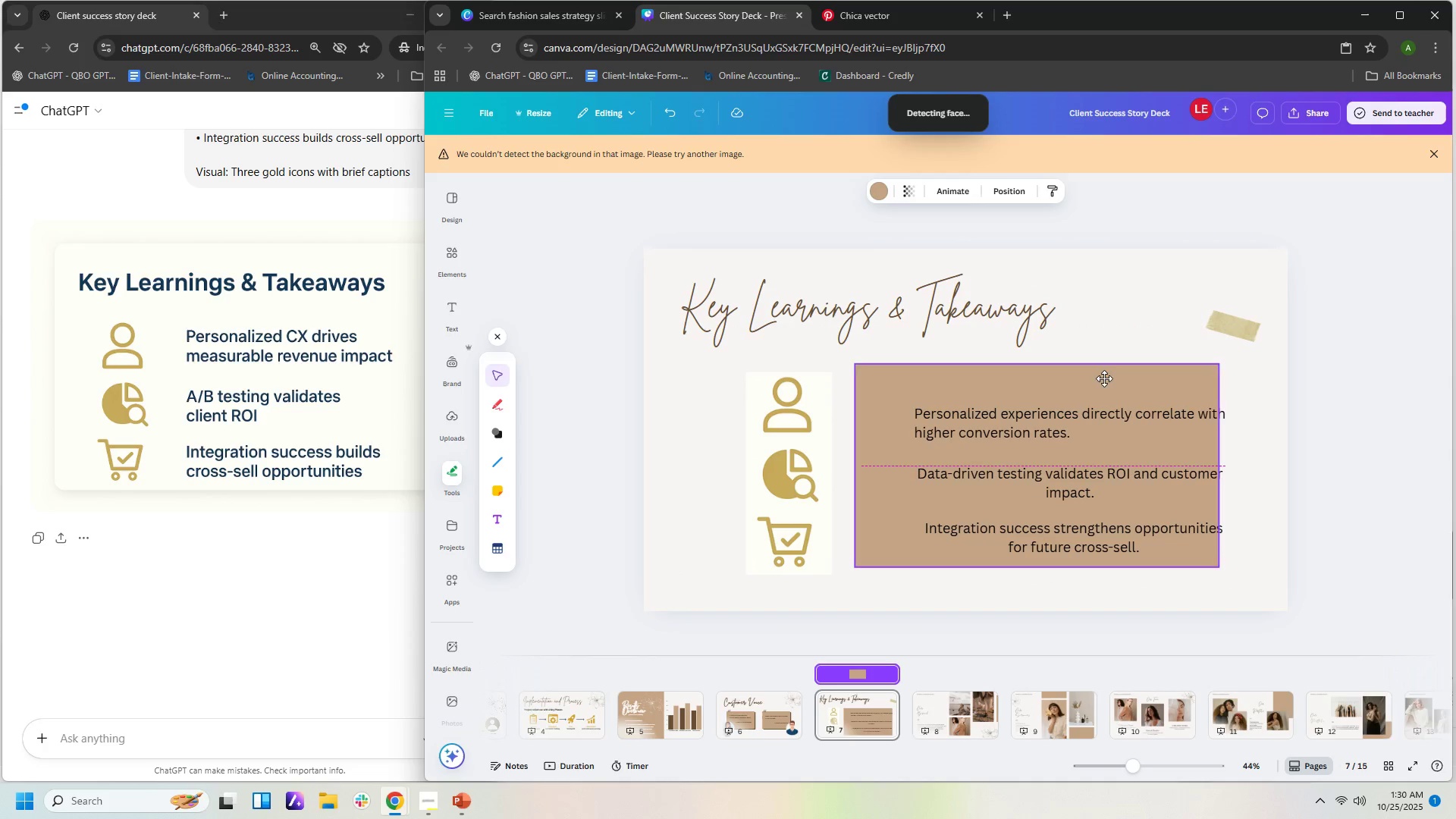 
wait(5.88)
 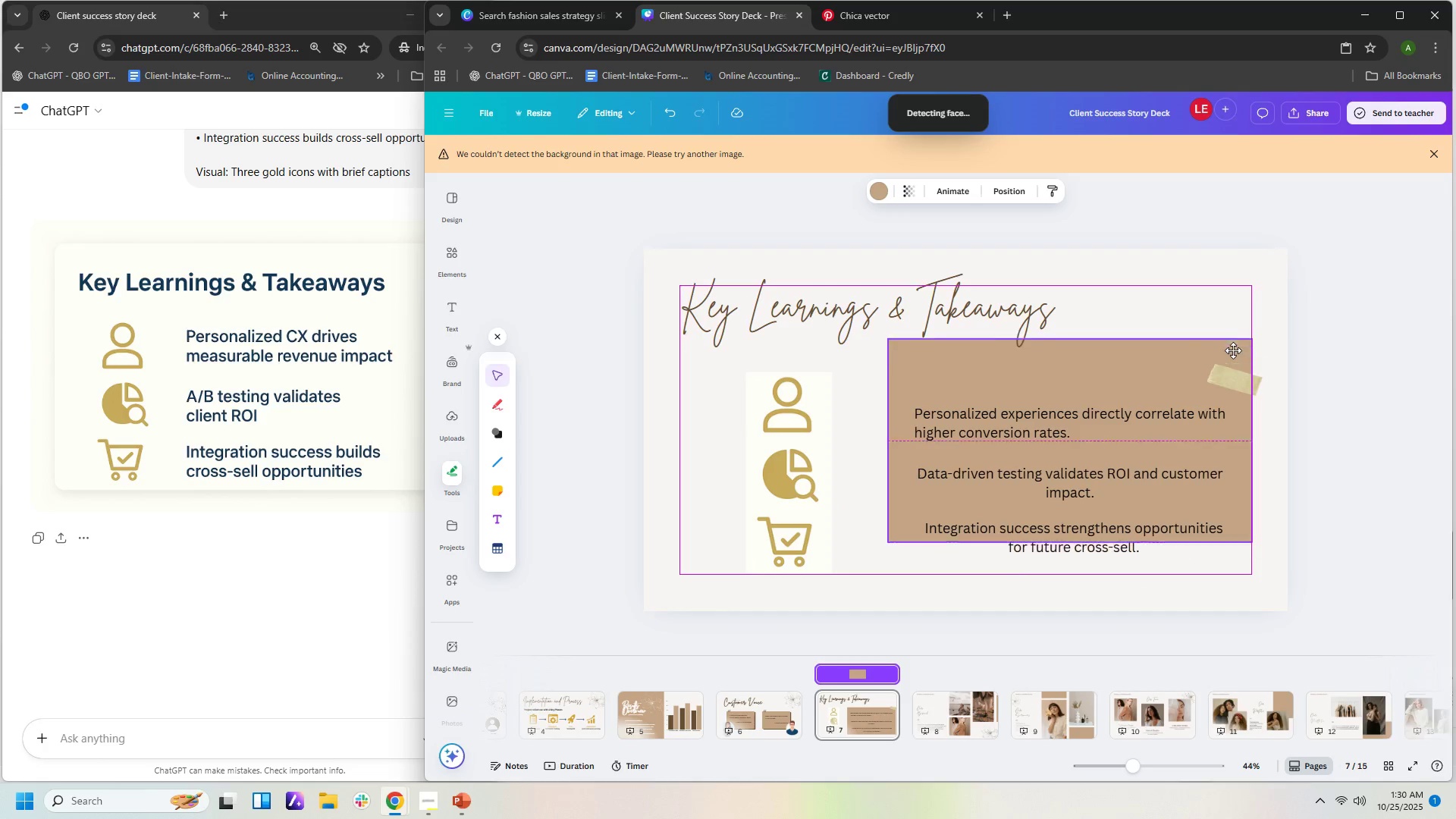 
left_click([824, 429])
 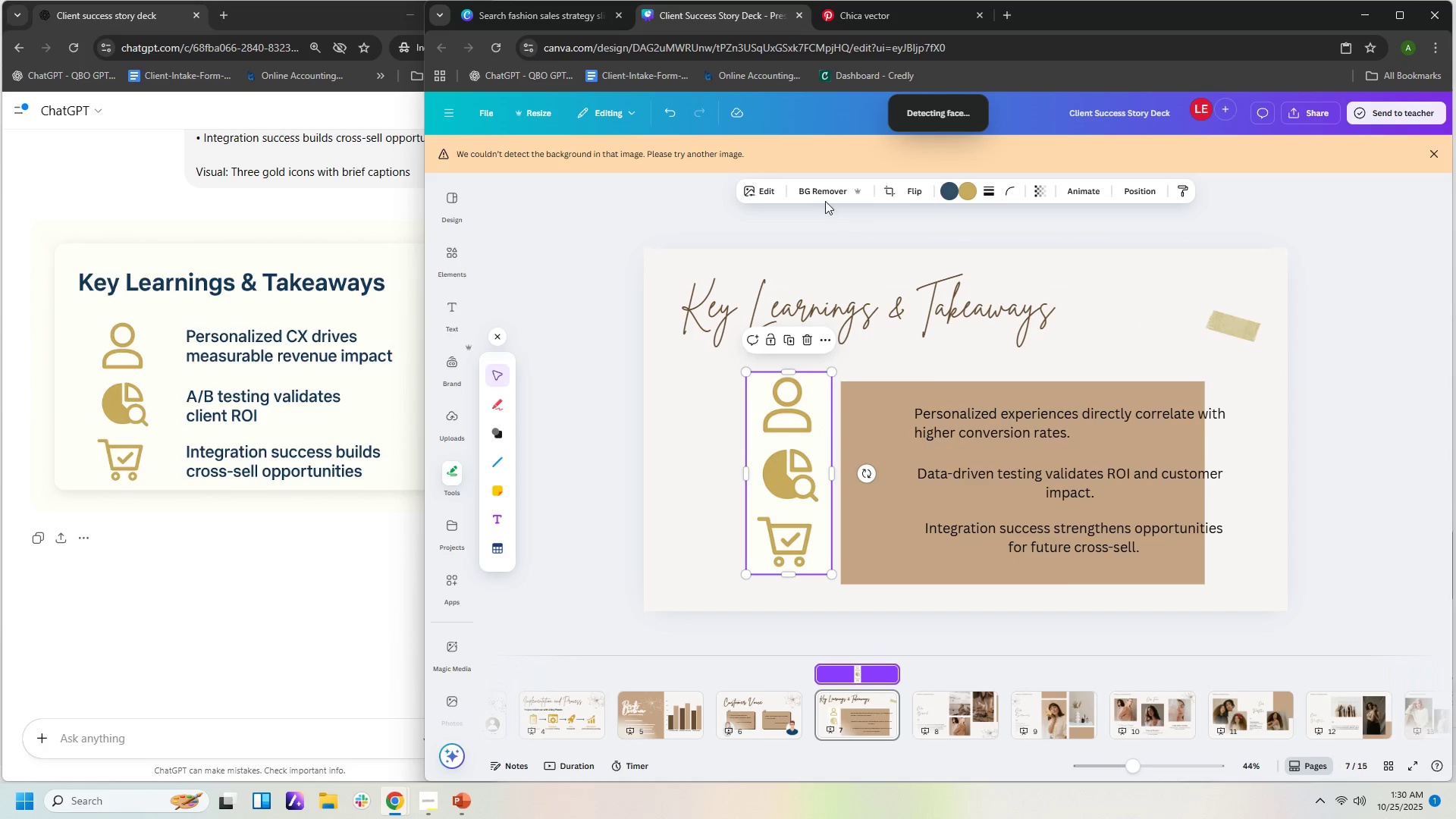 
left_click([822, 193])
 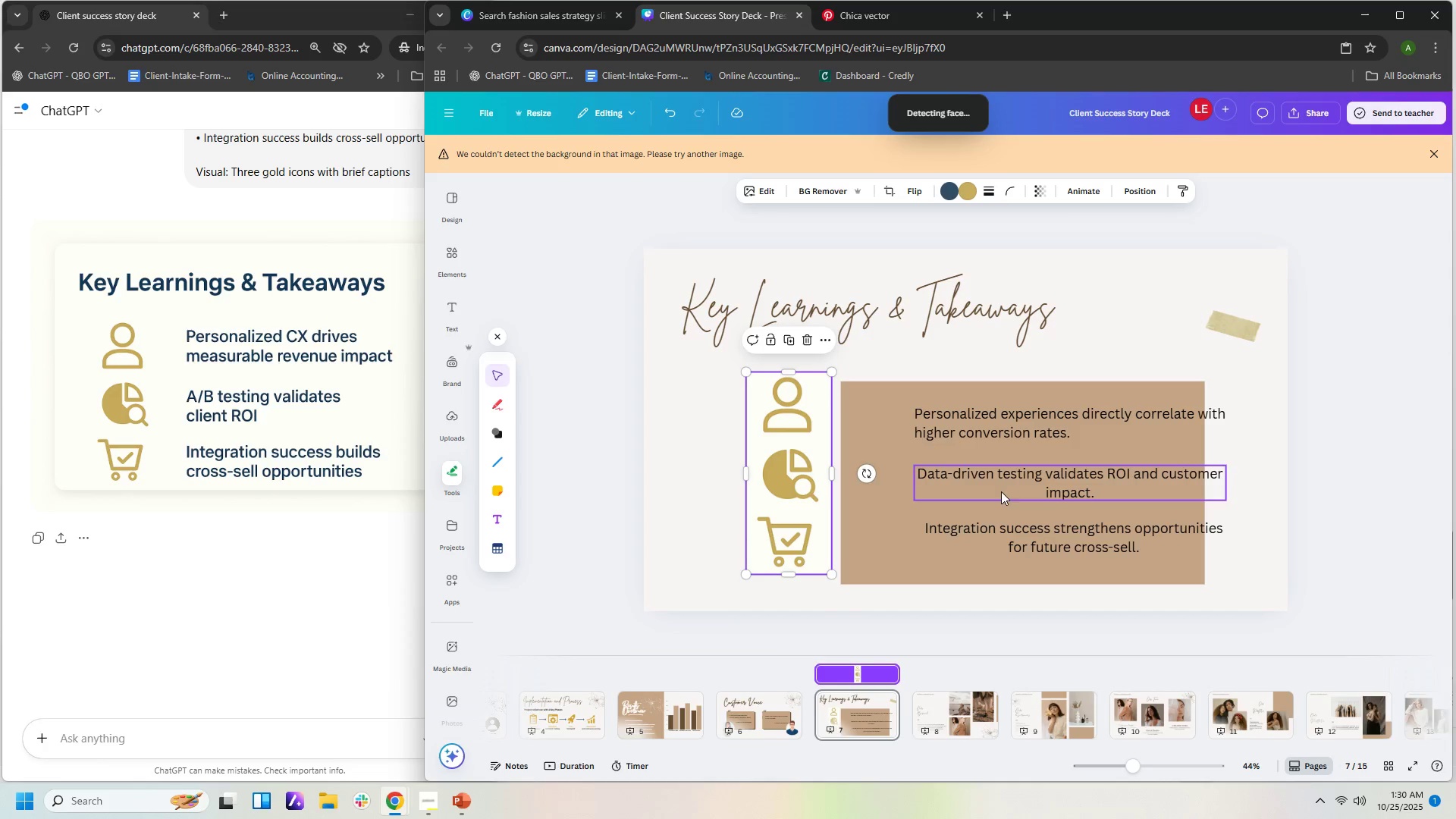 
left_click([870, 366])
 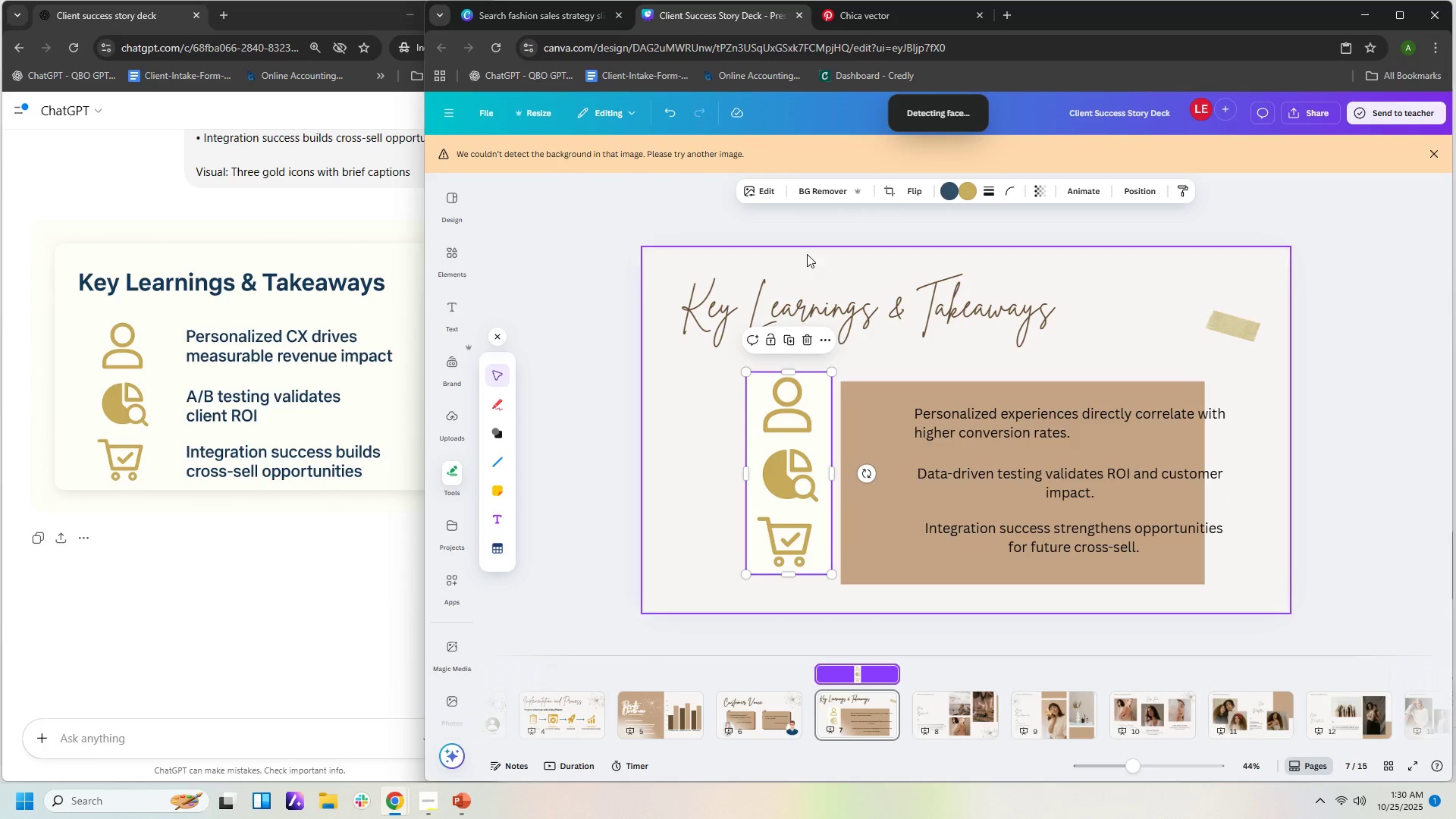 
left_click([837, 192])
 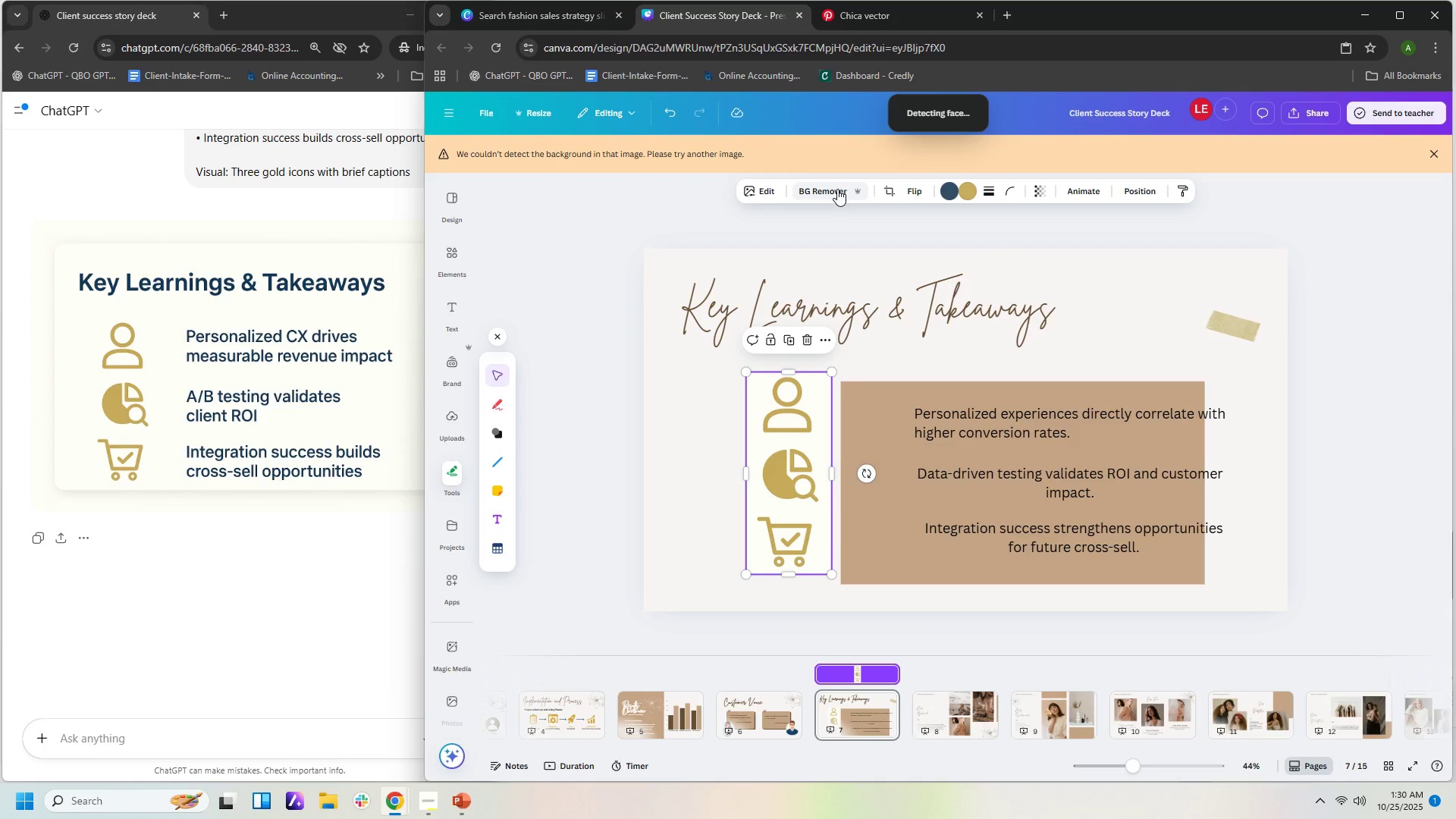 
left_click([837, 189])
 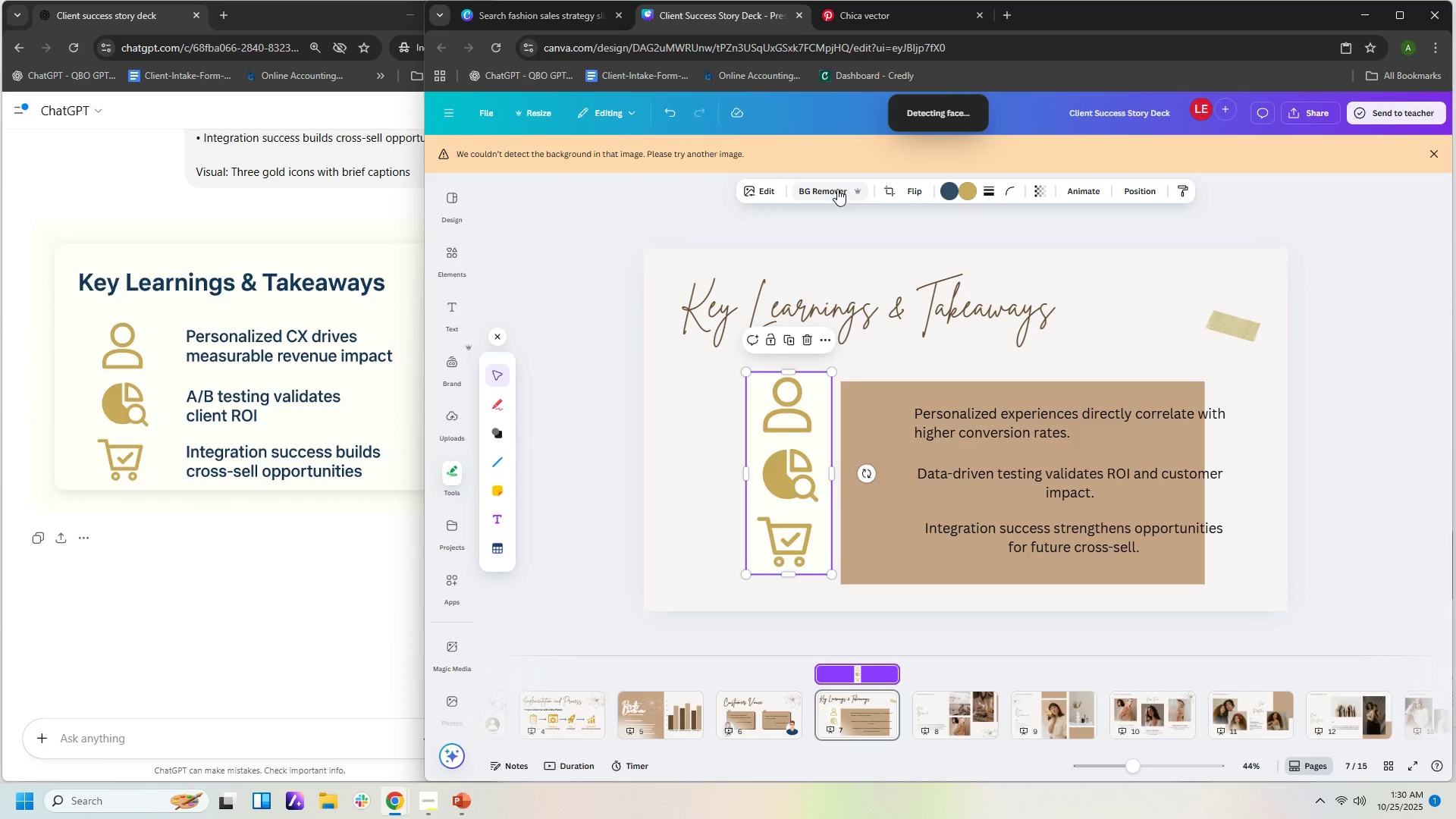 
left_click([837, 189])
 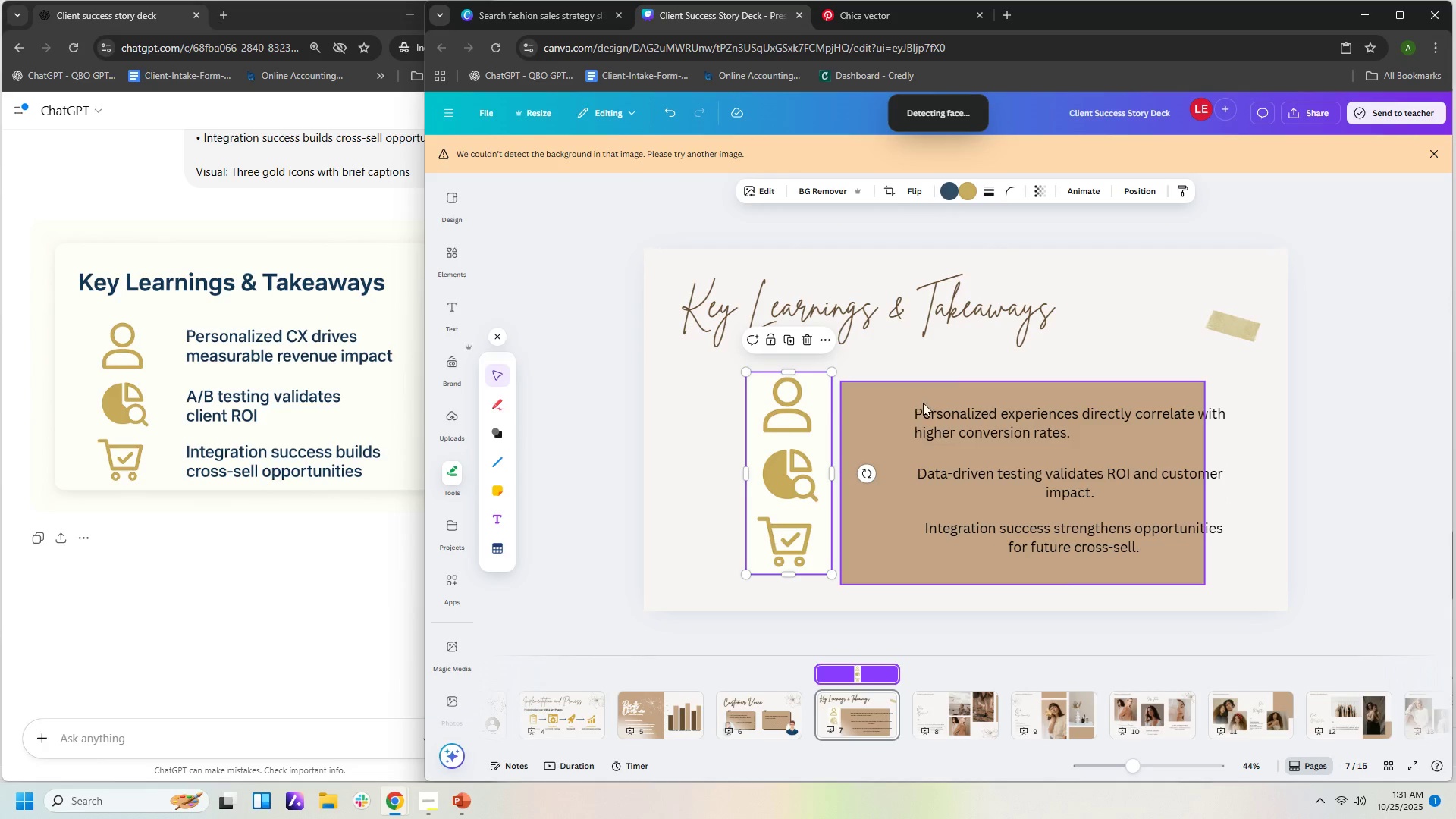 
left_click([881, 408])
 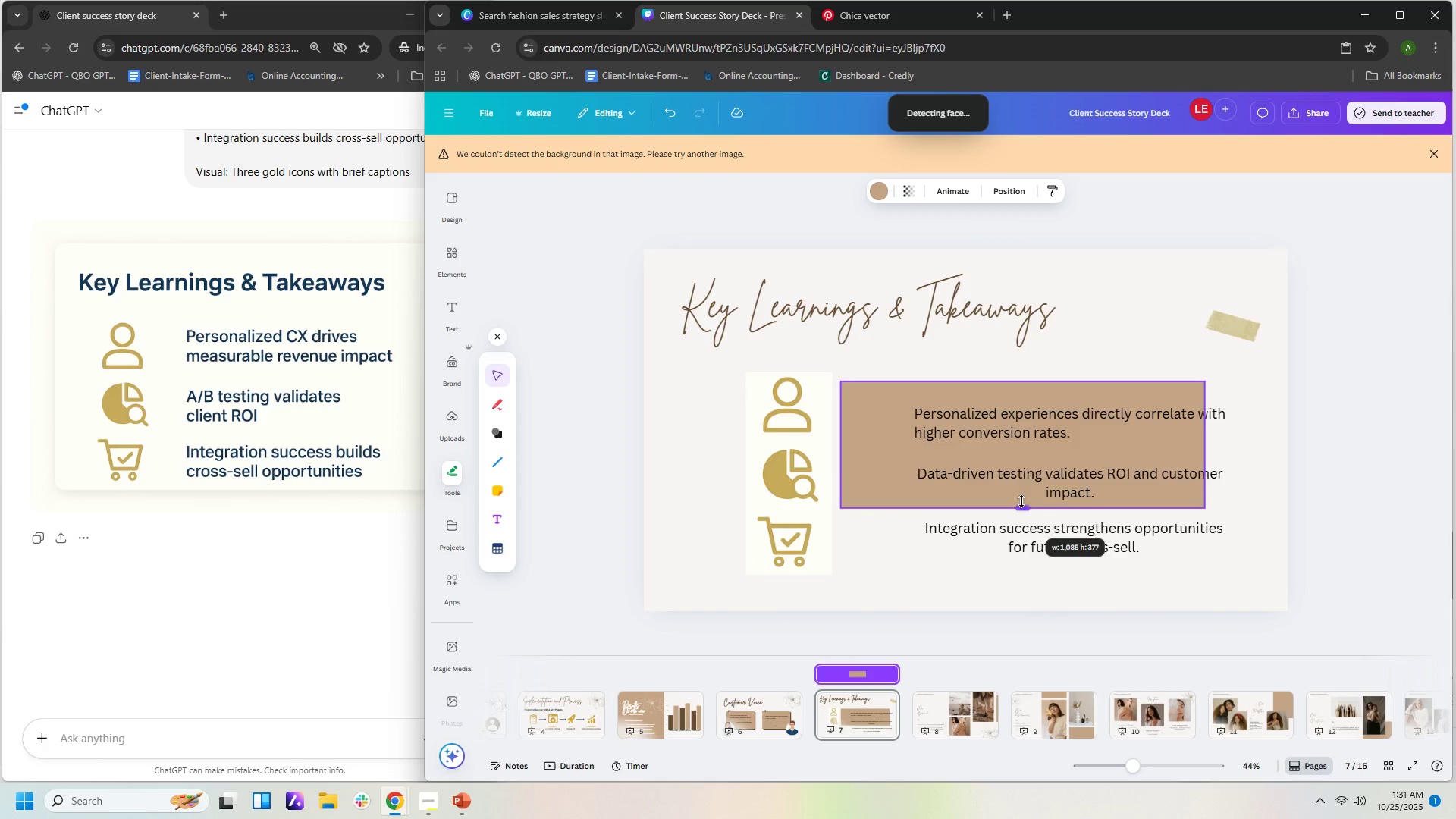 
mouse_move([1018, 441])
 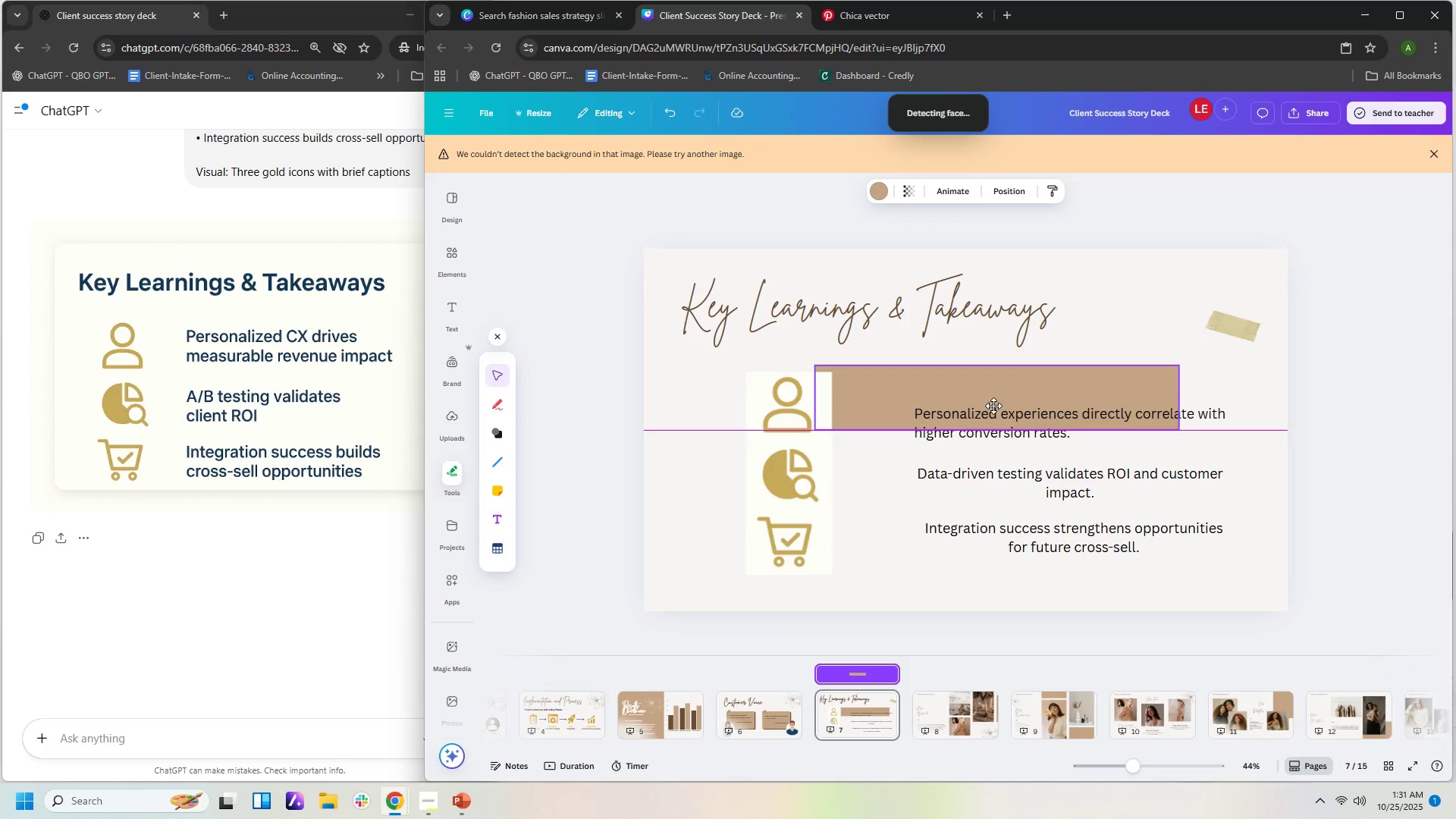 
wait(8.57)
 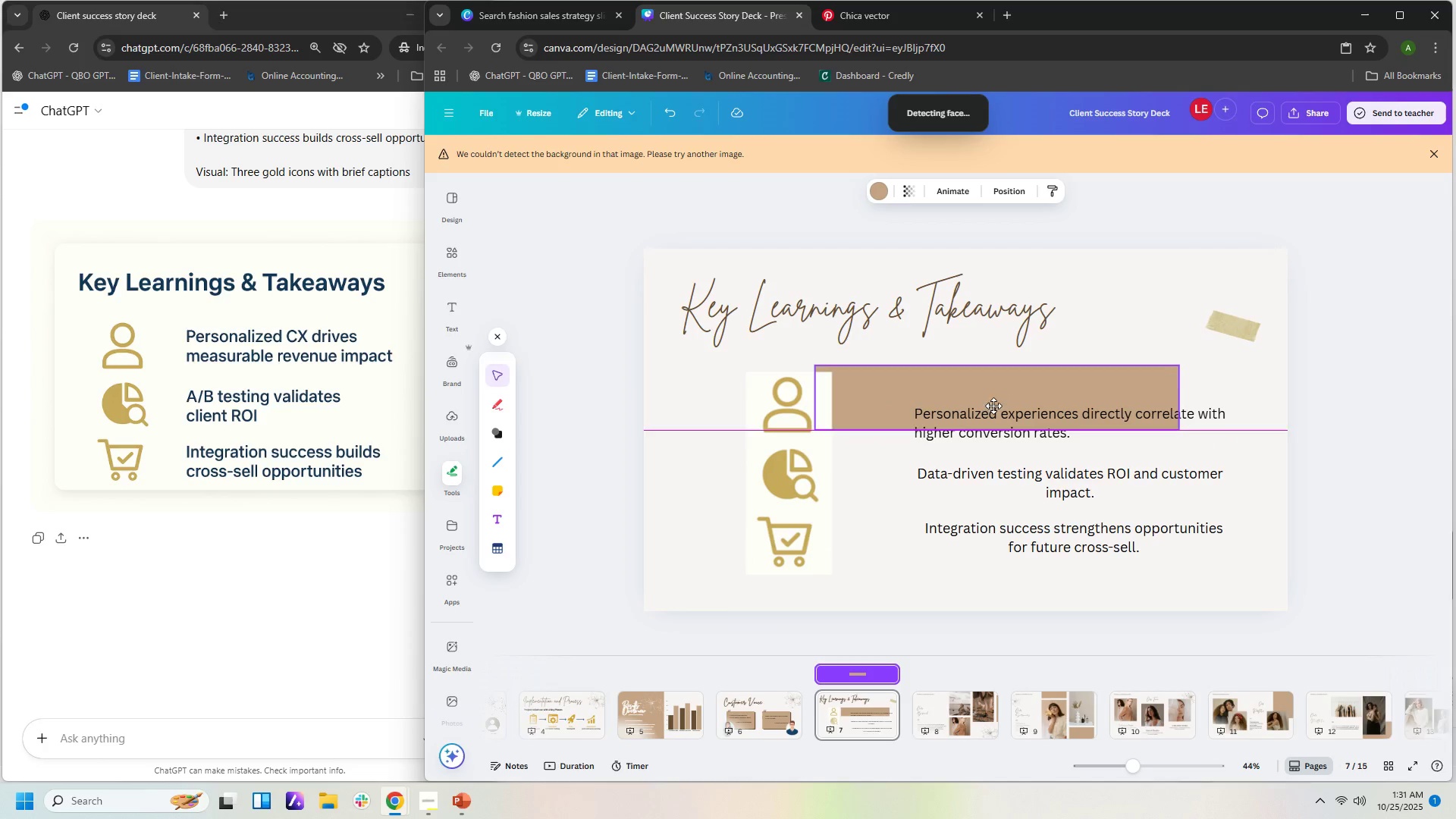 
double_click([985, 385])
 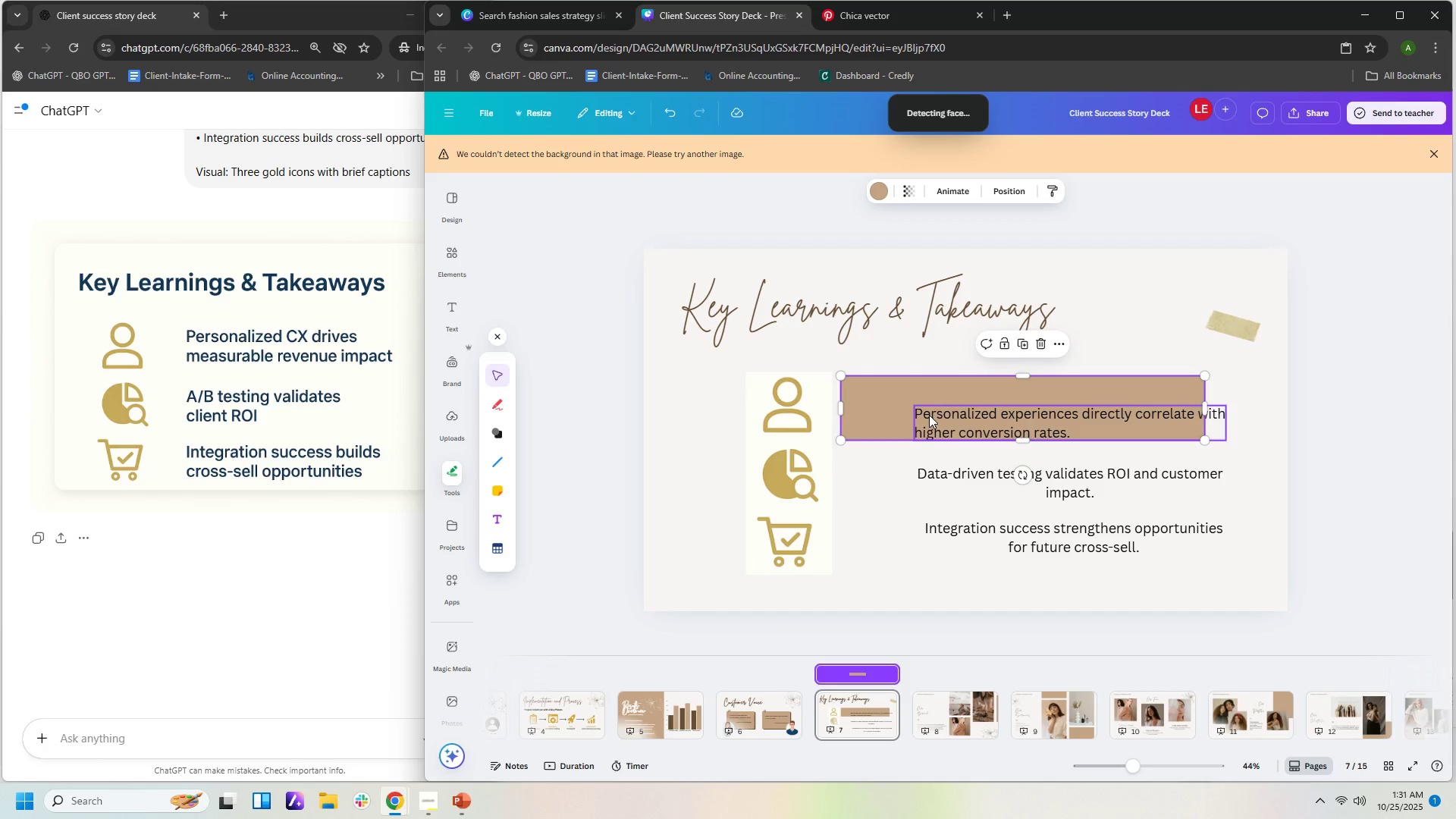 
wait(5.2)
 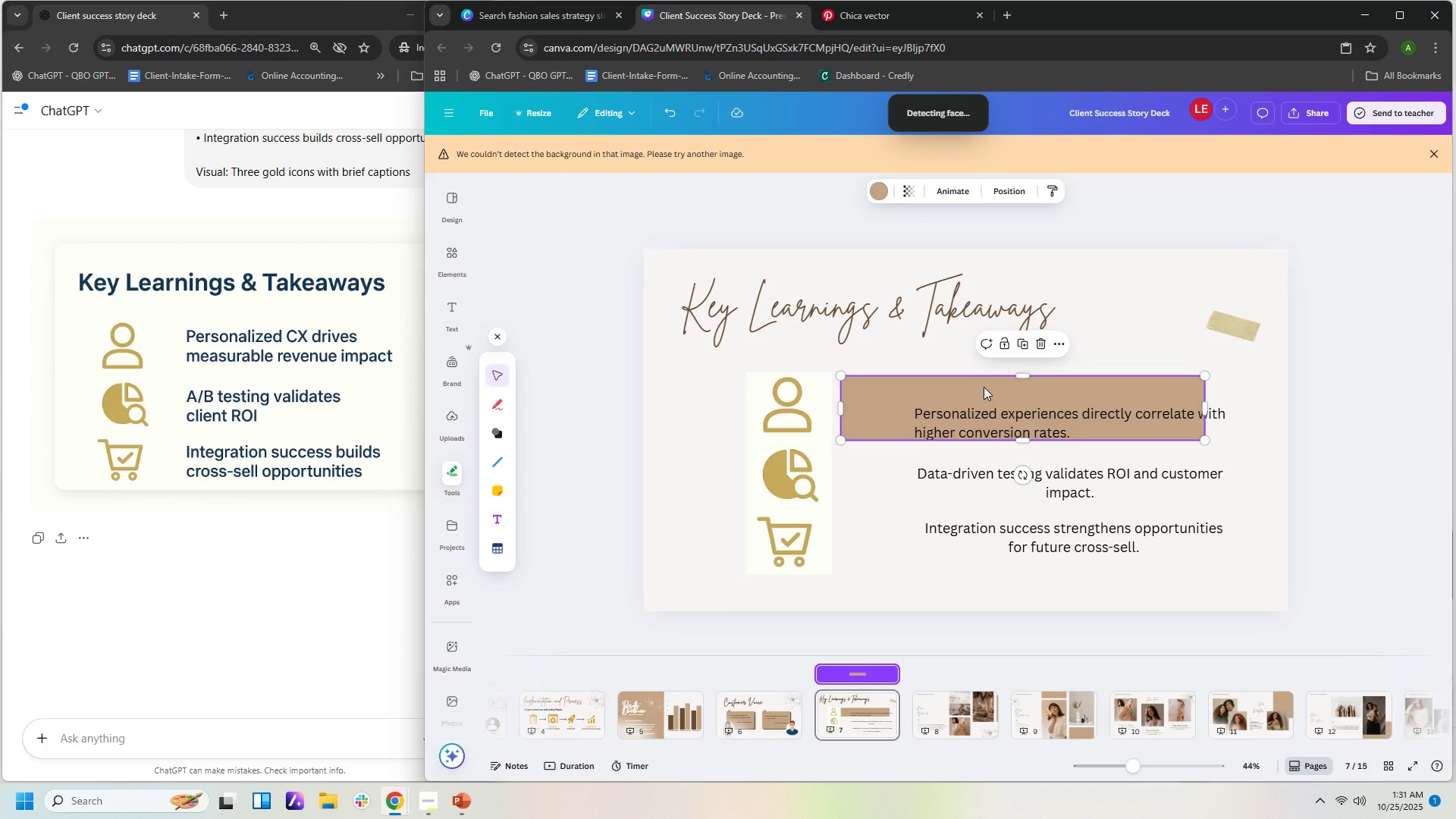 
left_click([773, 461])
 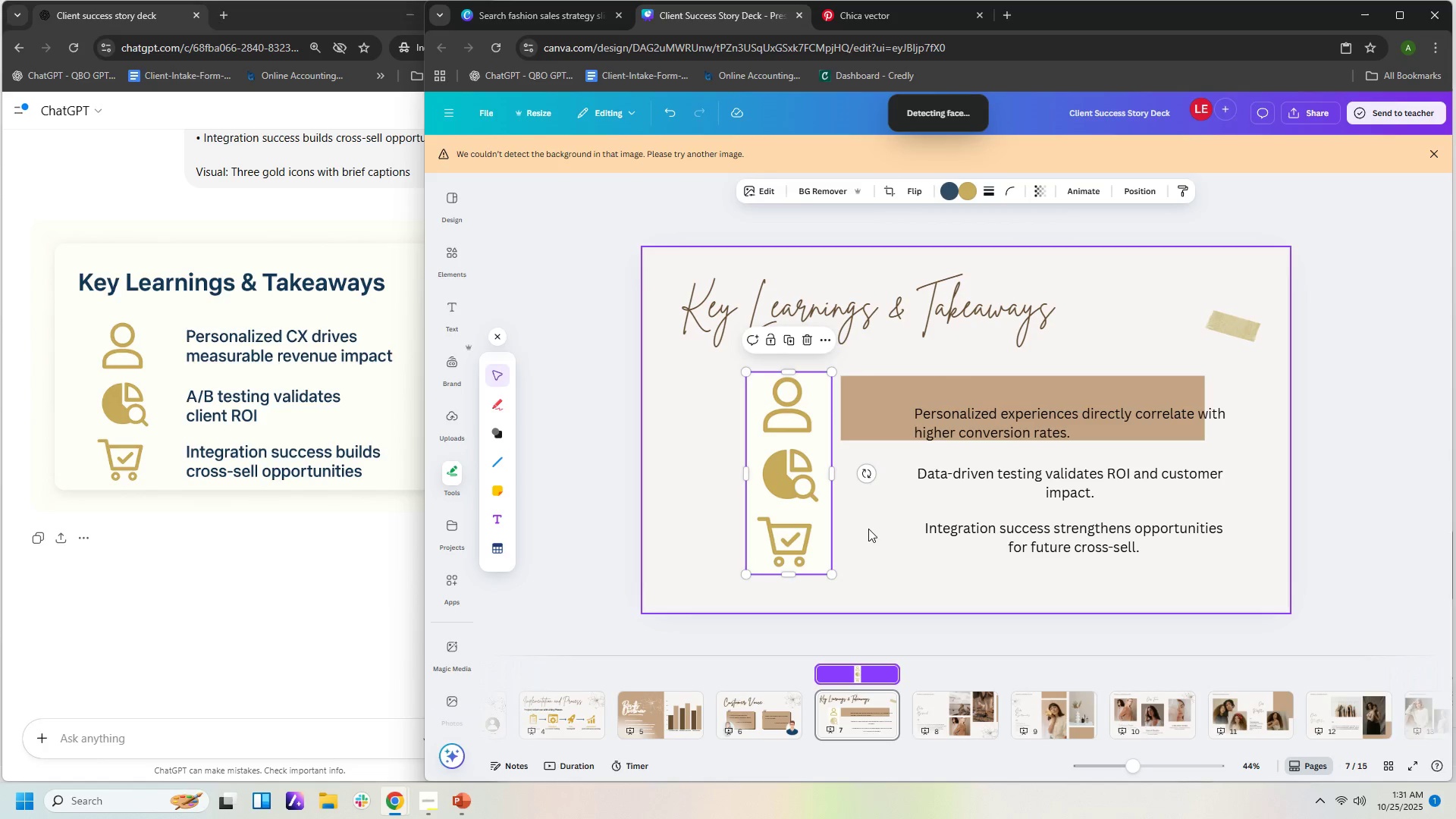 
left_click([871, 530])
 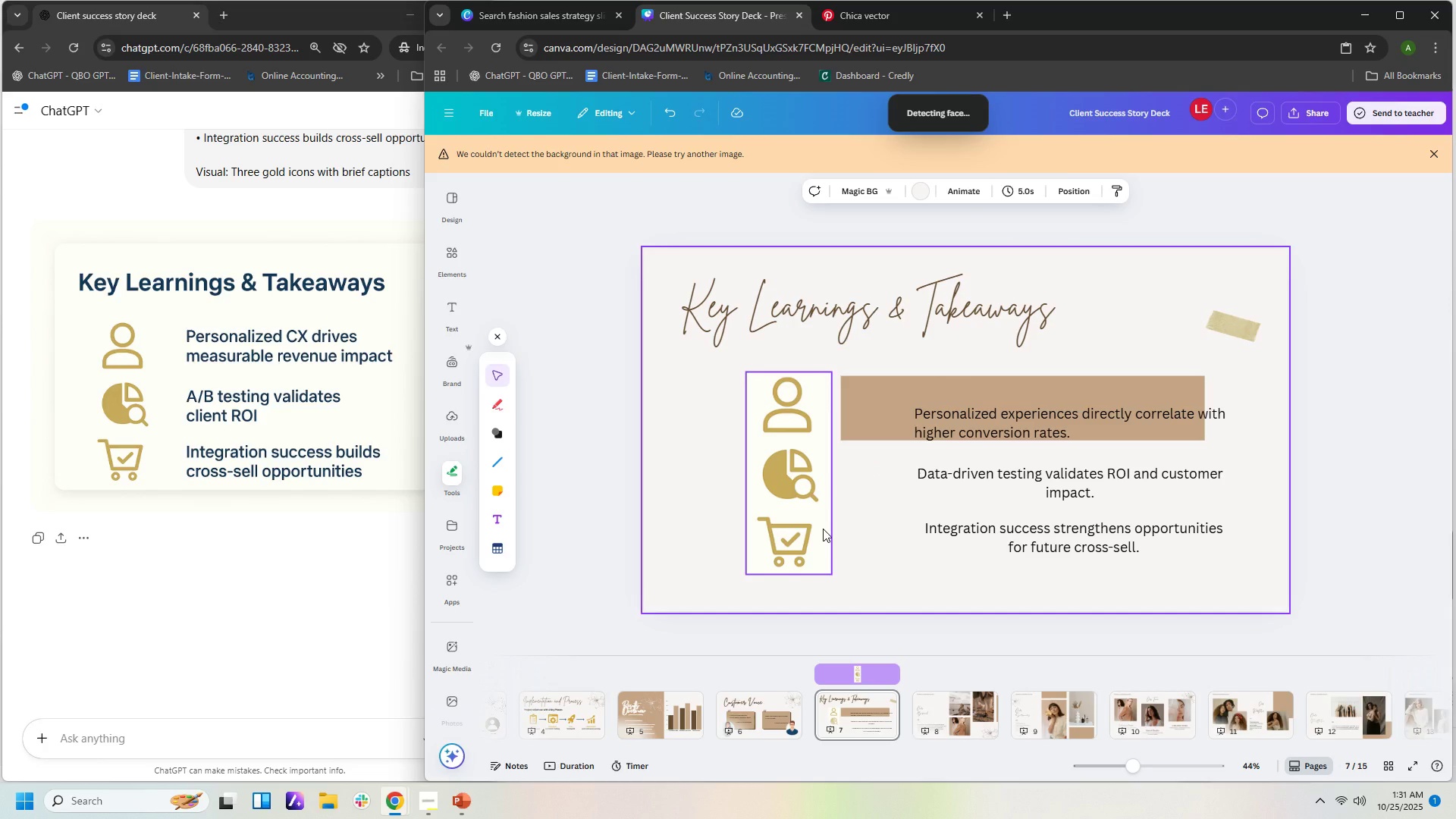 
double_click([822, 528])
 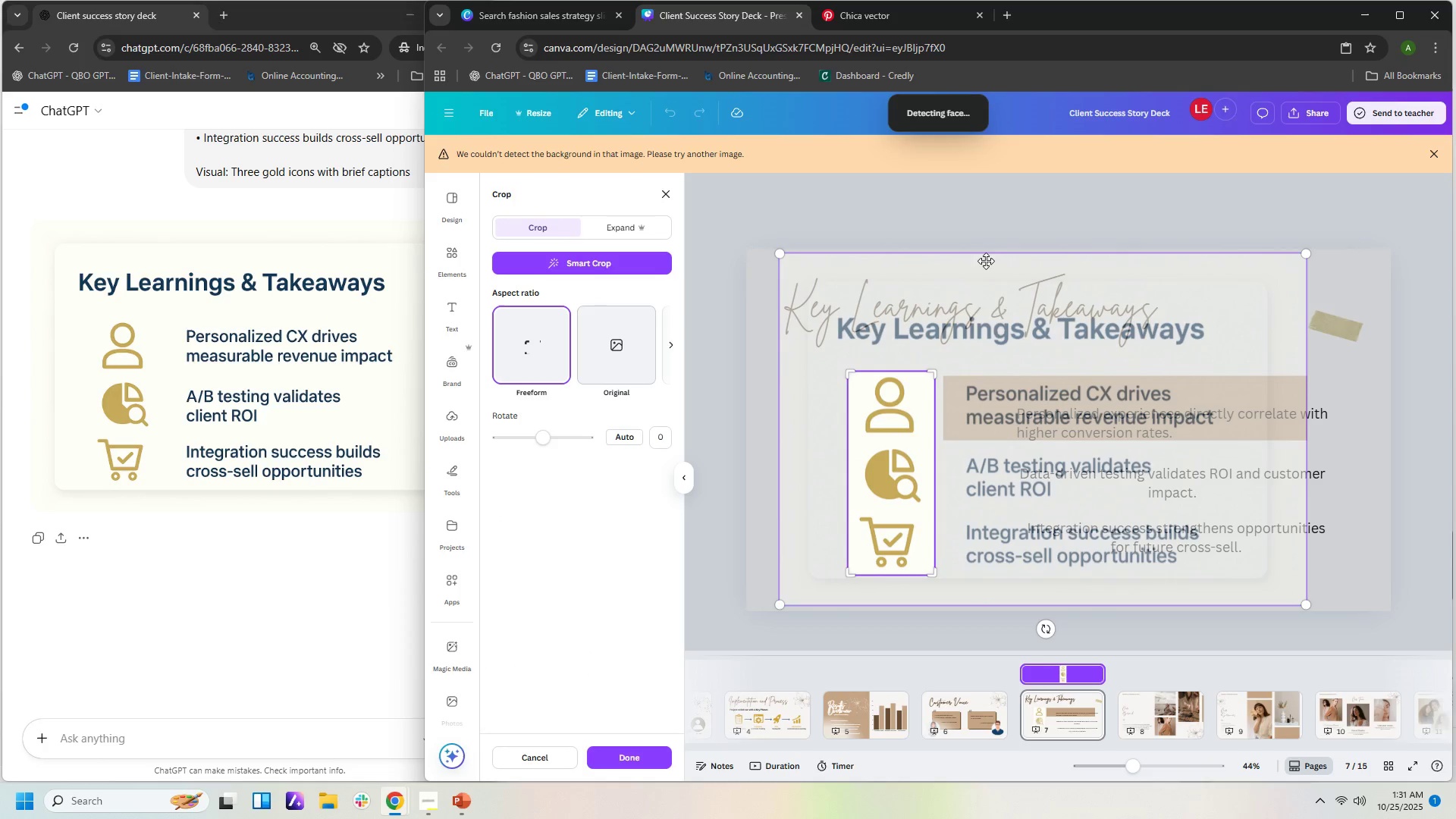 
left_click([1025, 220])
 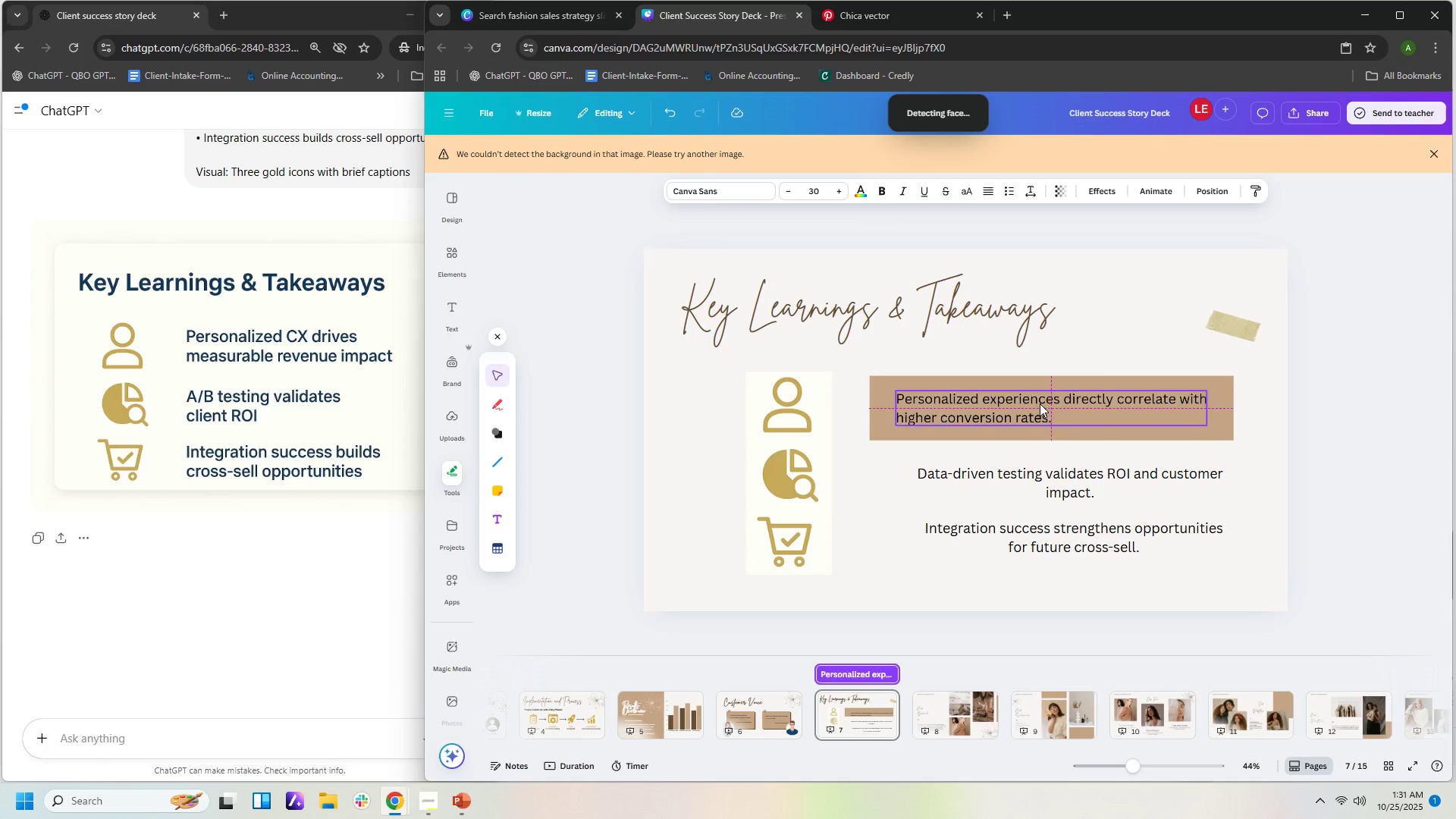 
wait(5.17)
 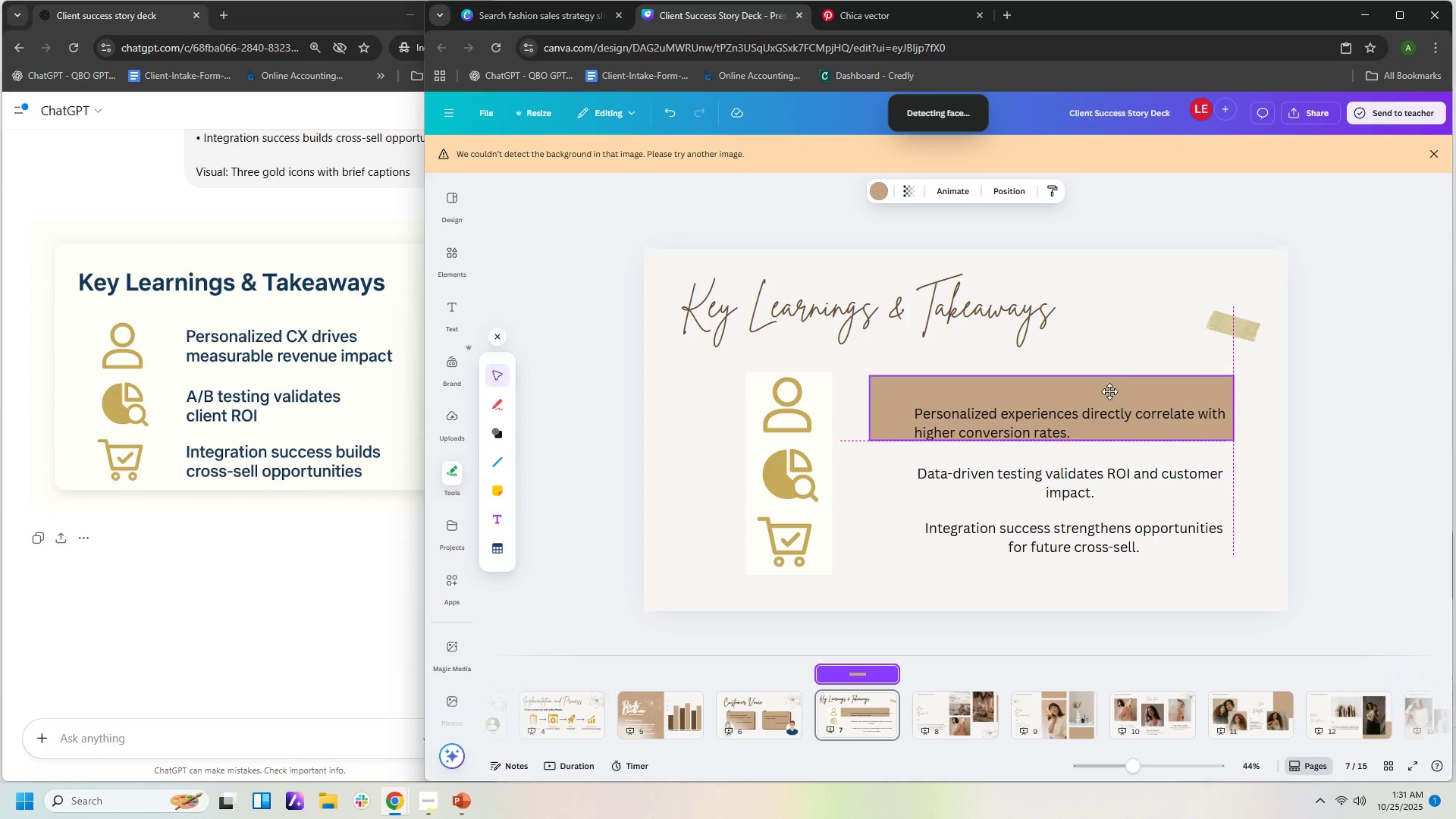 
left_click([1222, 426])
 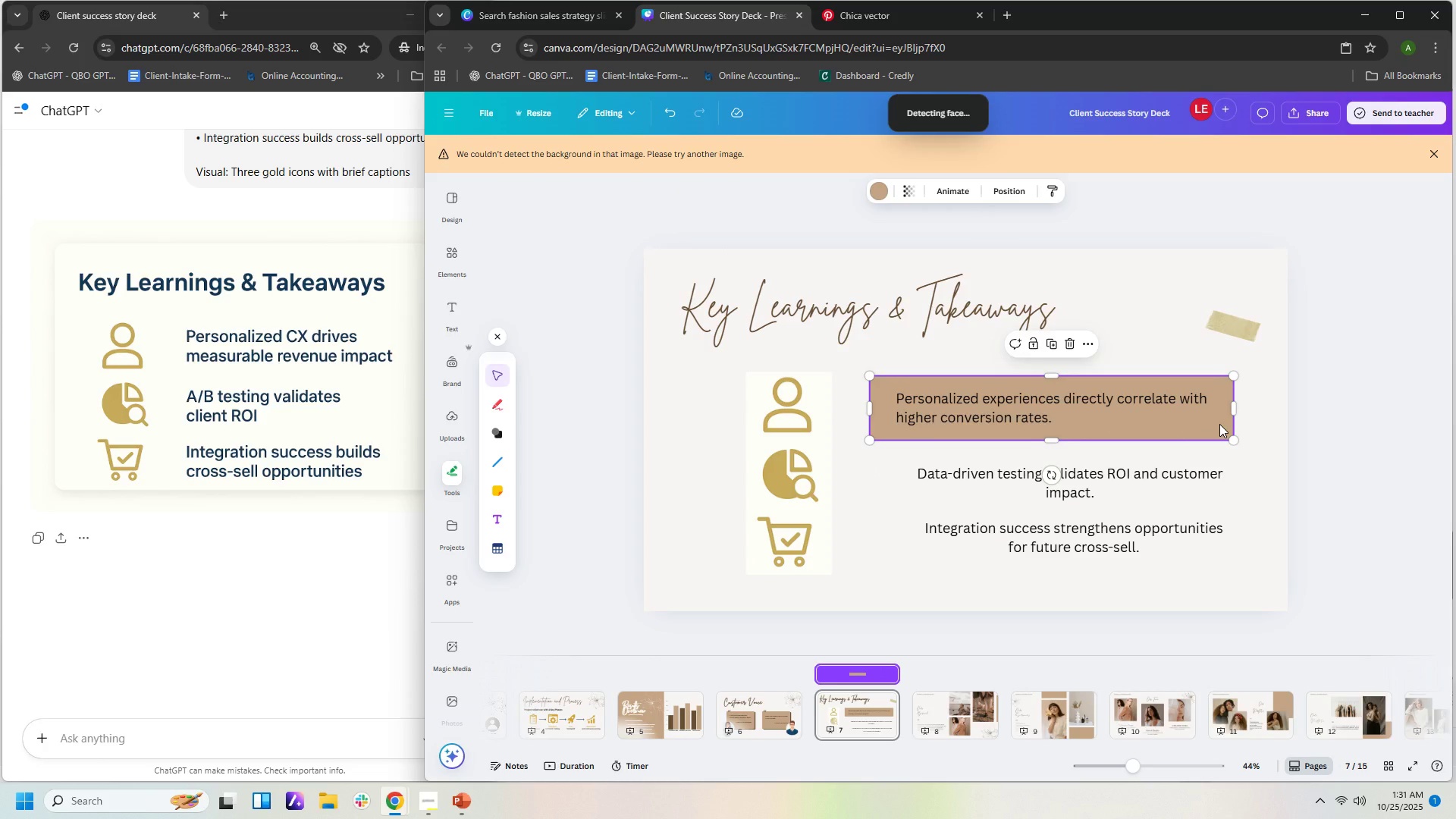 
key(Delete)
 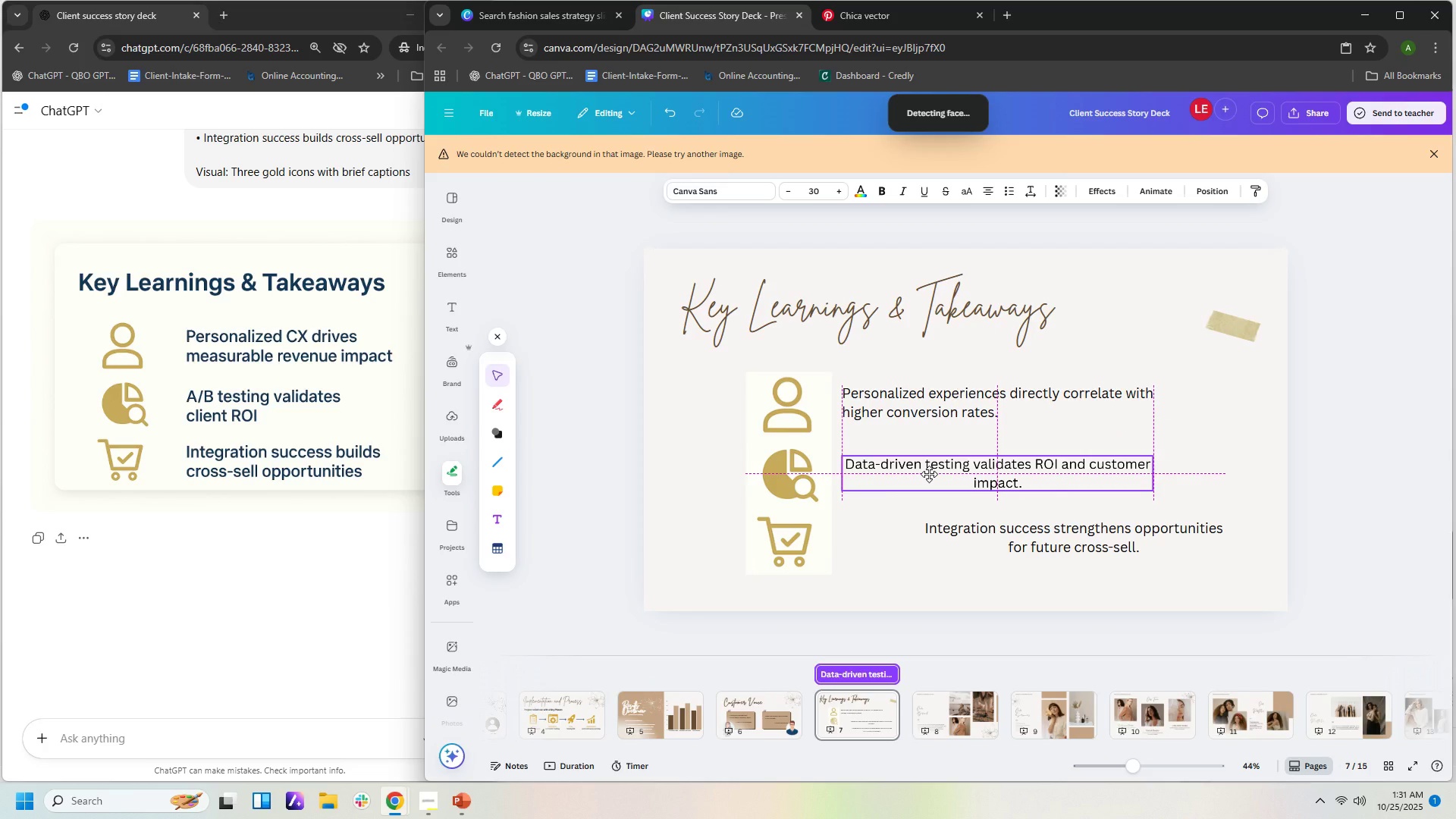 
wait(7.11)
 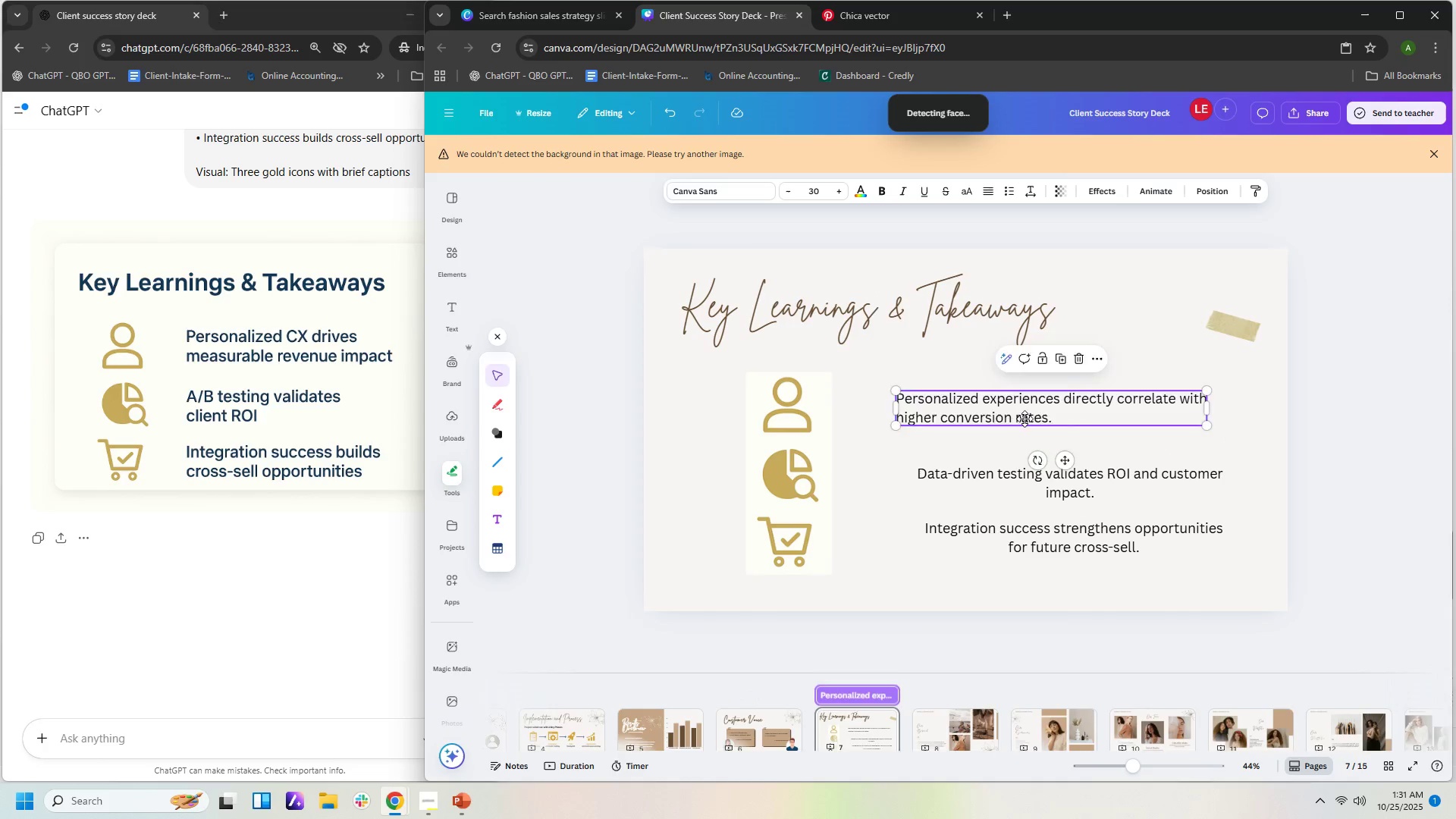 
double_click([1028, 469])
 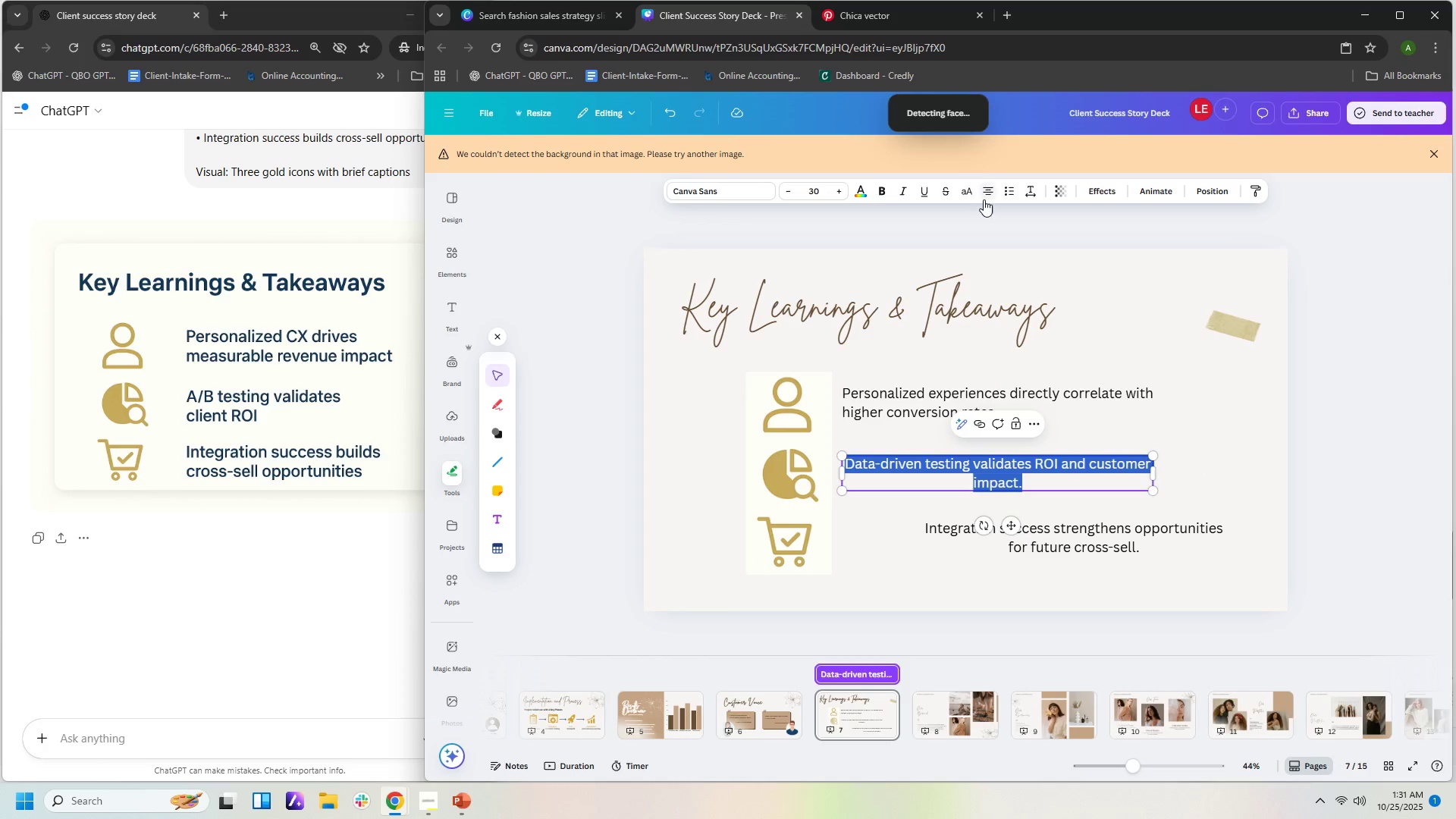 
left_click([987, 197])
 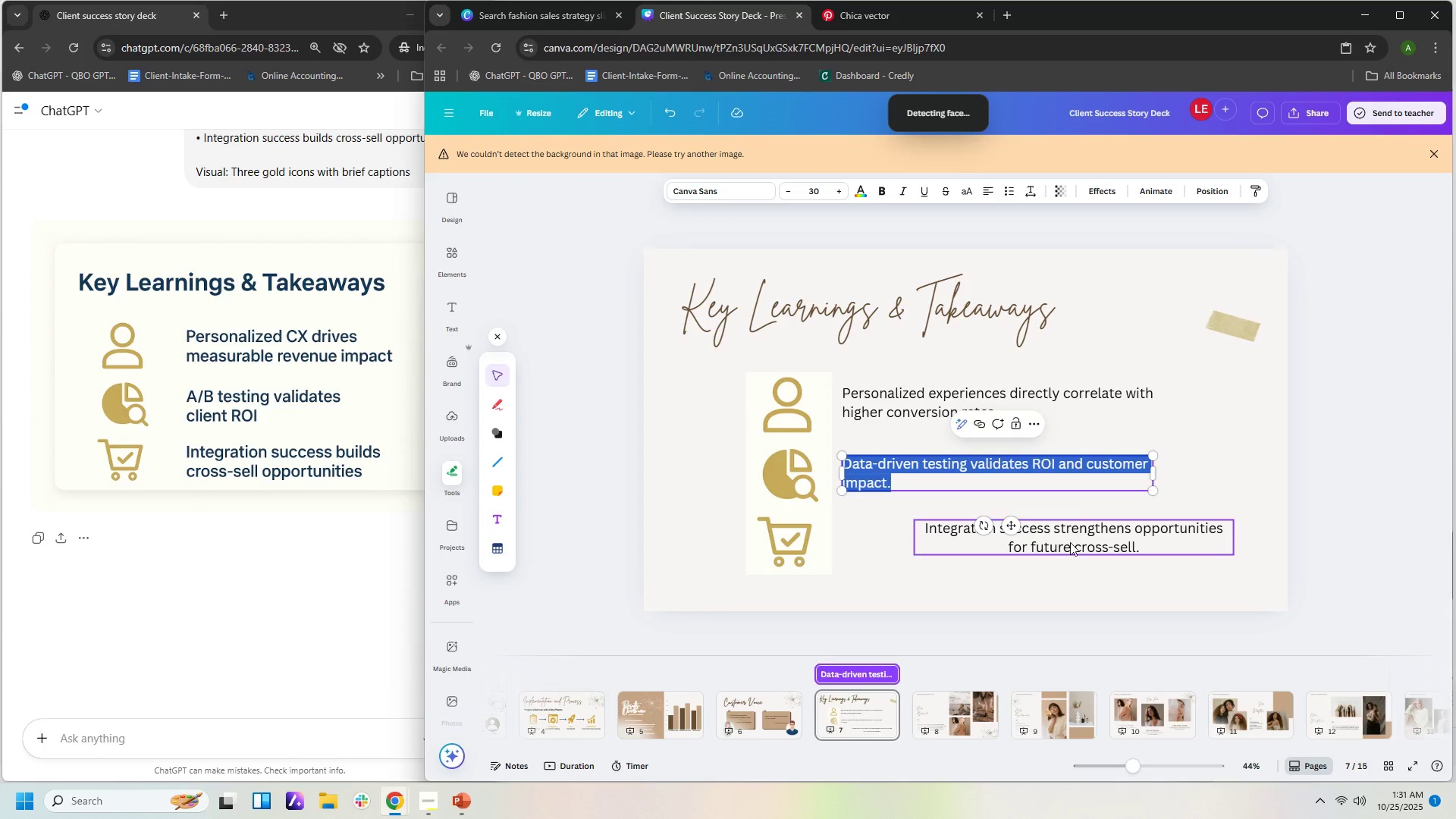 
double_click([1070, 542])
 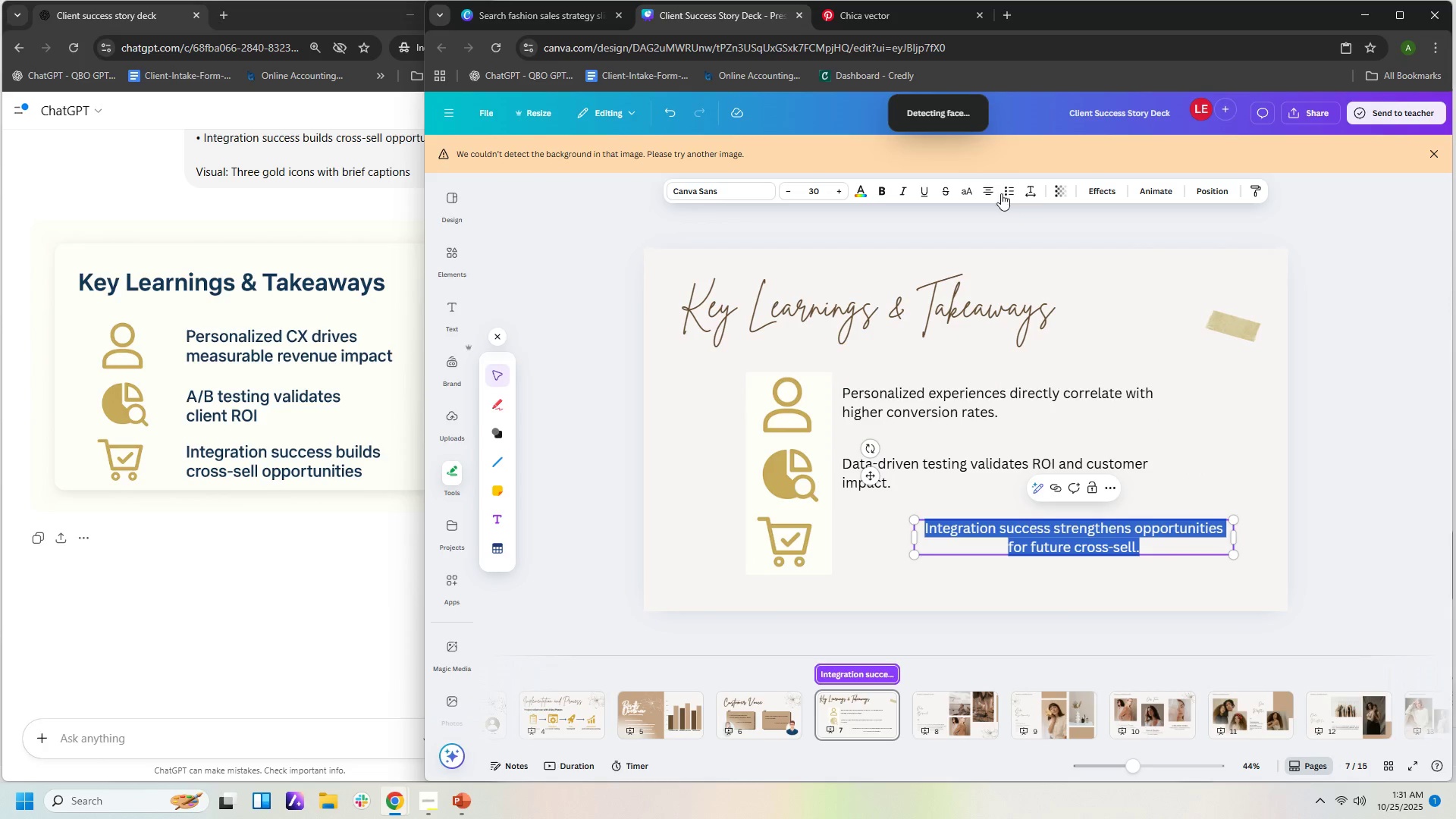 
left_click([989, 190])
 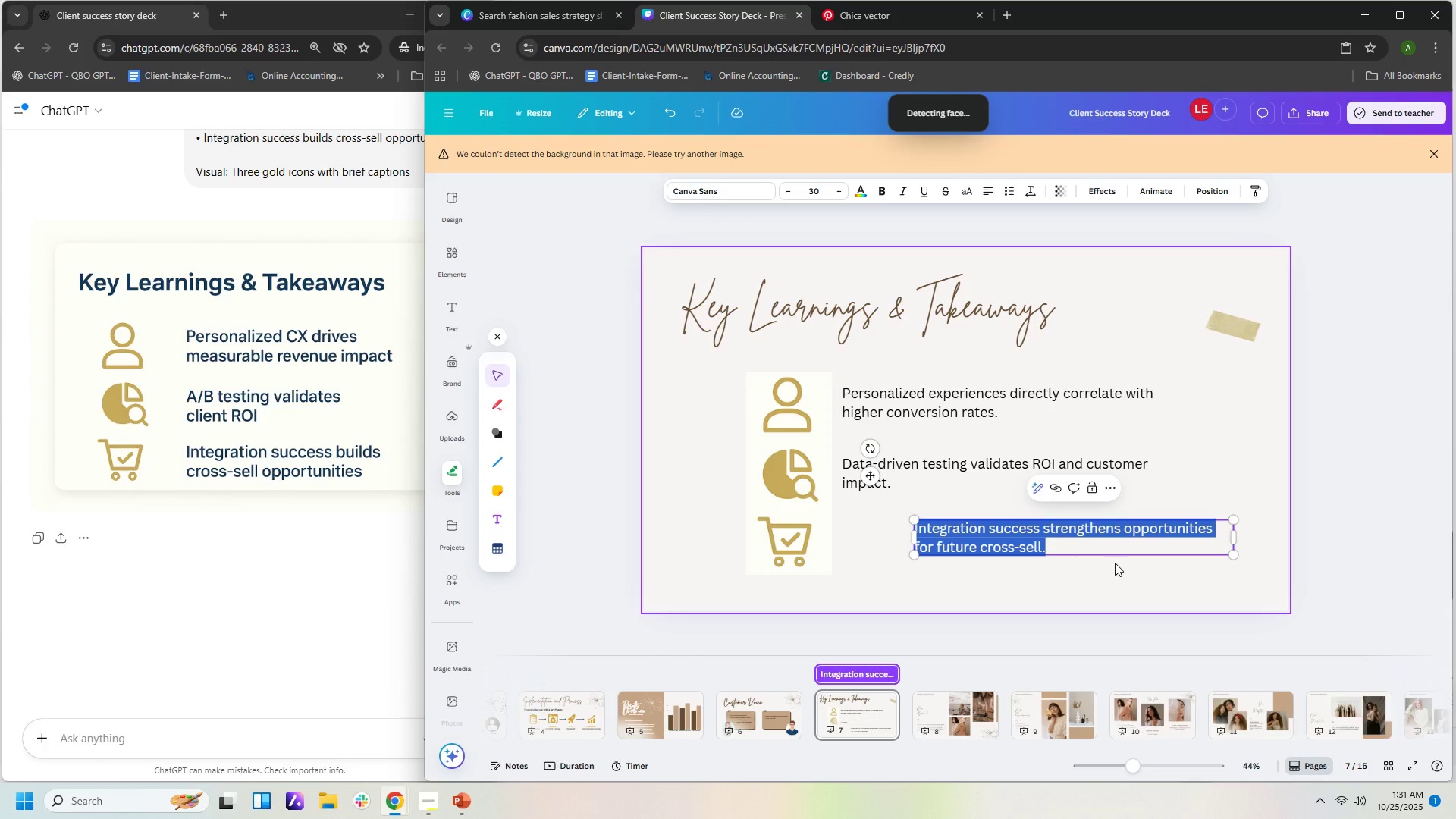 
left_click([1115, 577])
 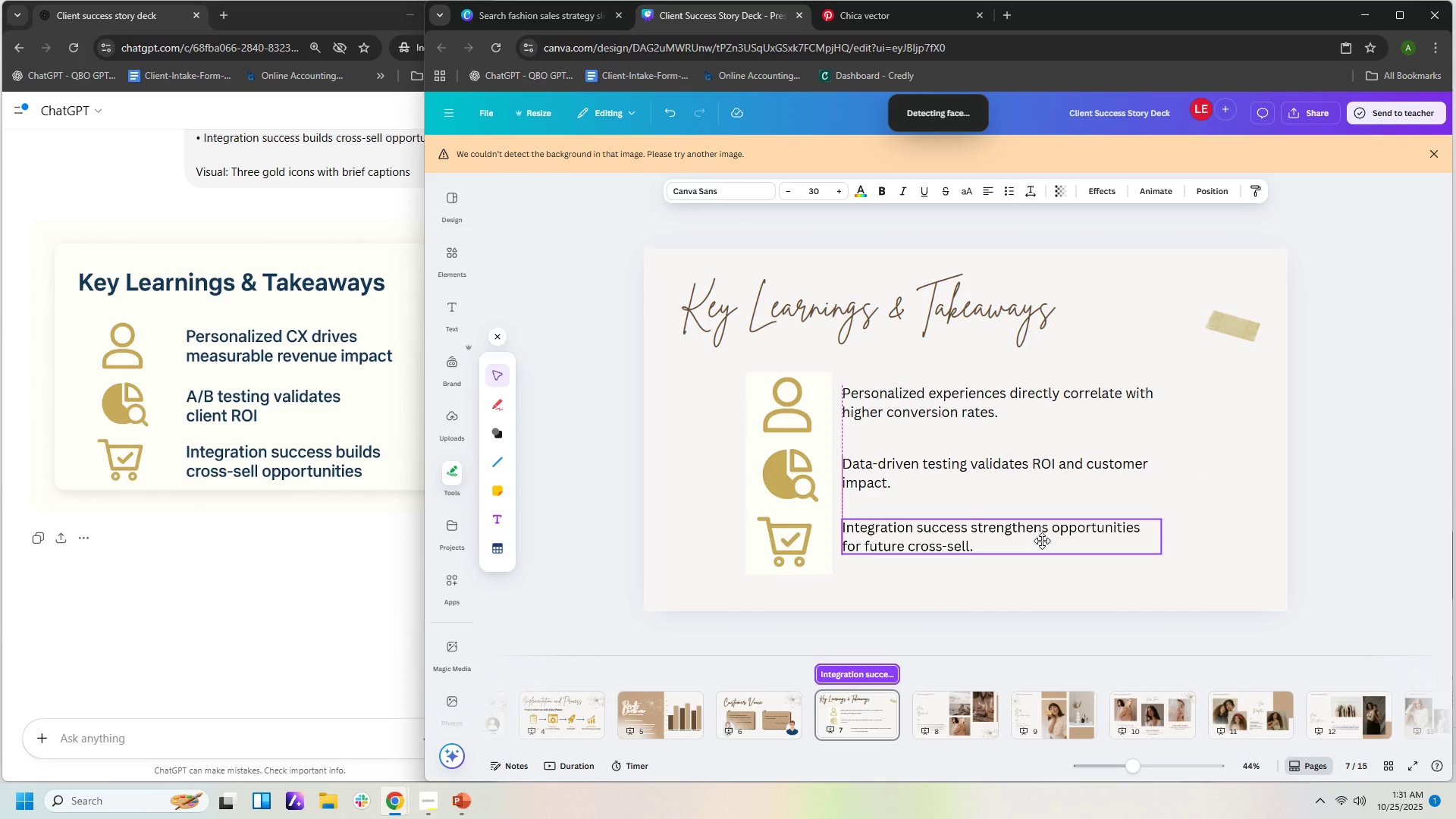 
left_click([1198, 542])
 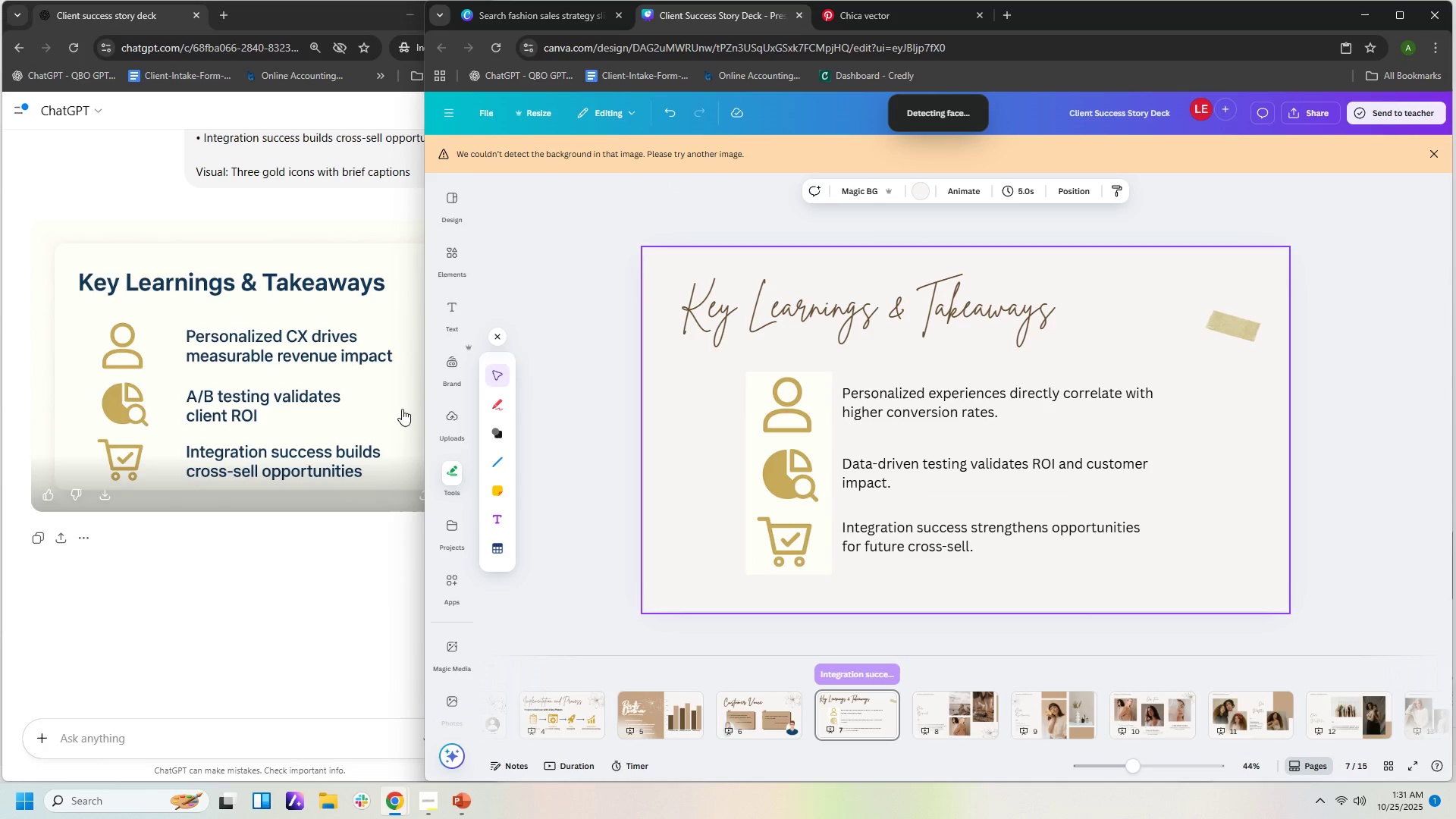 
left_click([457, 472])
 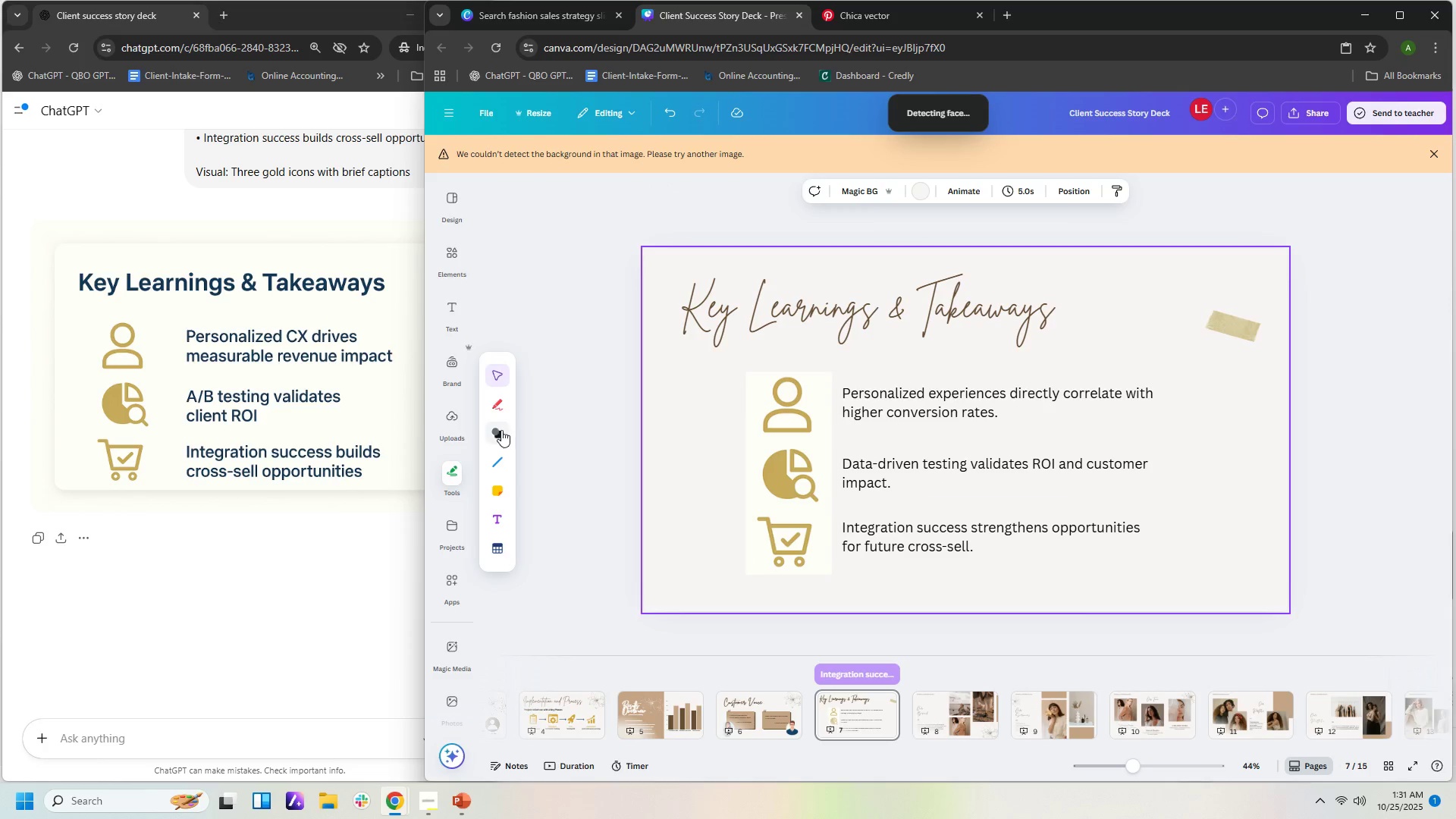 
left_click([500, 431])
 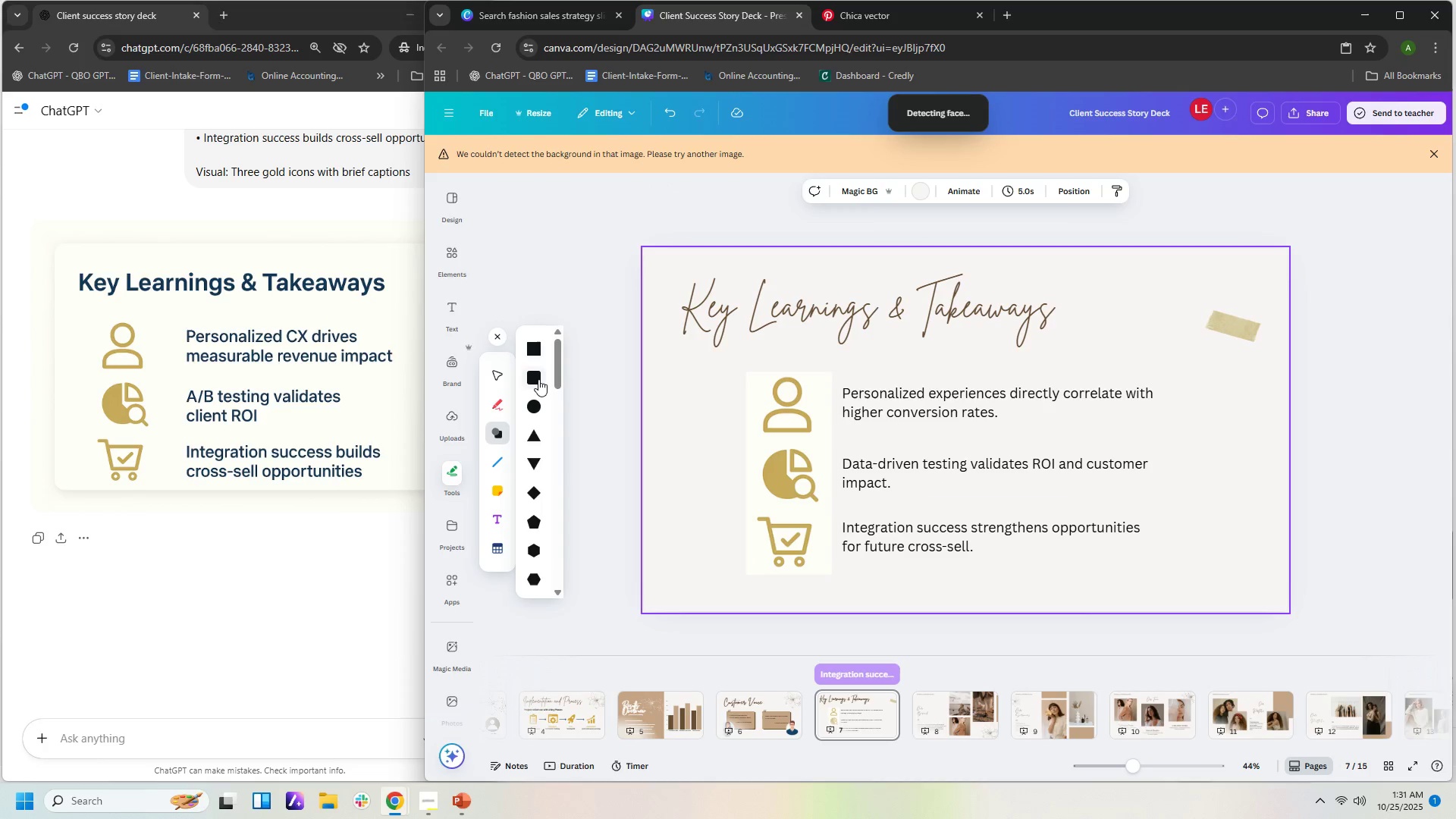 
left_click([538, 376])
 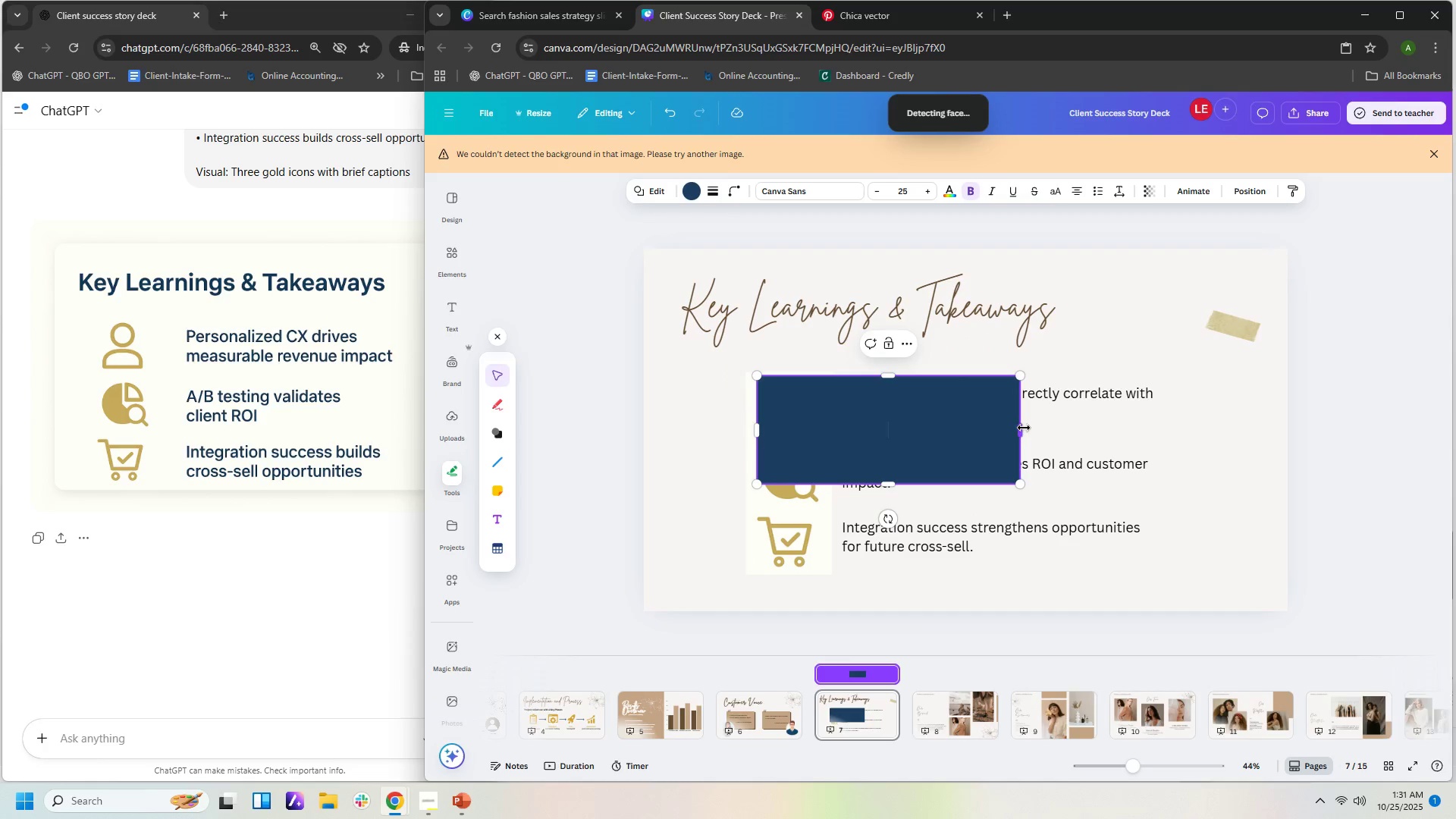 
wait(9.24)
 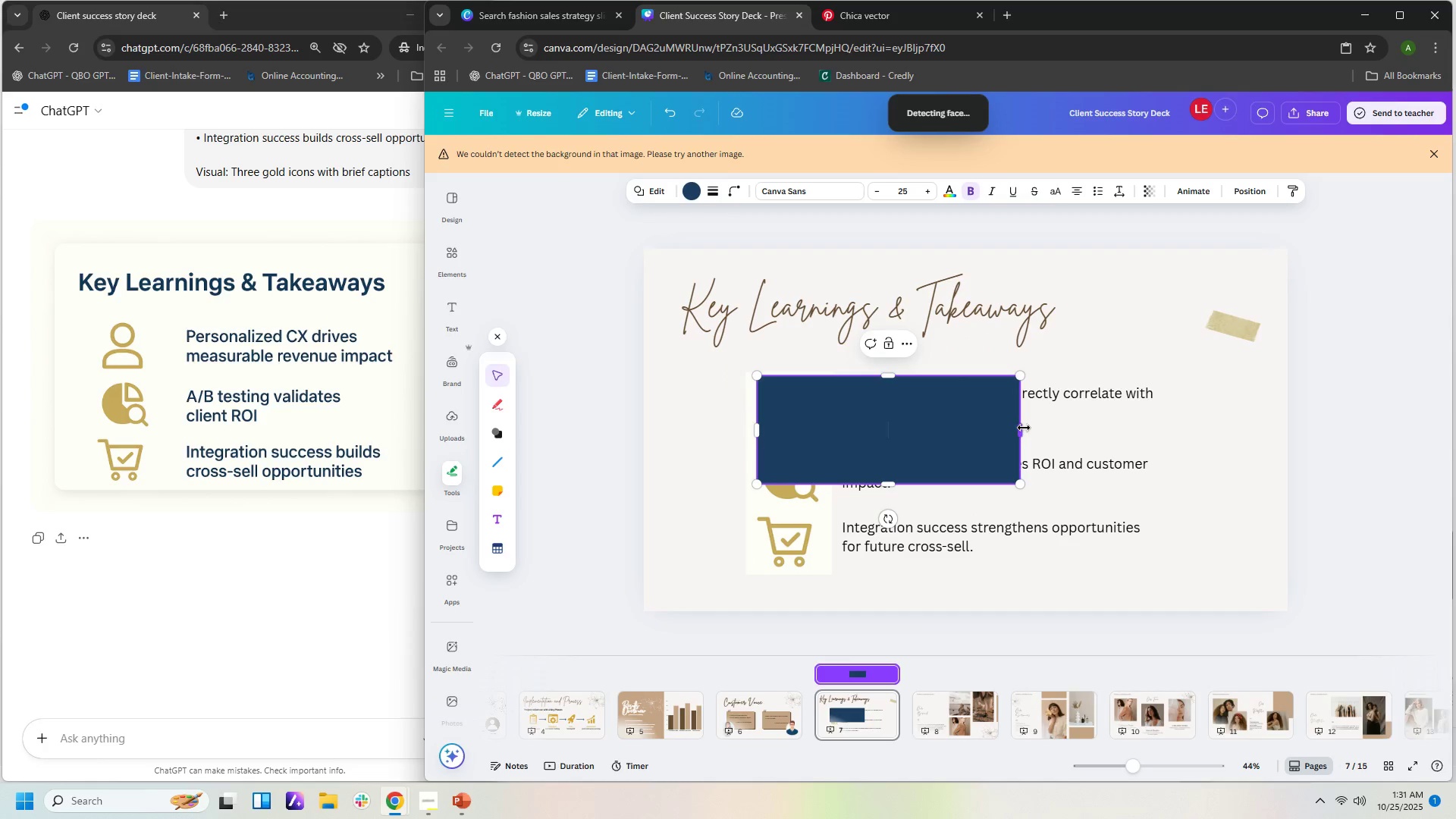 
left_click([1262, 196])
 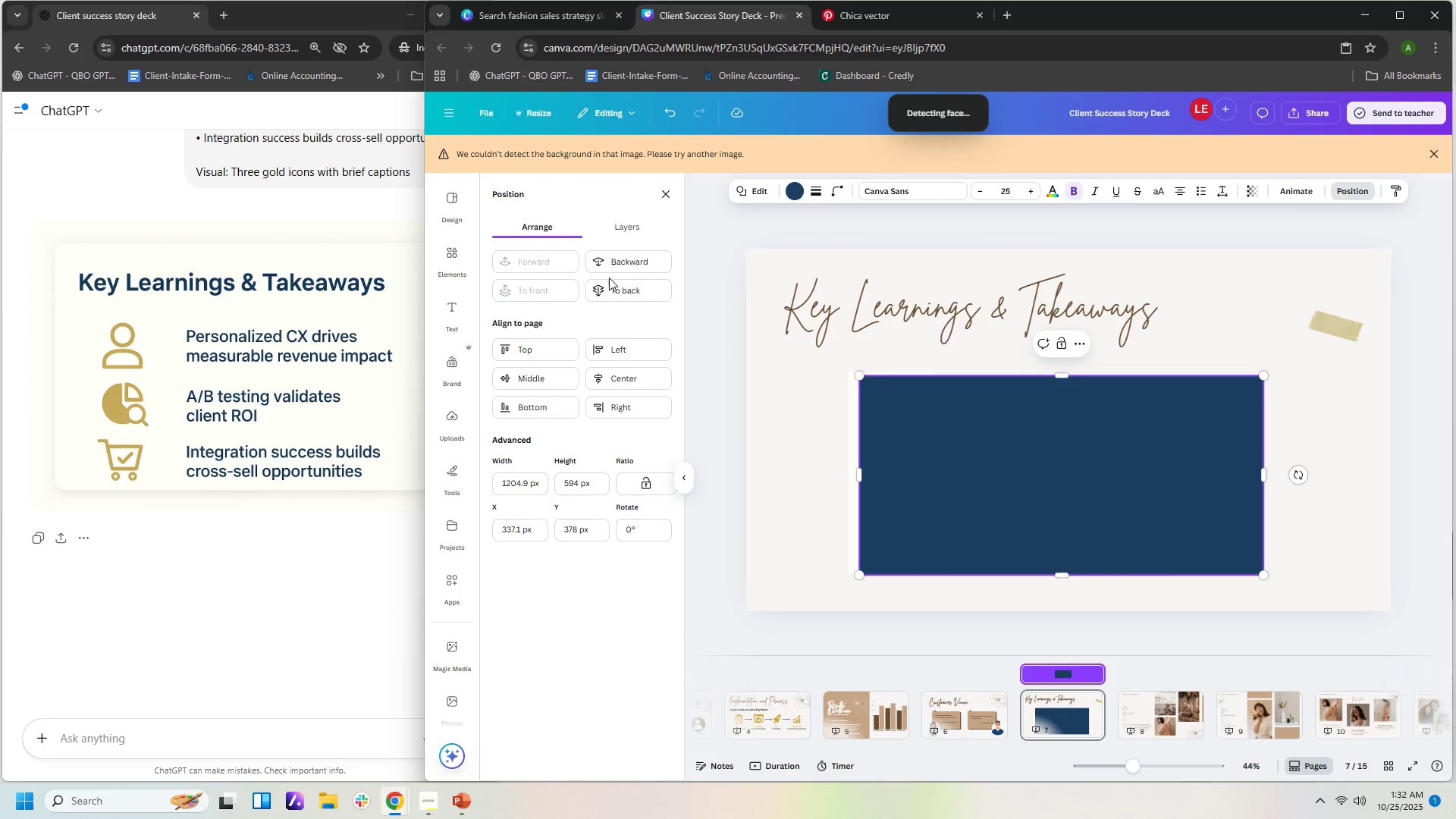 
left_click([620, 287])
 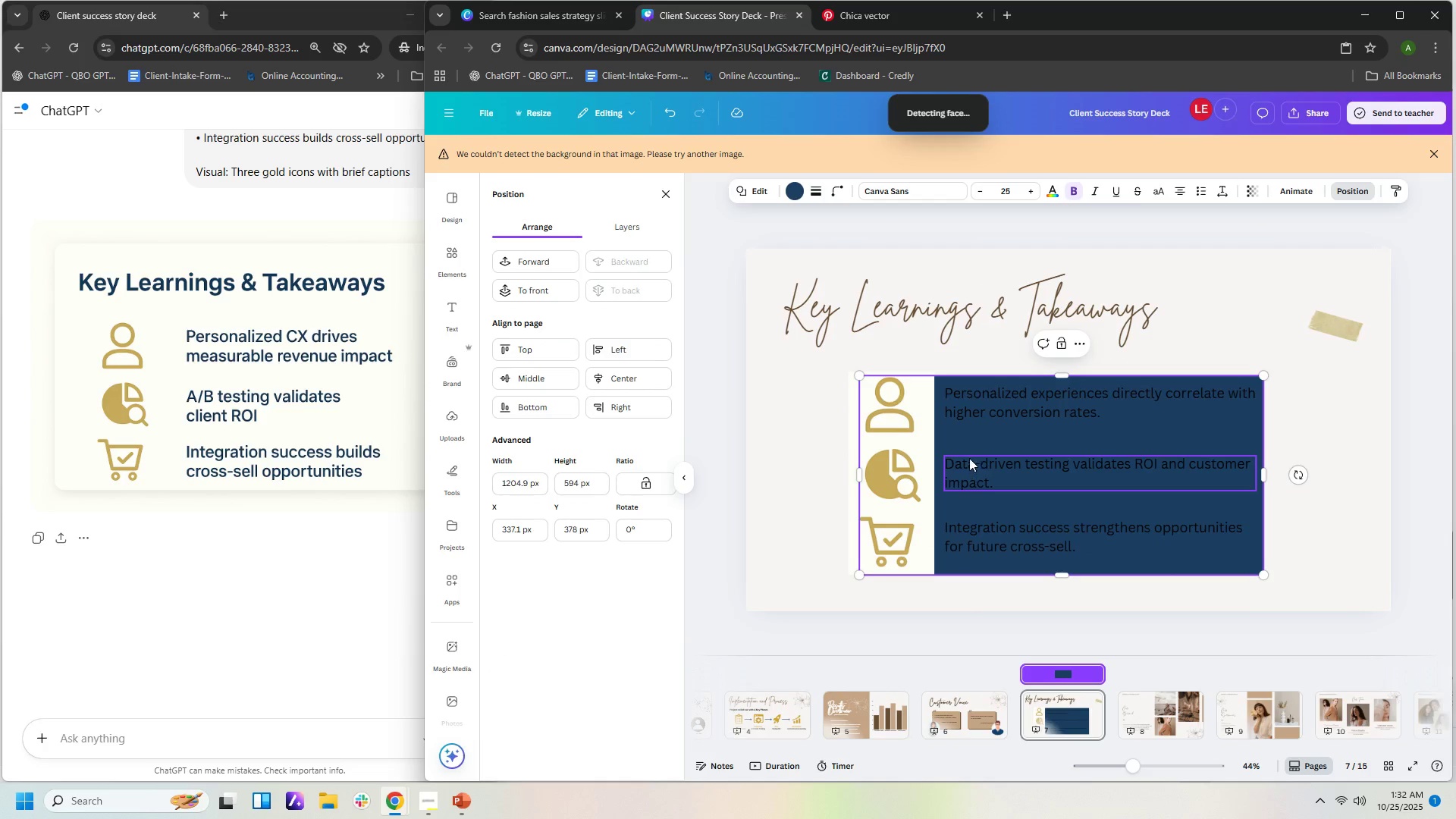 
left_click([921, 447])
 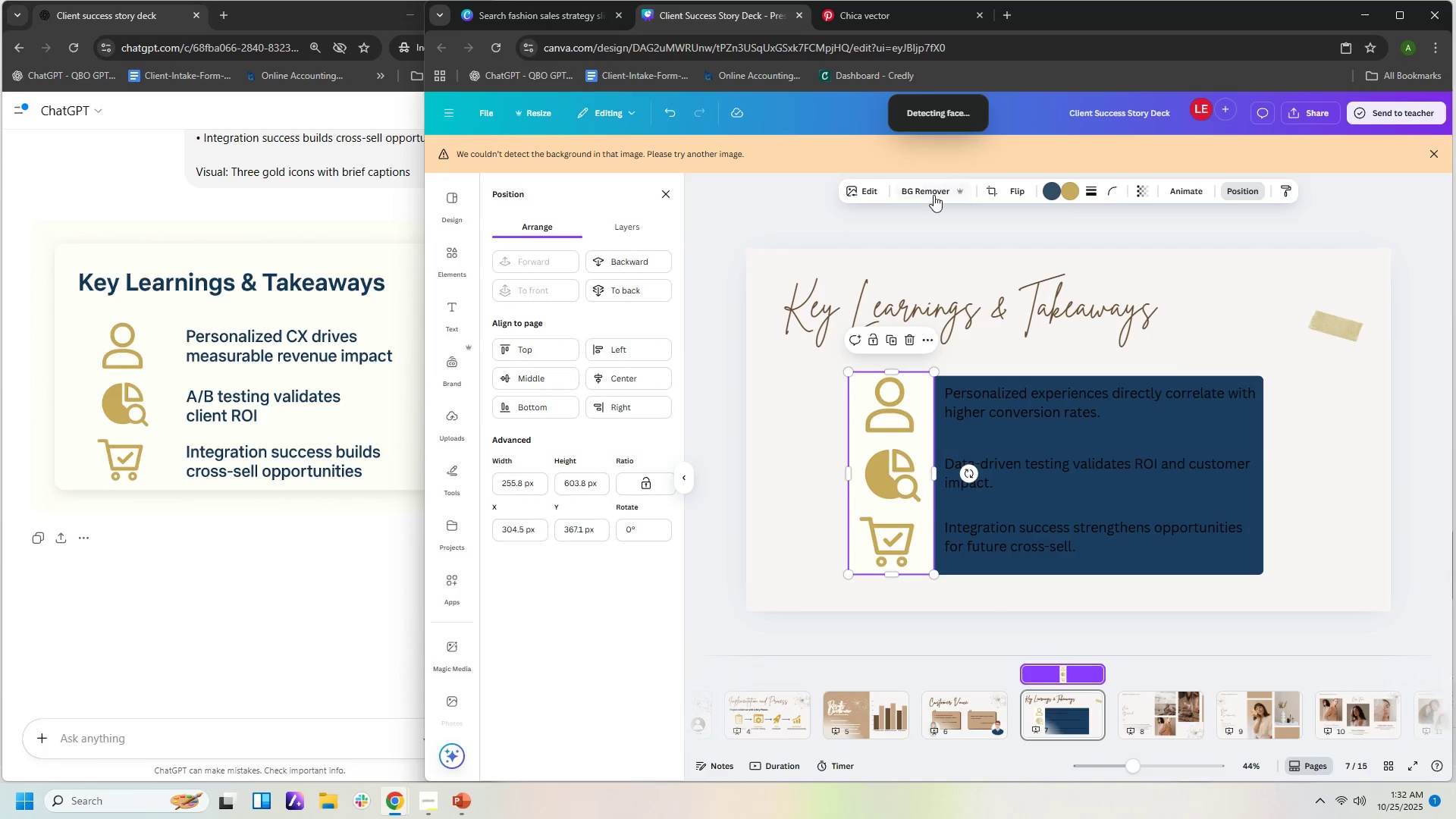 
left_click([934, 195])
 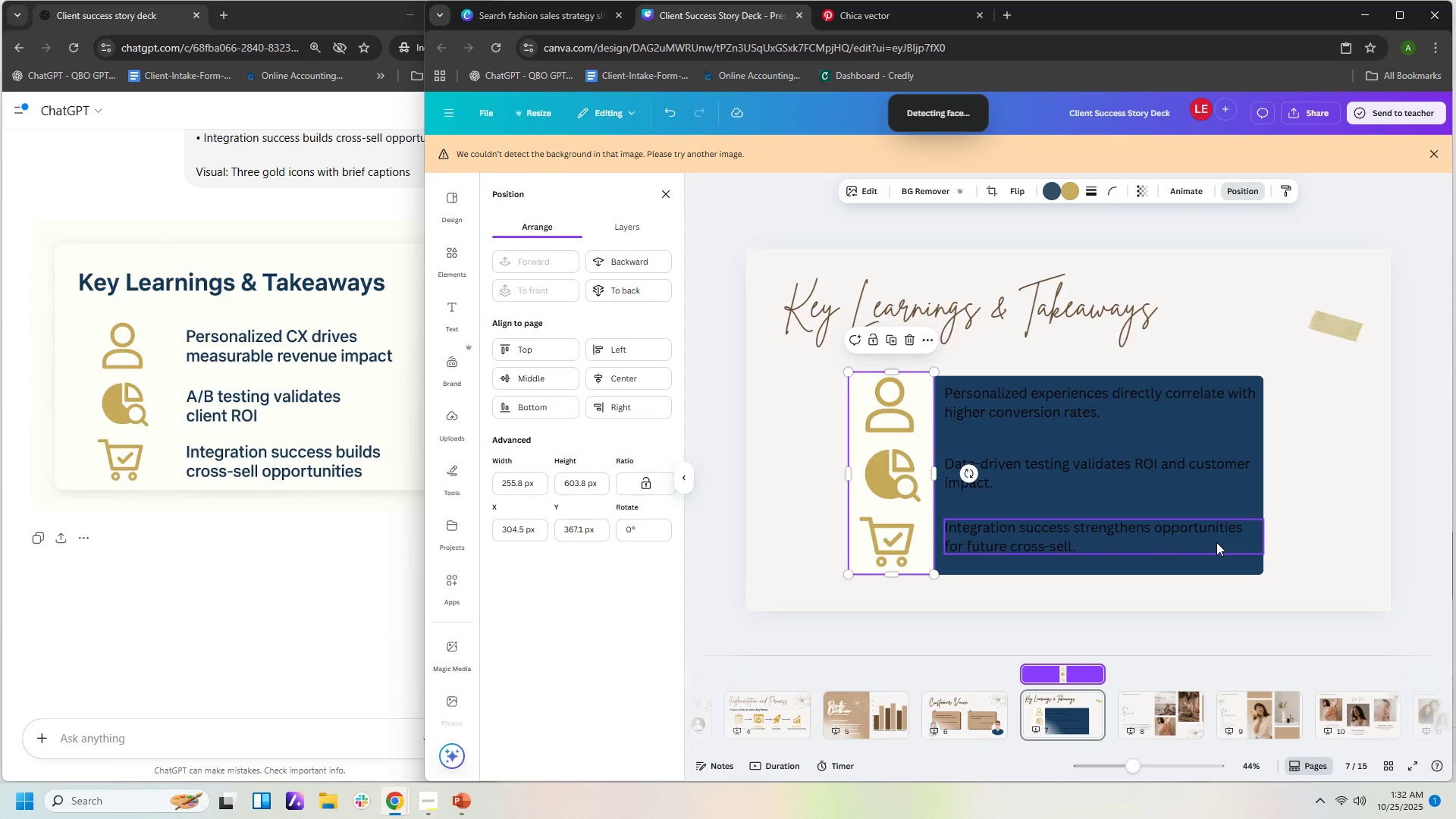 
left_click([1213, 567])
 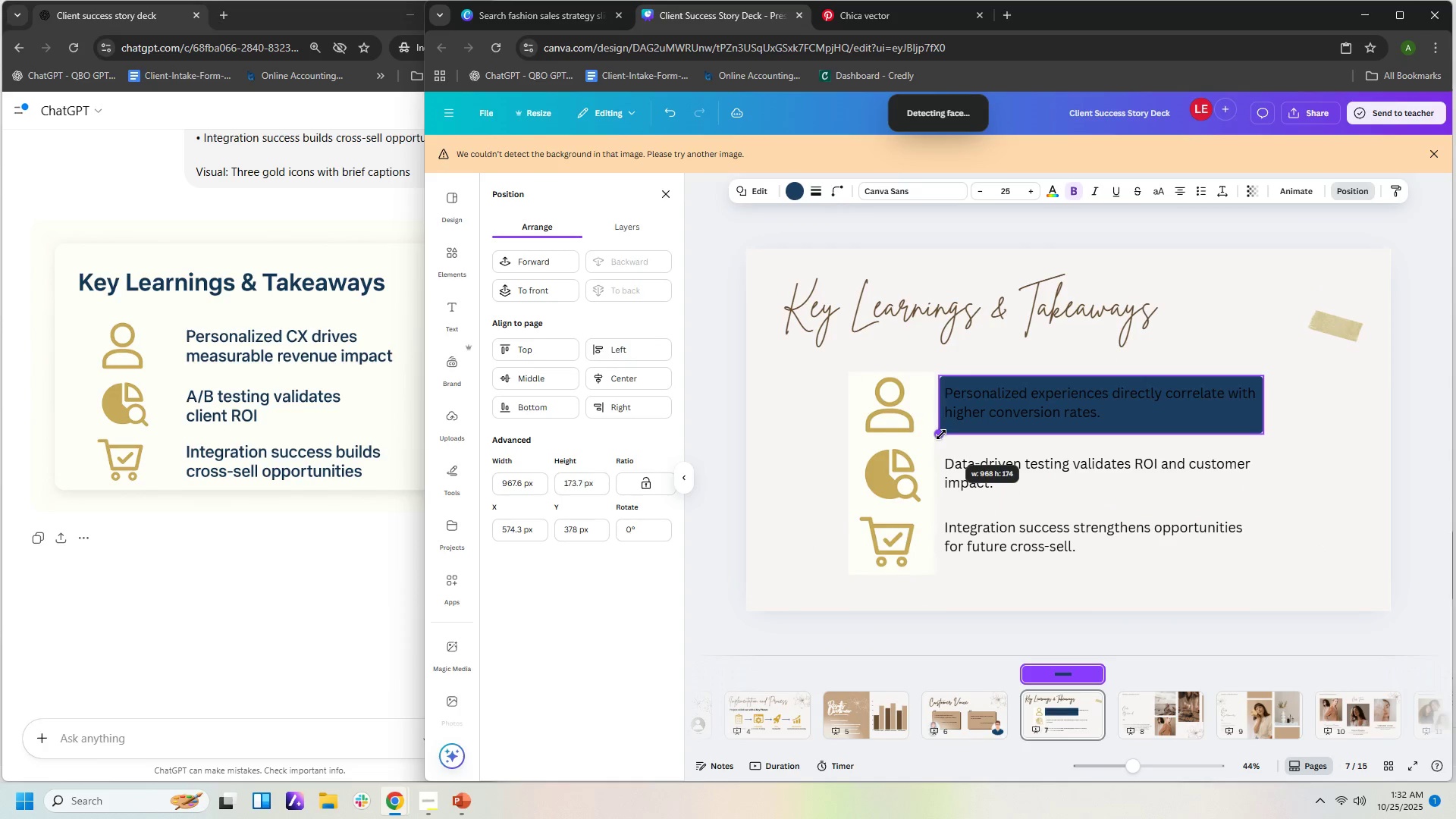 
wait(7.08)
 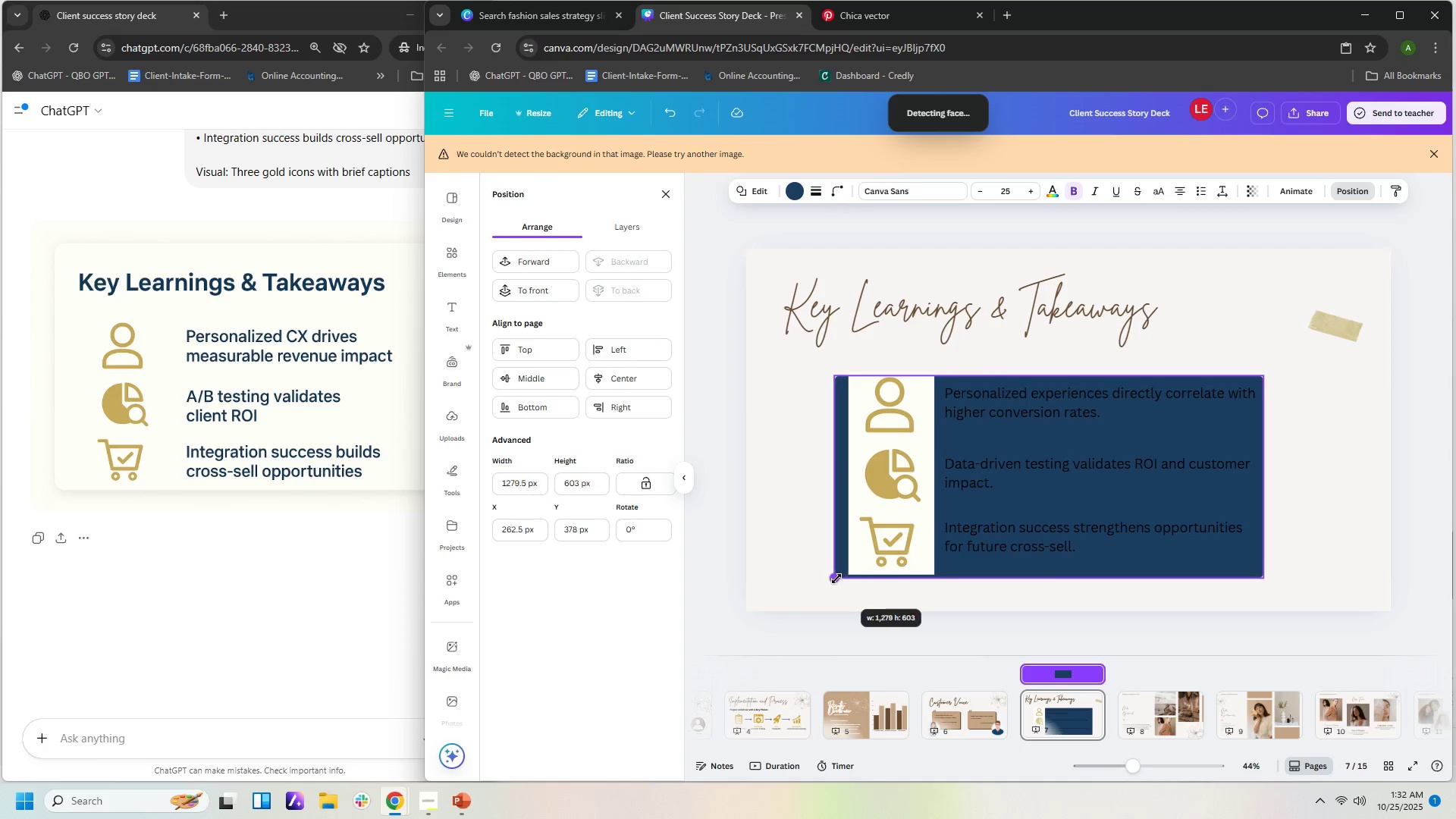 
left_click([793, 192])
 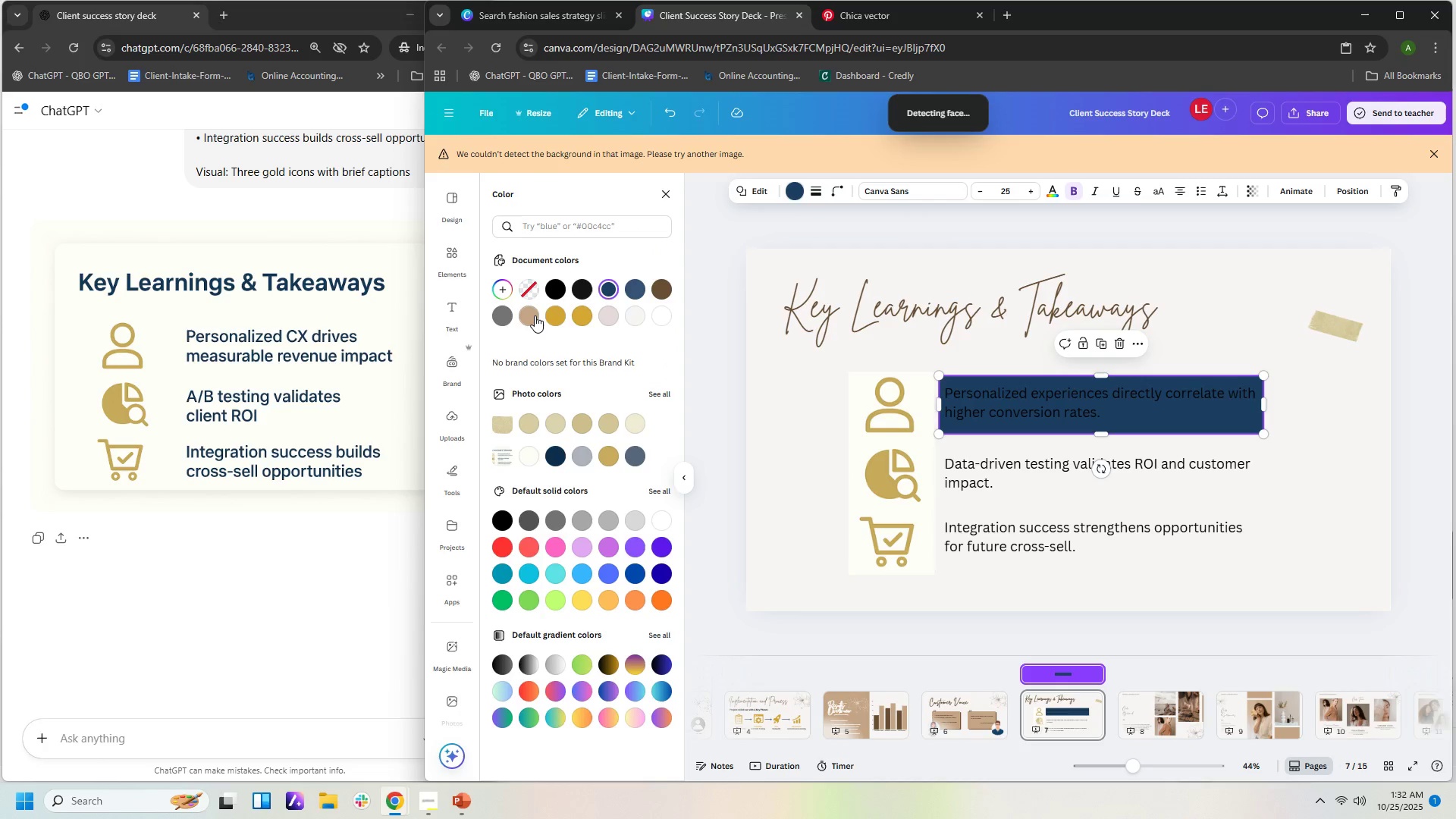 
left_click([534, 315])
 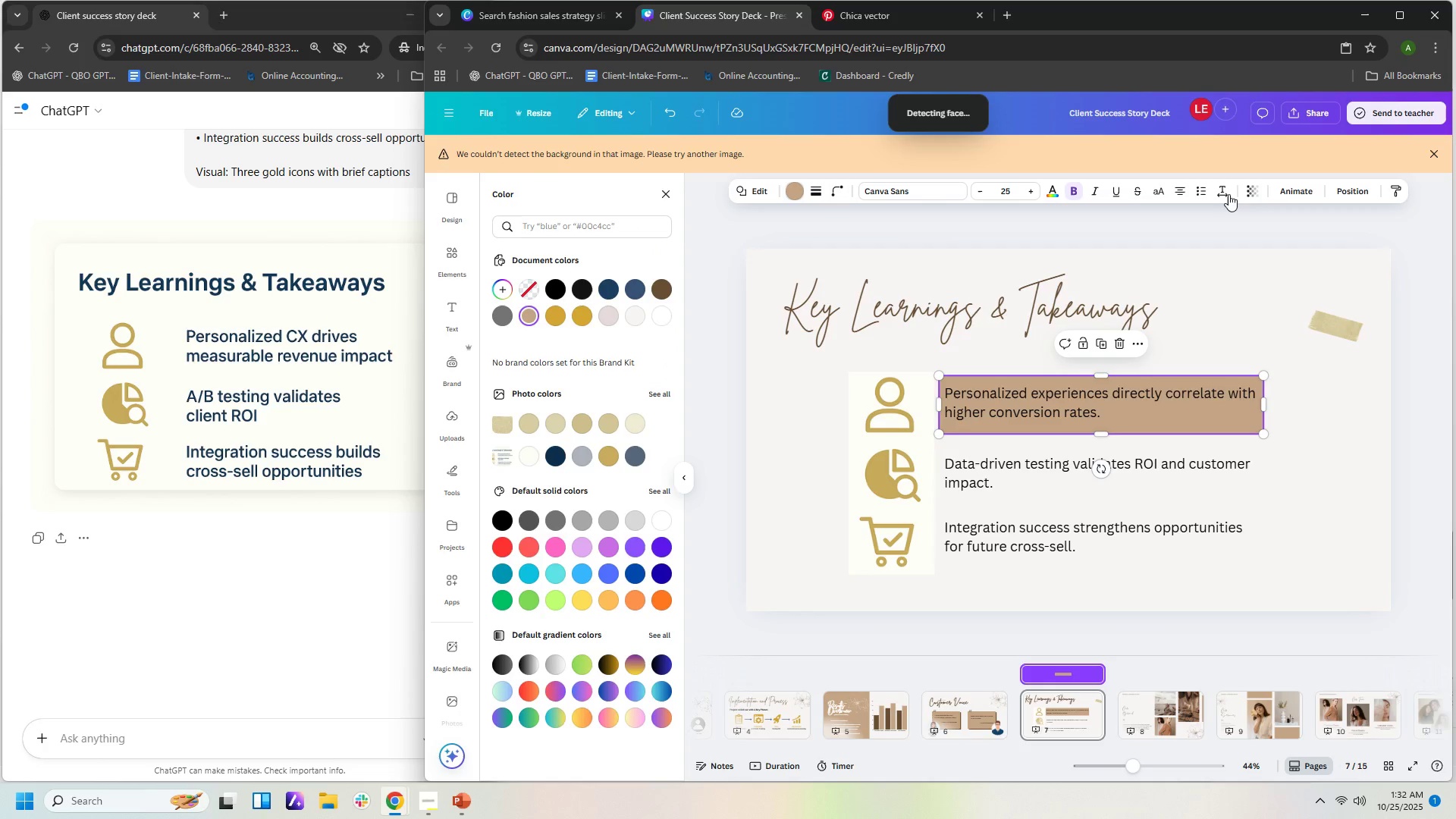 
left_click([1250, 193])
 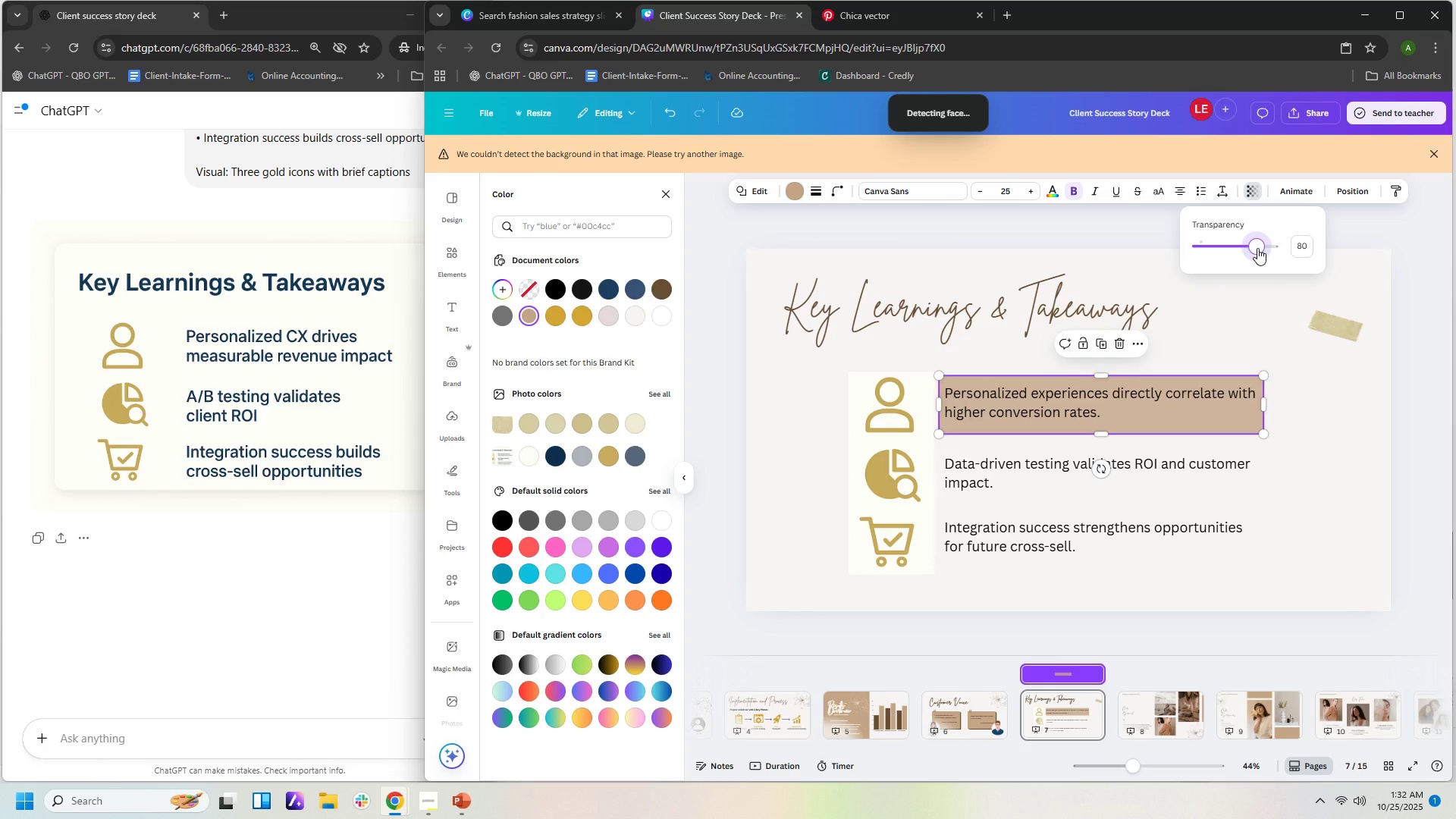 
left_click([1349, 433])
 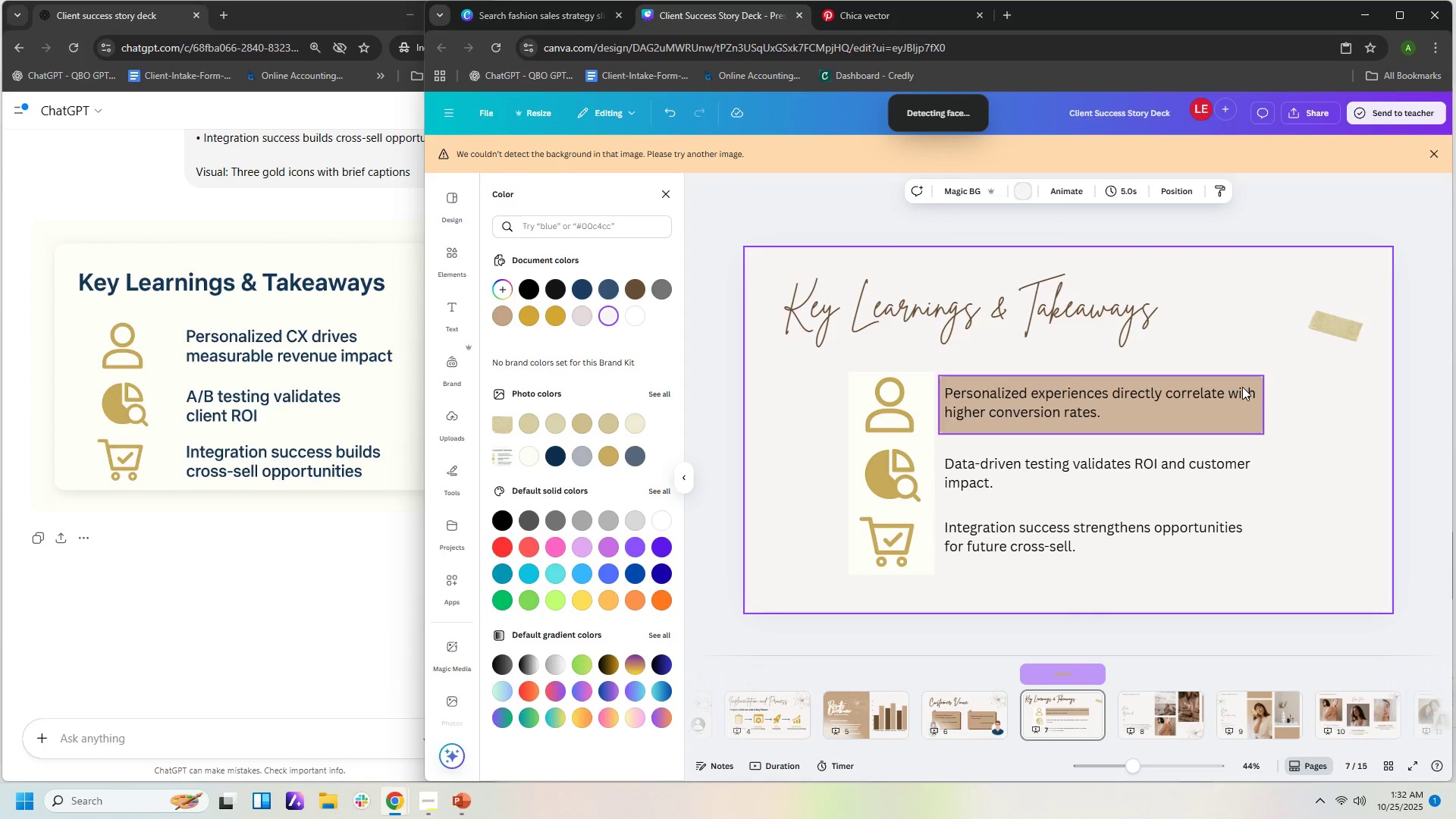 
left_click([1237, 410])
 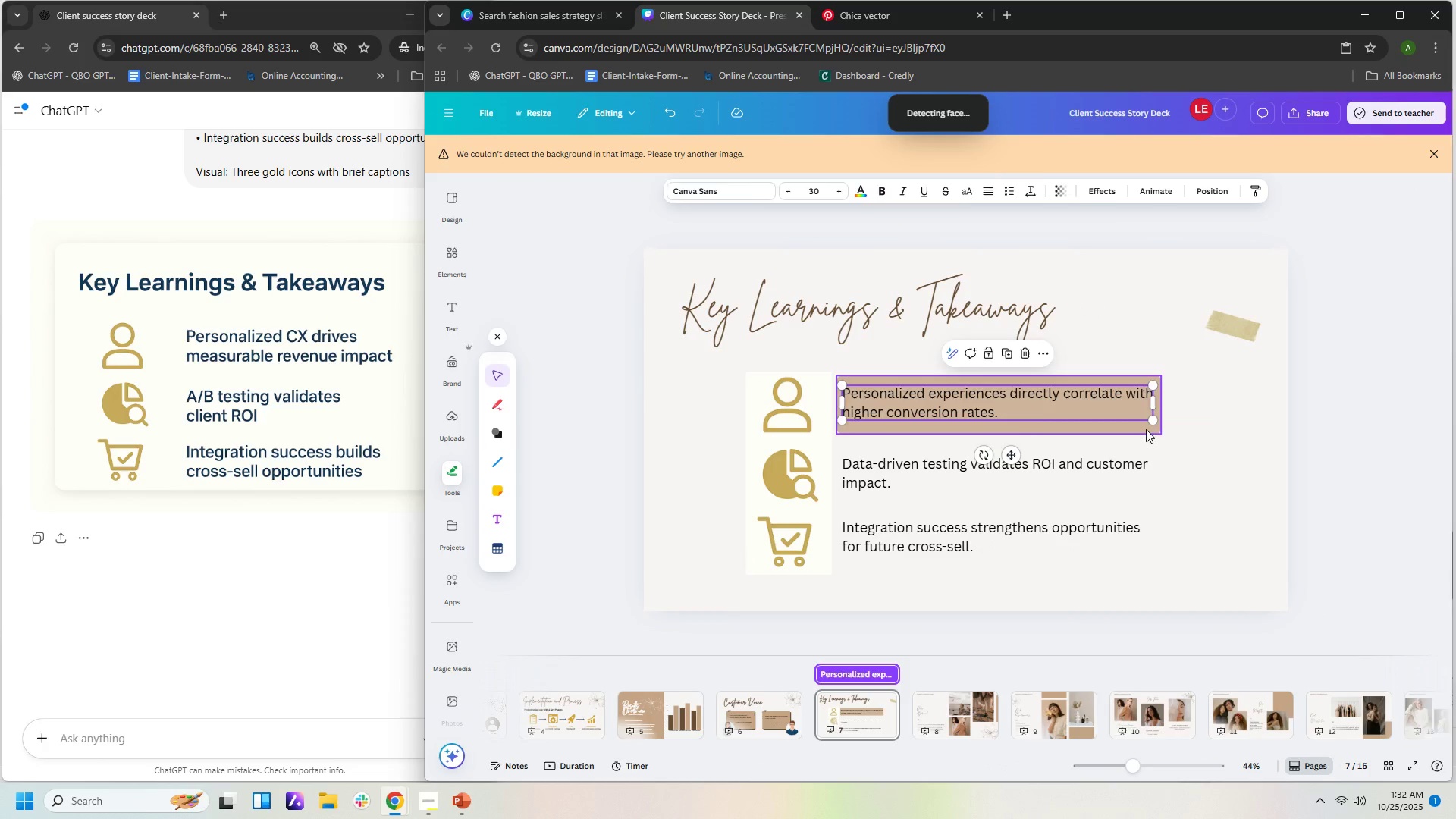 
left_click([1146, 429])
 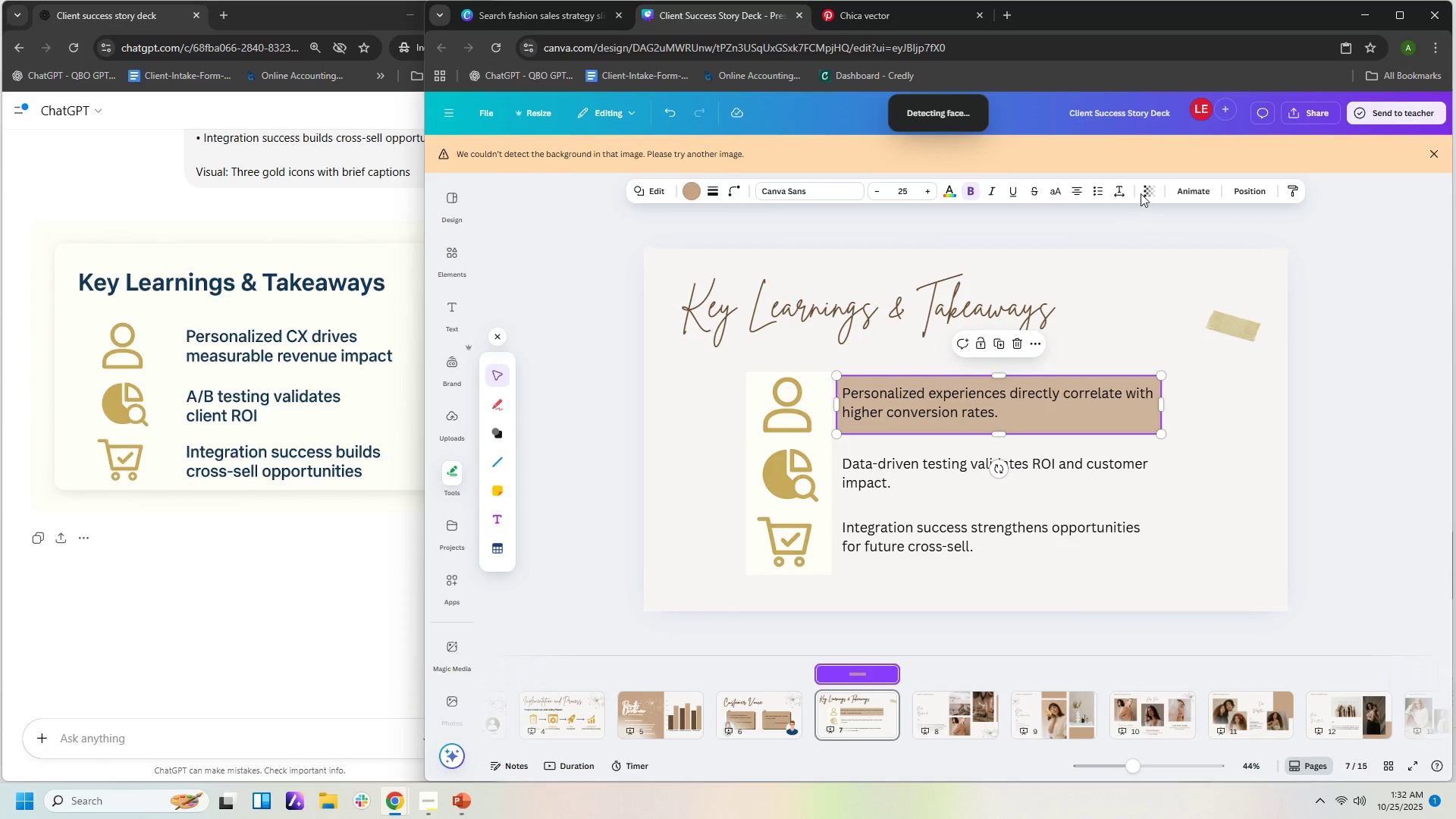 
left_click([1147, 189])
 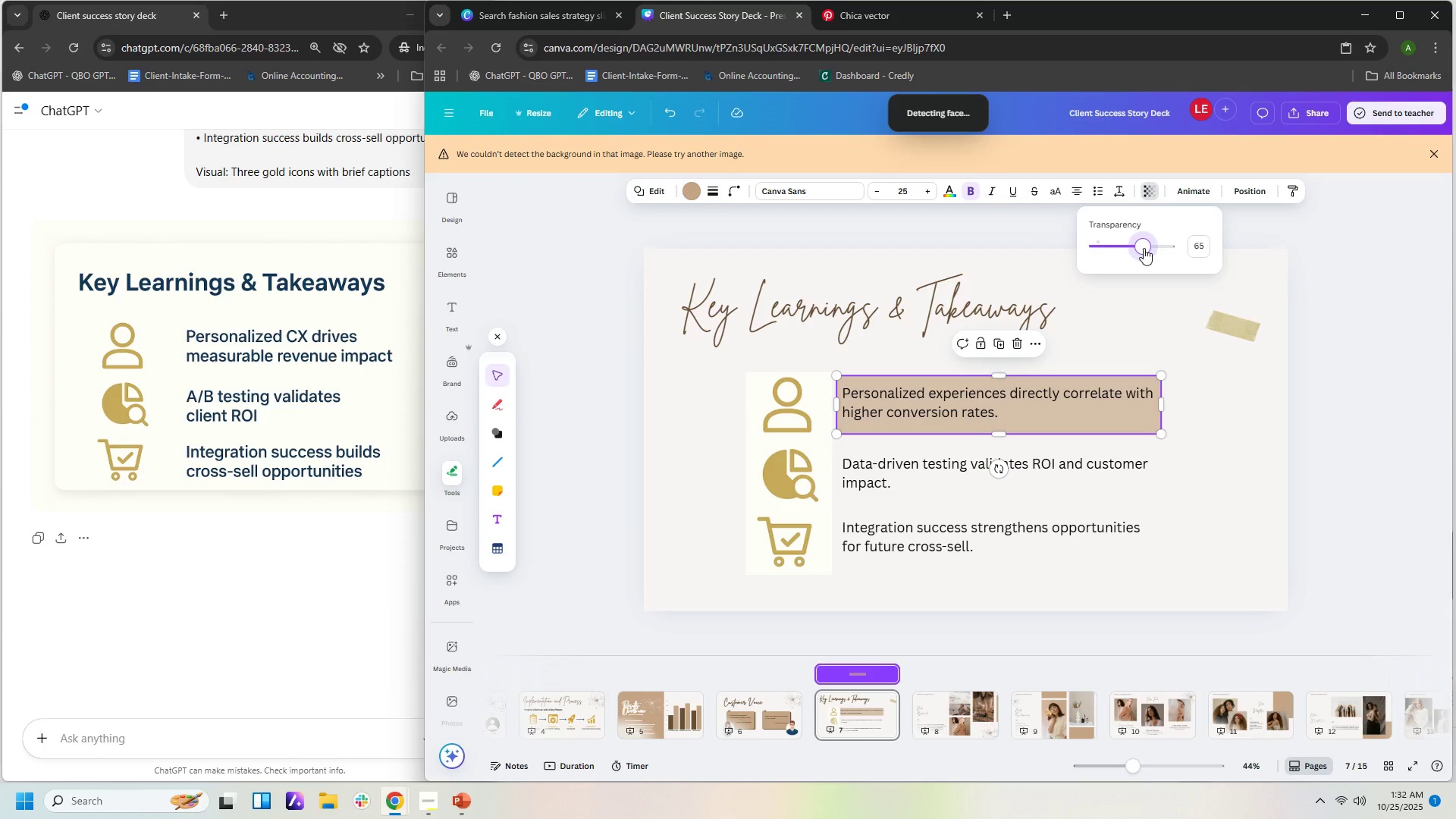 
left_click([1234, 408])
 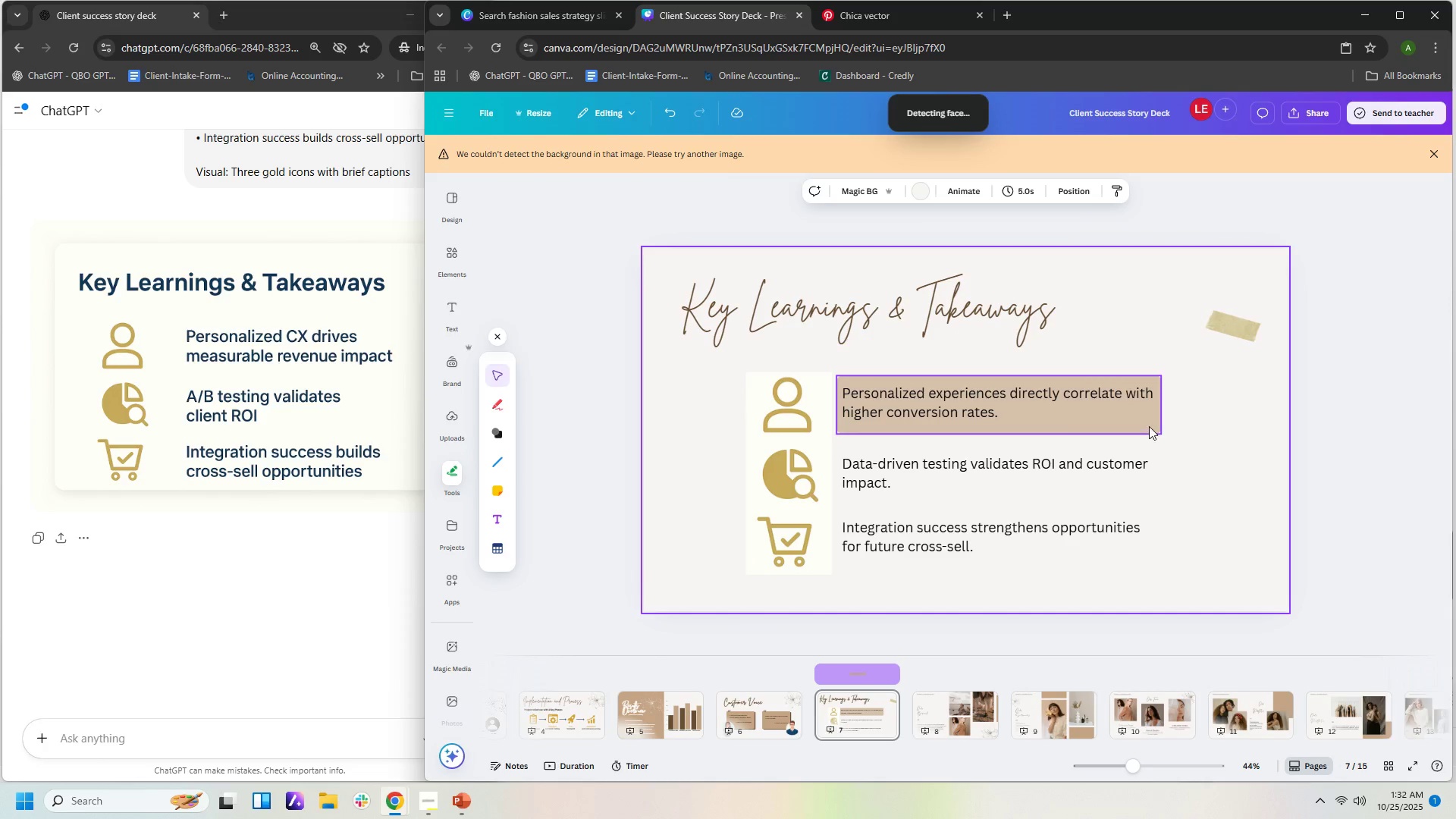 
left_click([1147, 425])
 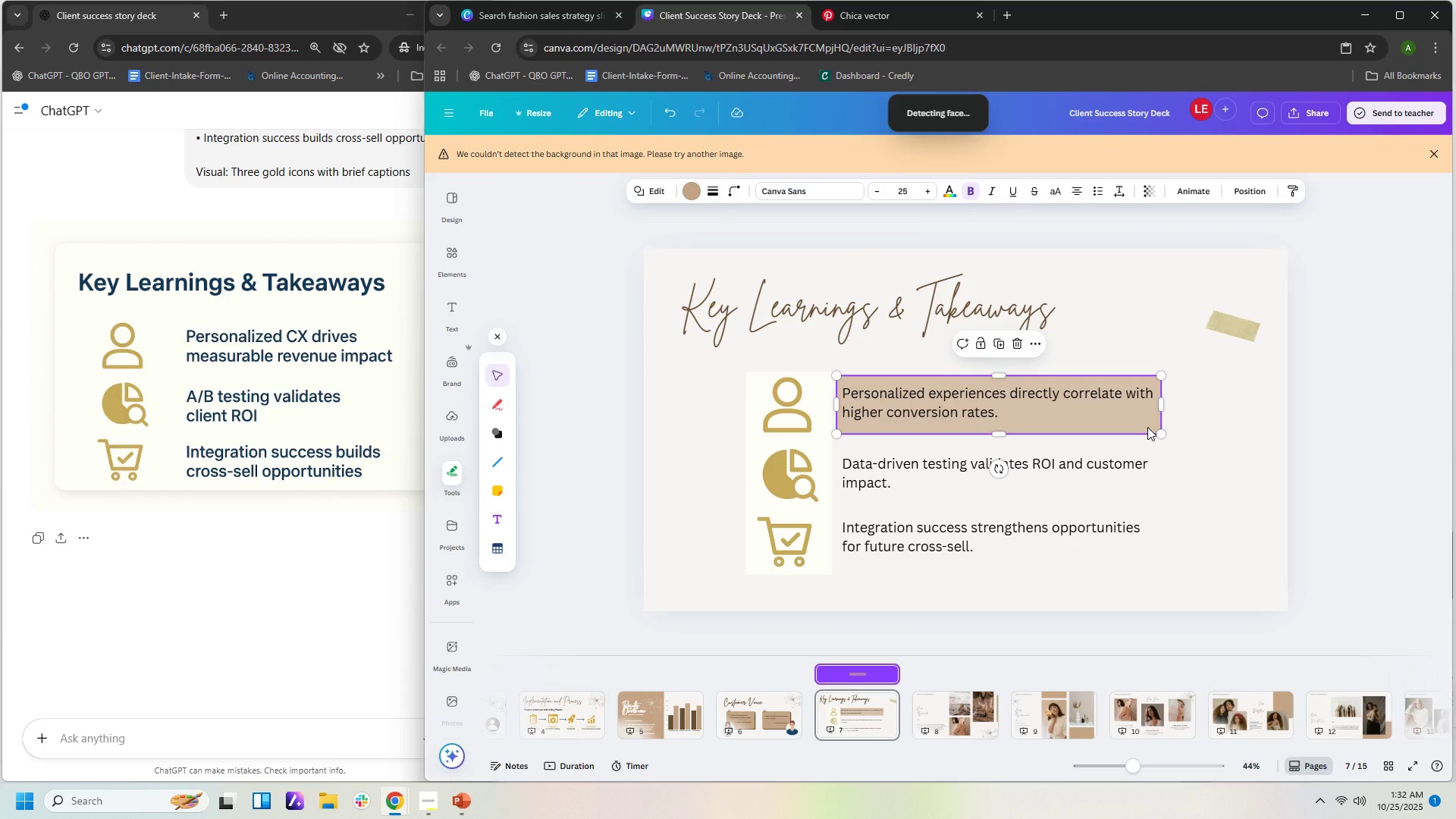 
key(Control+C)
 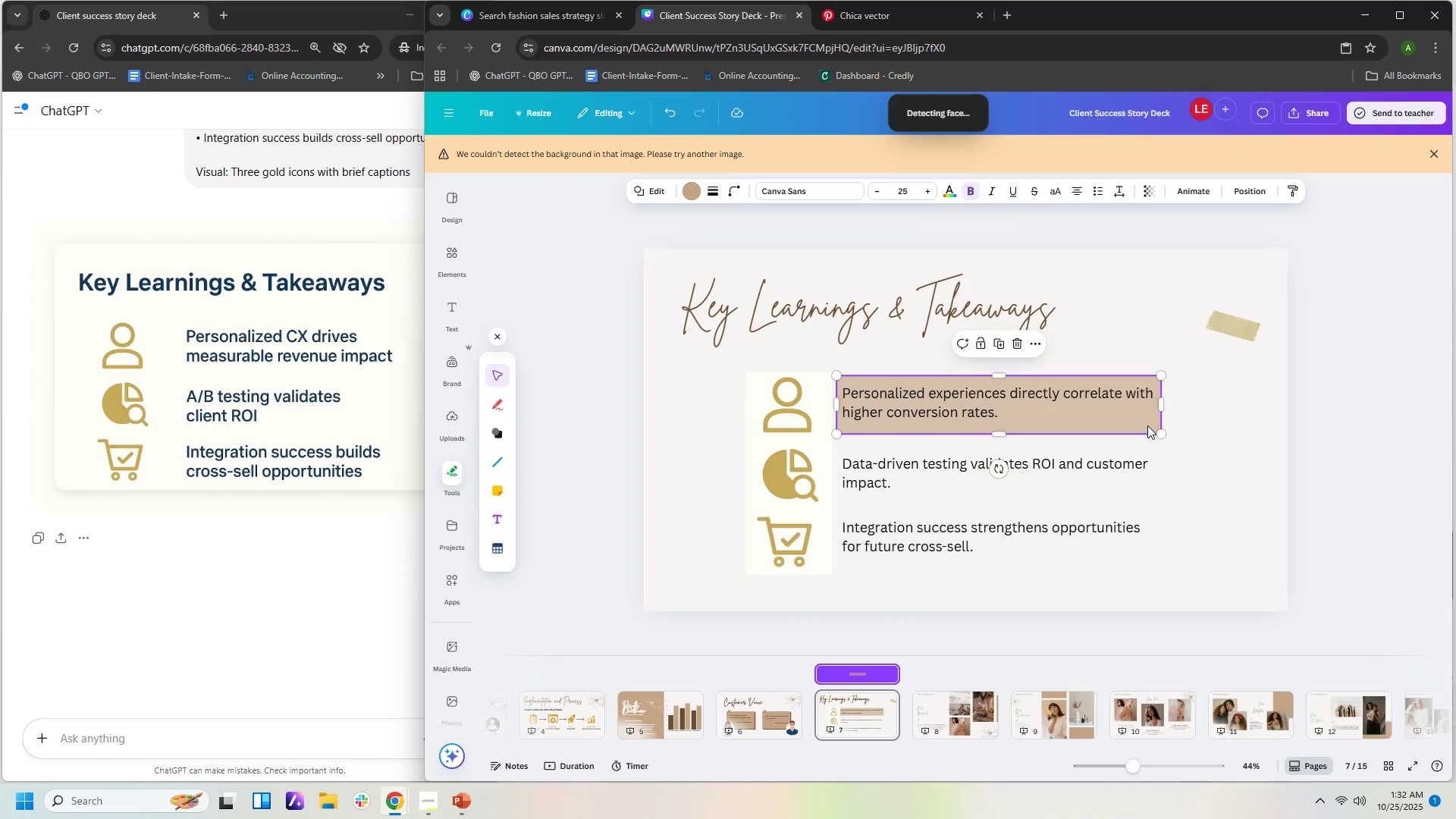 
key(Control+V)
 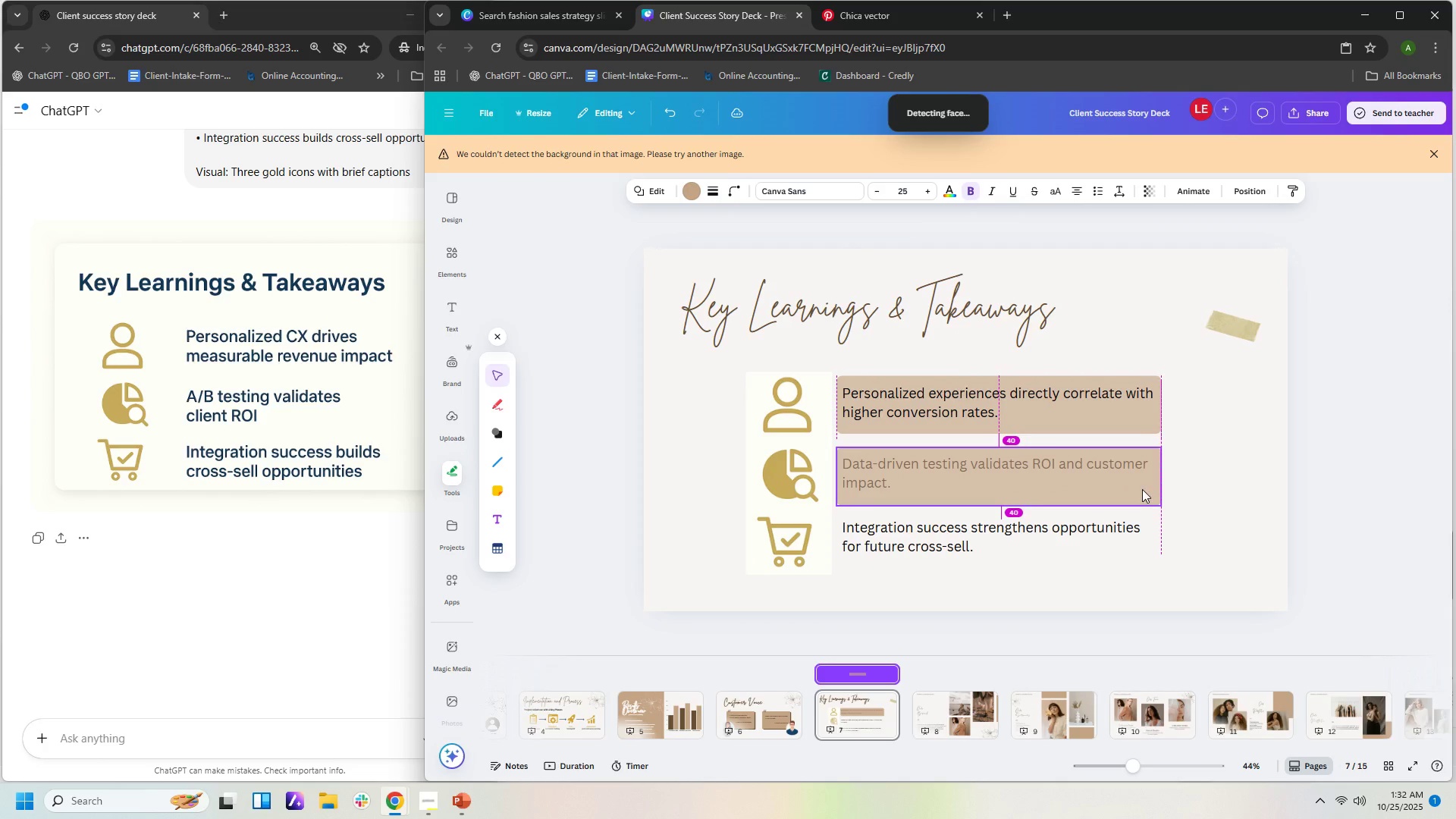 
key(Control+V)
 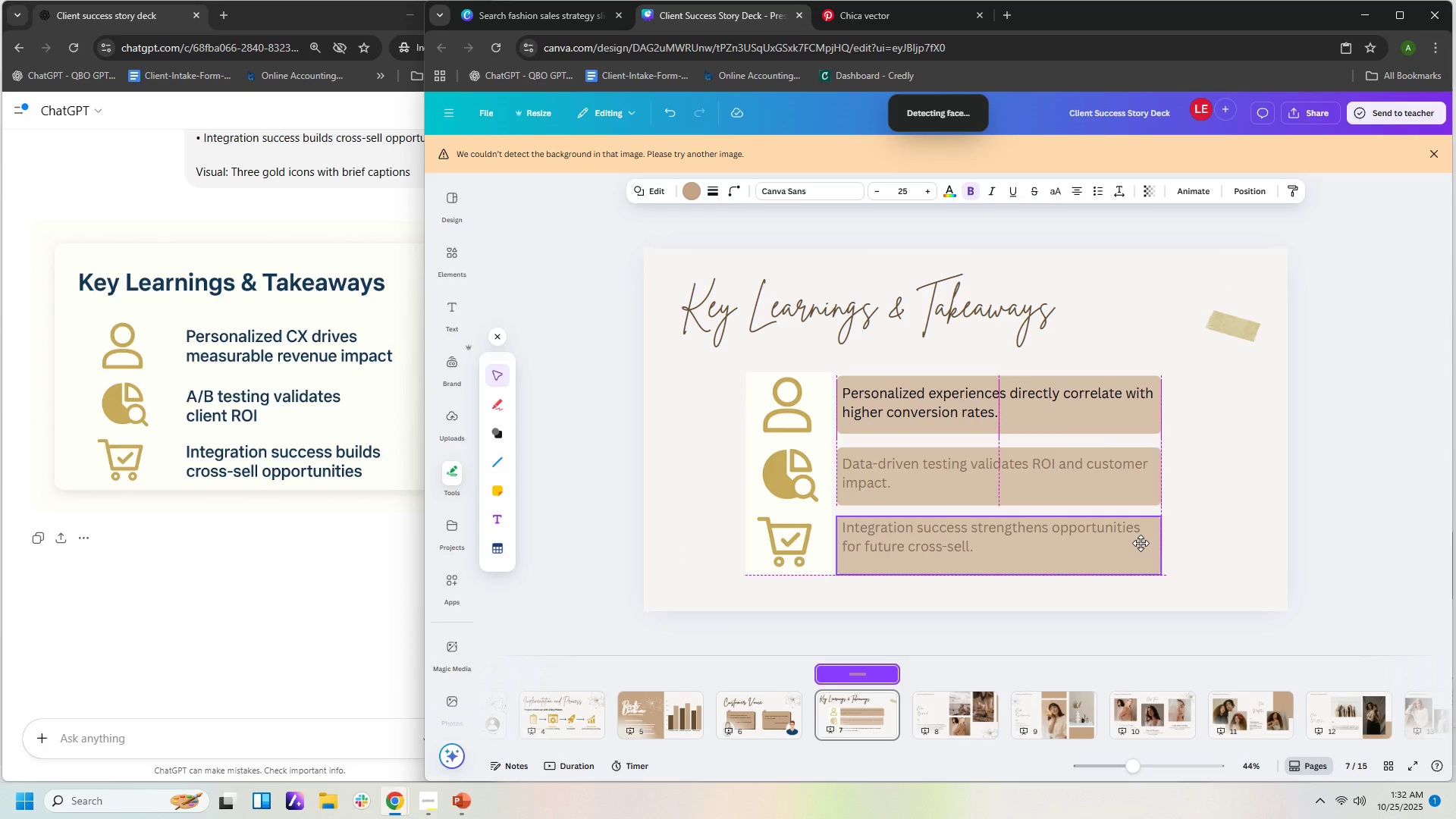 
left_click([1268, 500])
 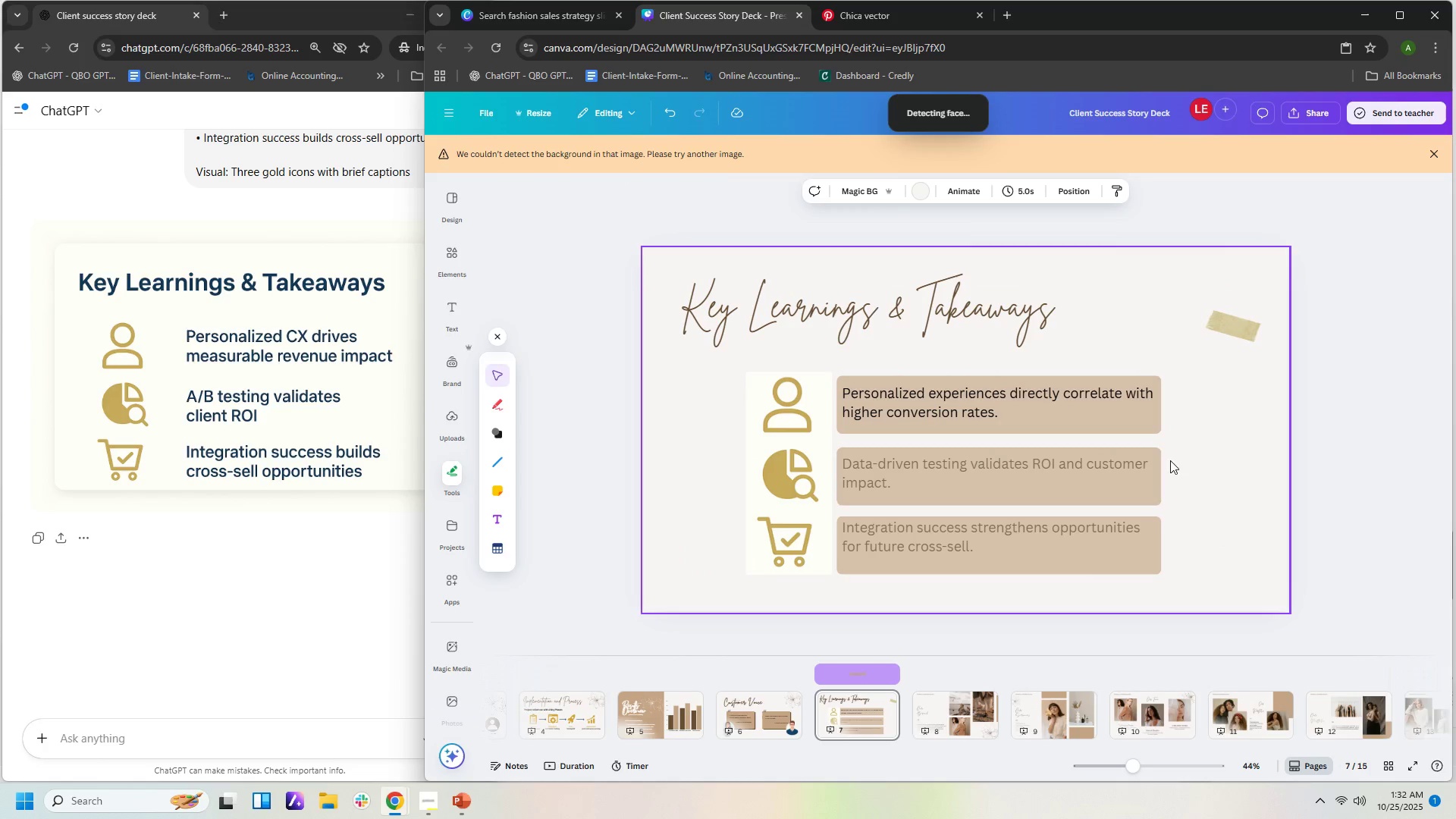 
left_click([1152, 479])
 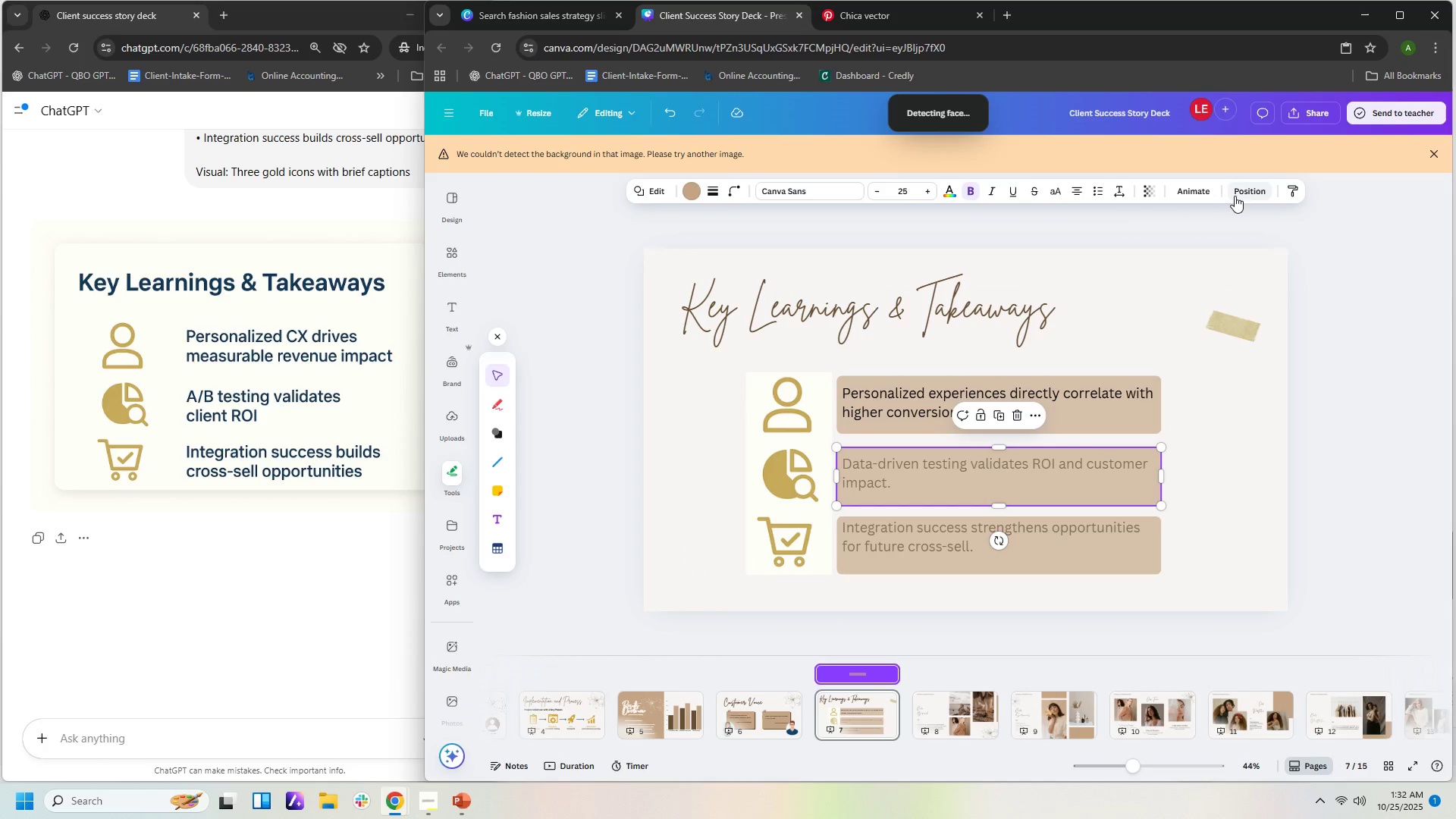 
left_click([1236, 196])
 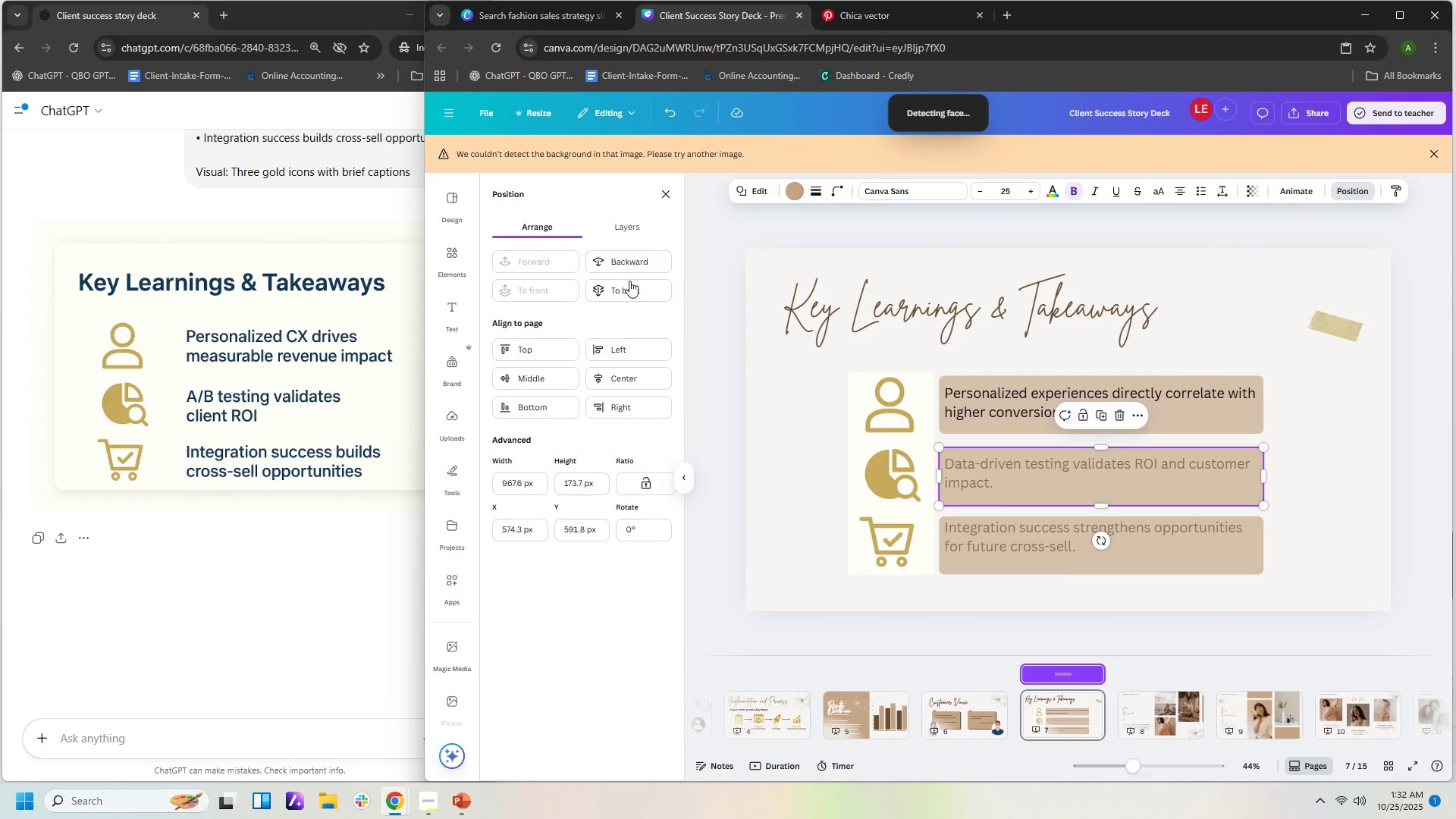 
left_click([629, 285])
 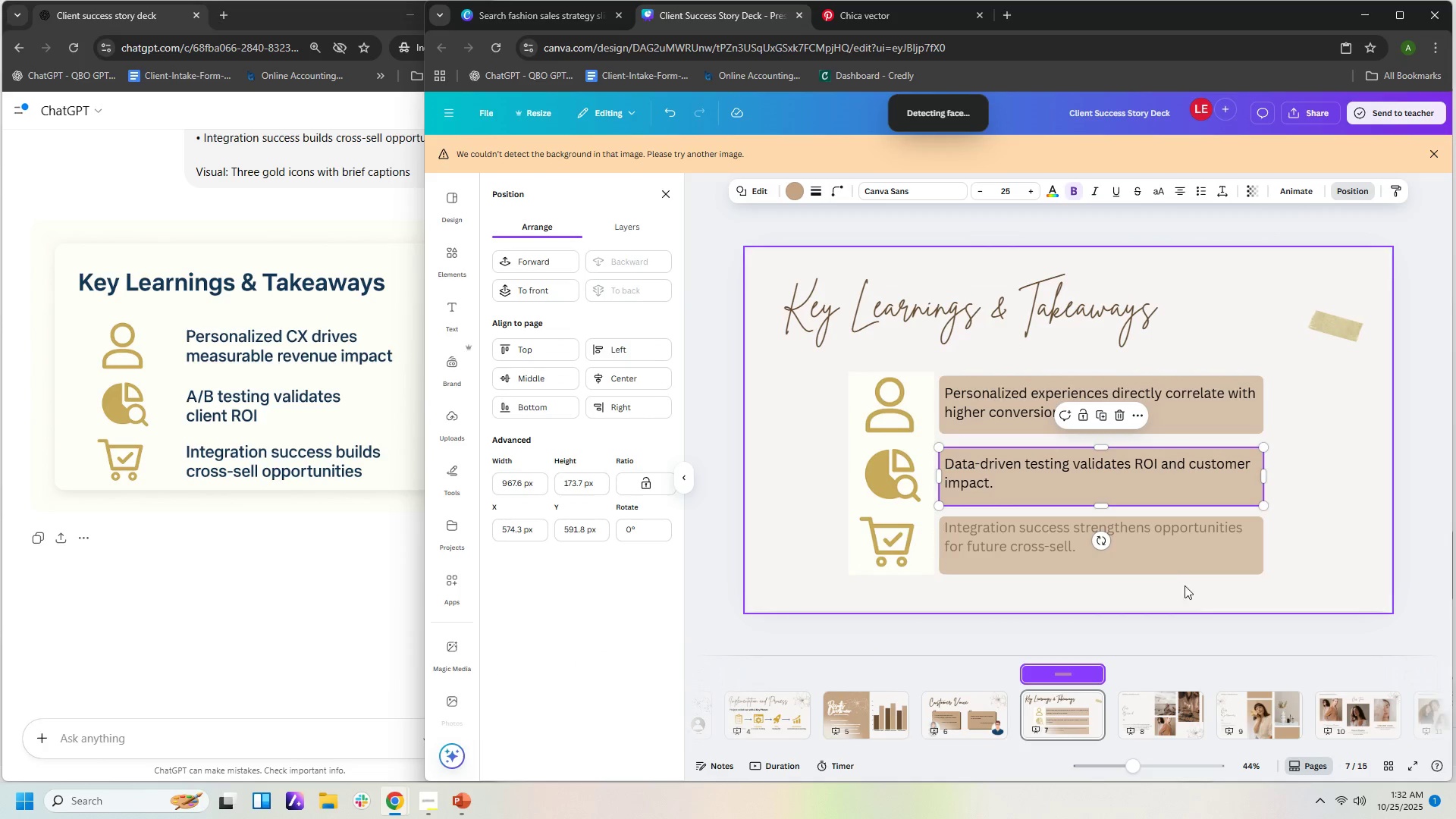 
left_click([1176, 564])
 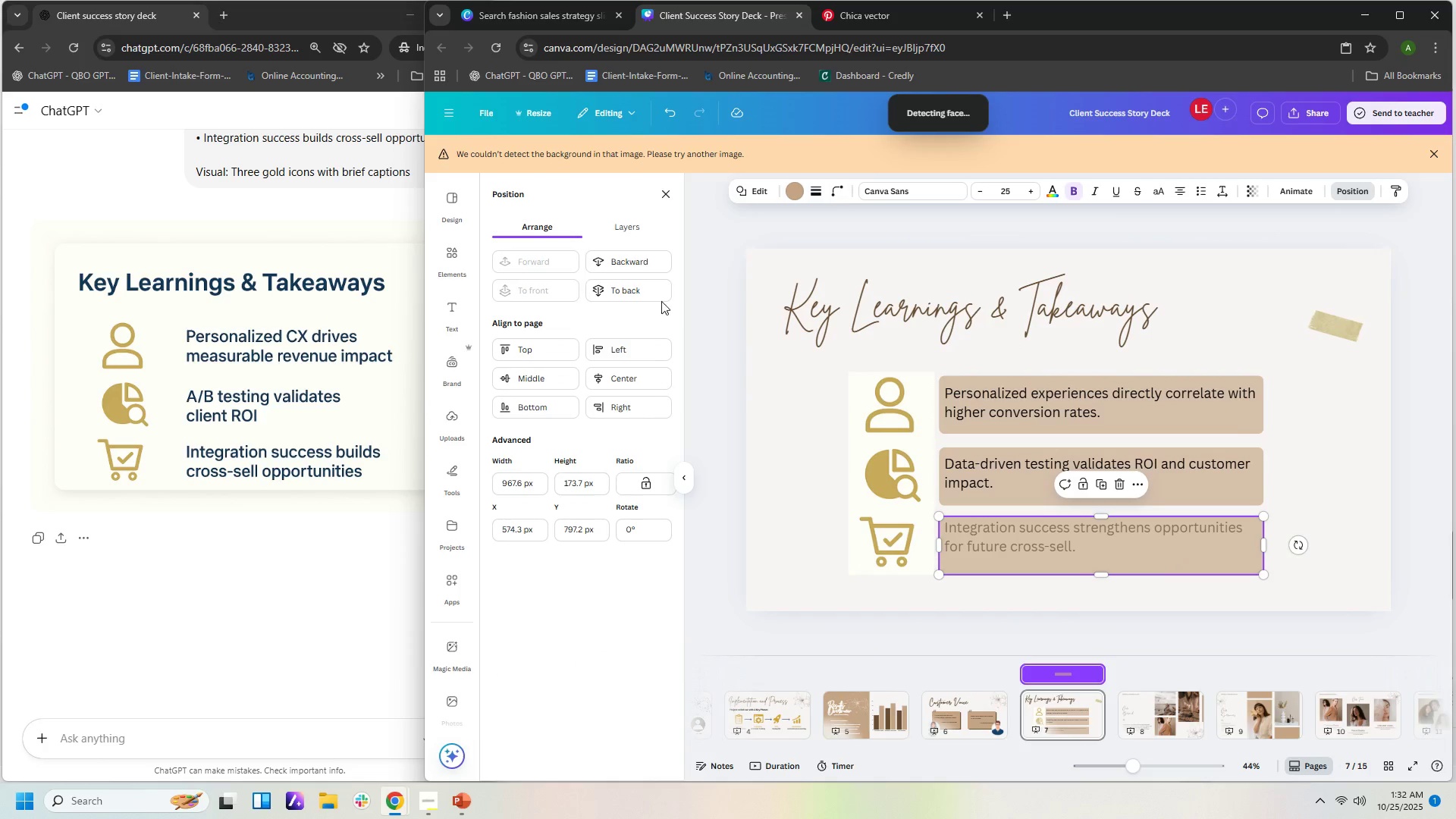 
left_click([653, 300])
 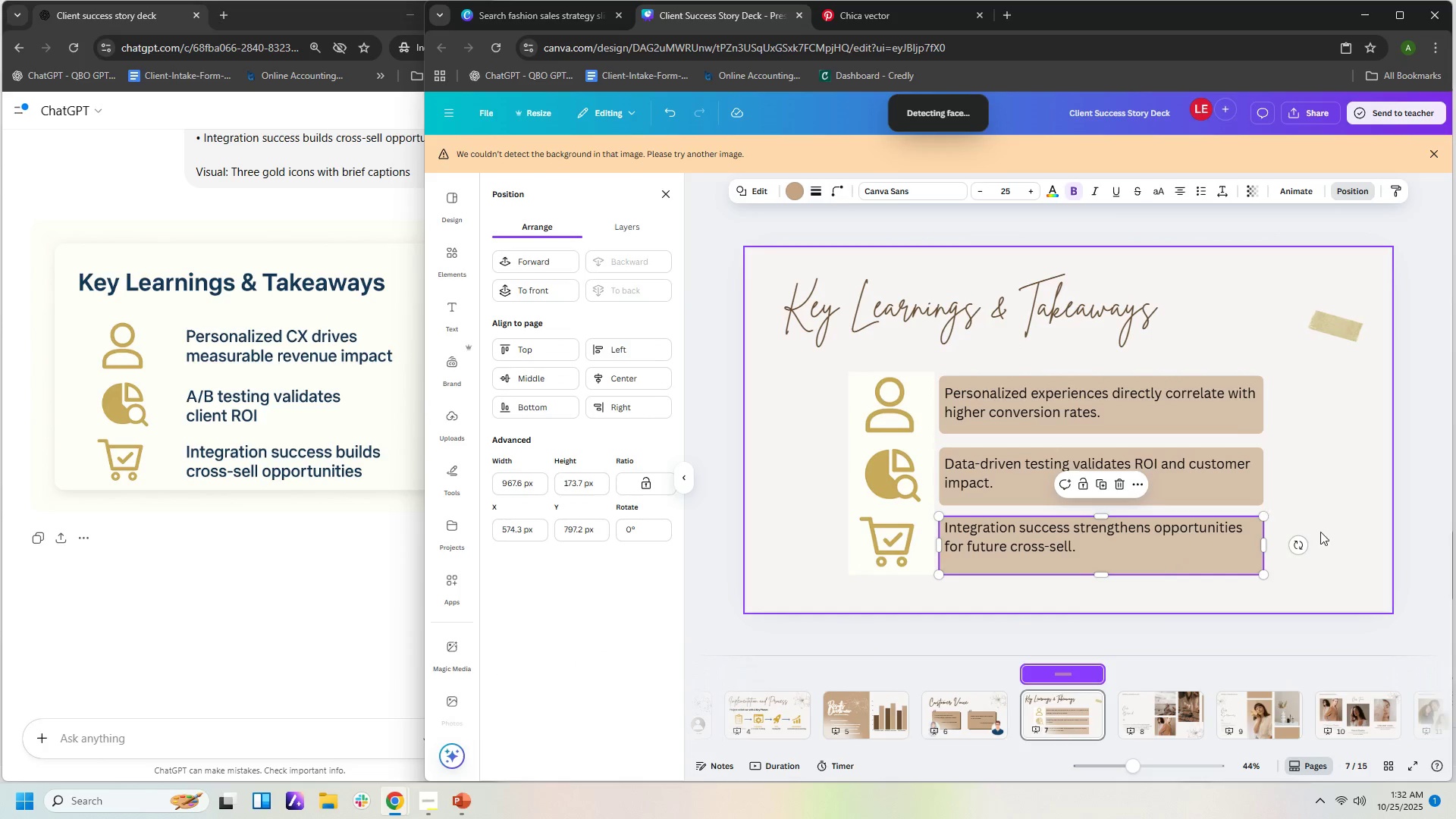 
left_click([1346, 531])
 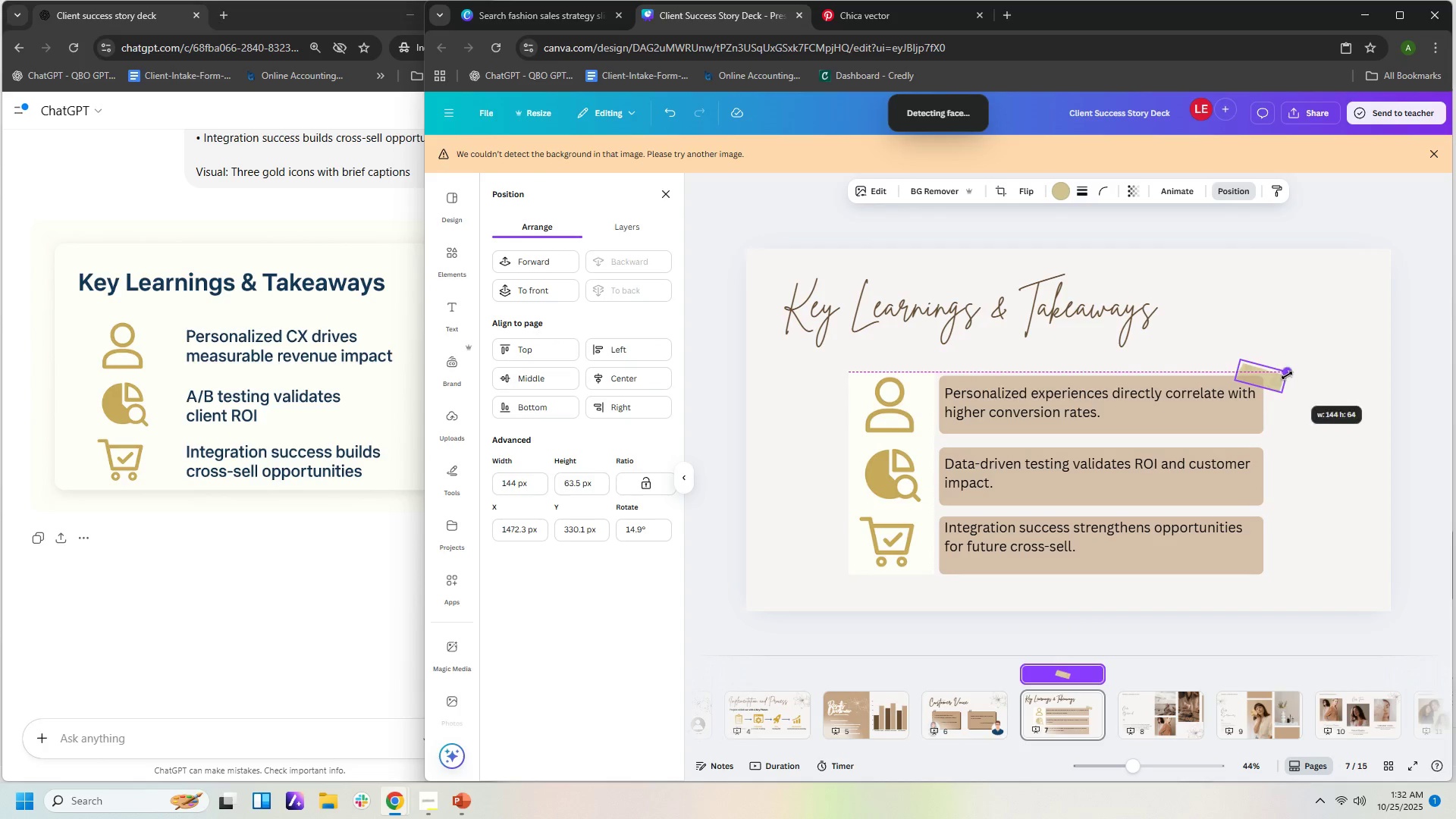 
wait(5.54)
 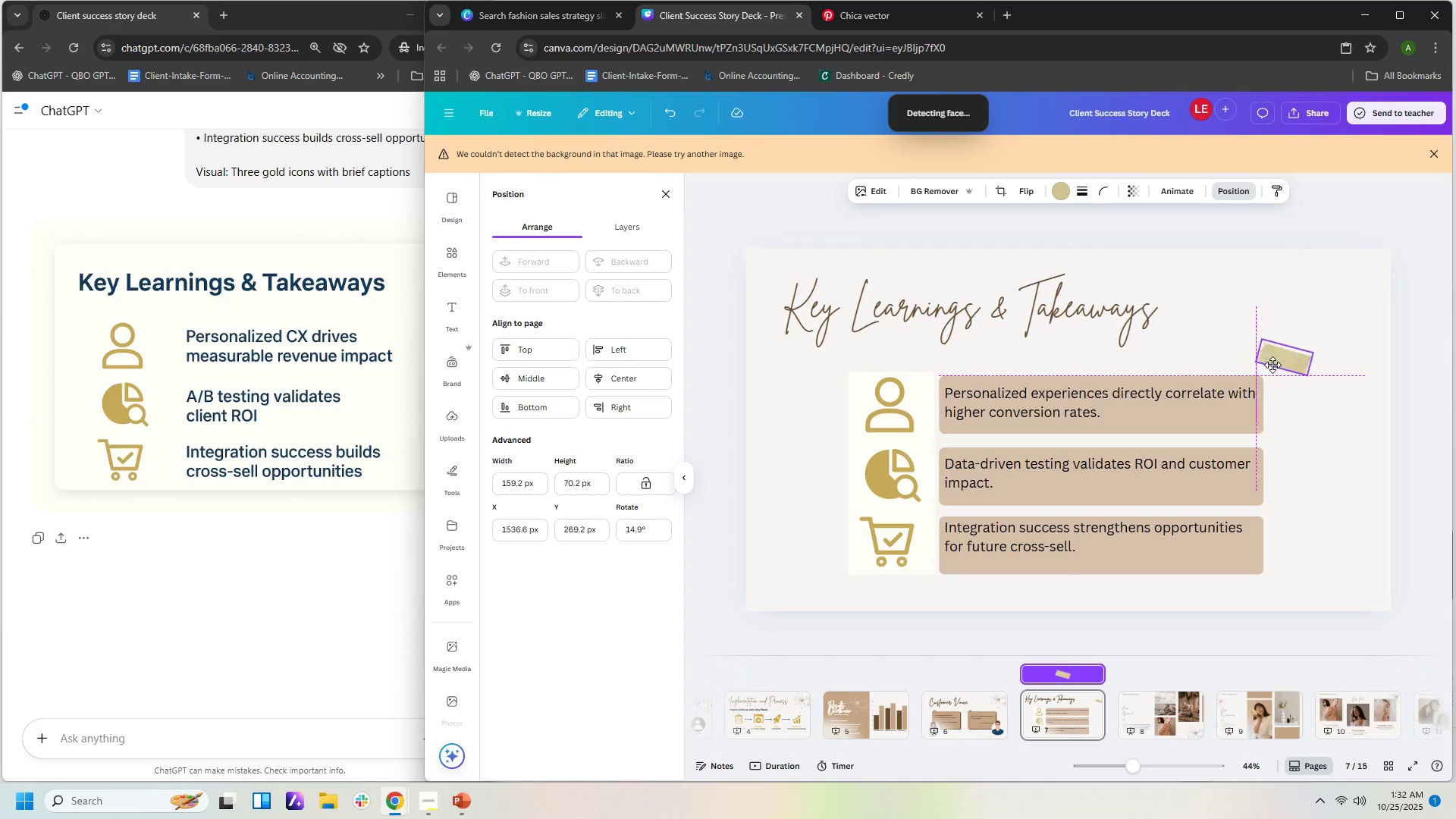 
left_click([1321, 404])
 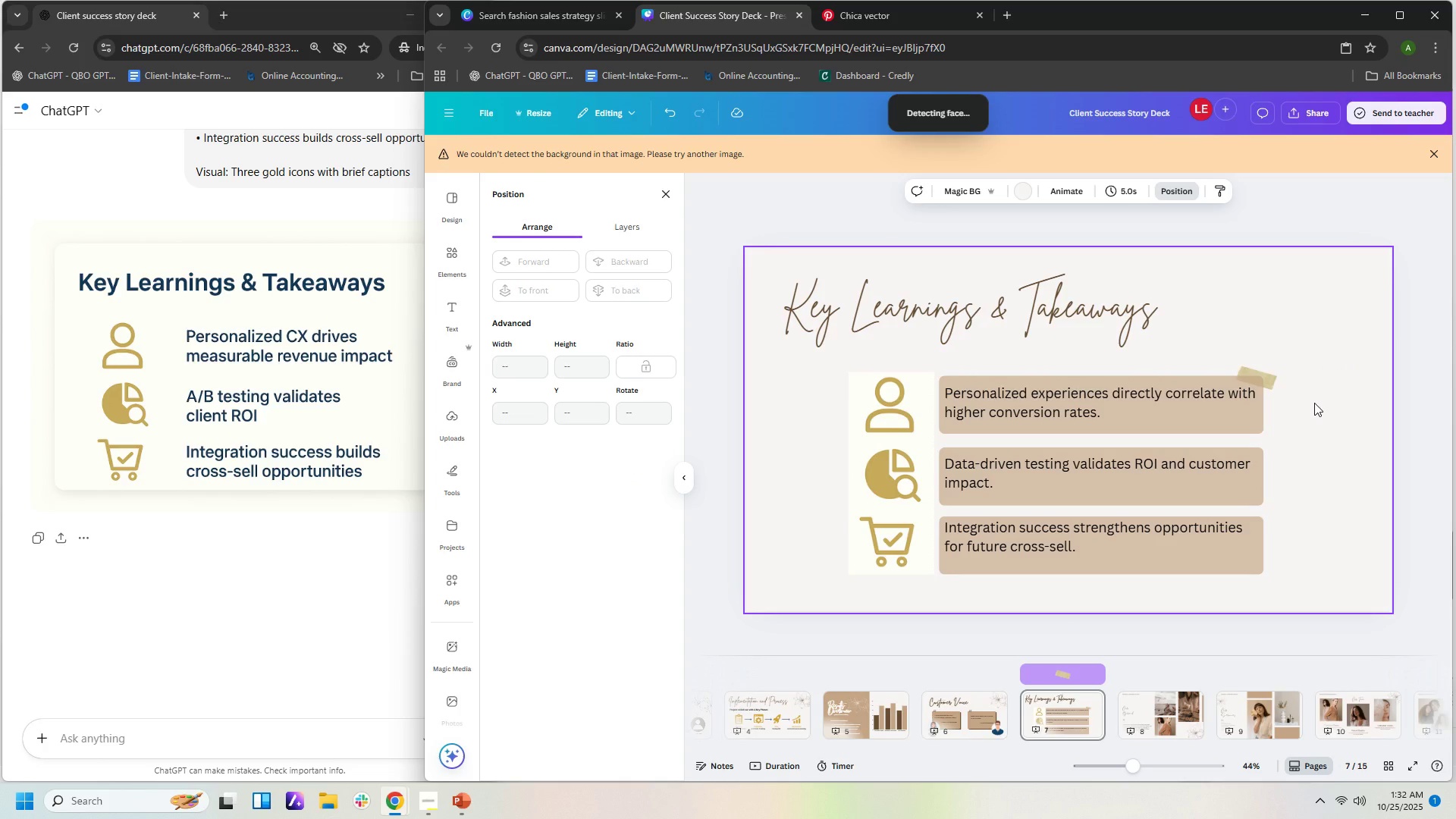 
wait(6.68)
 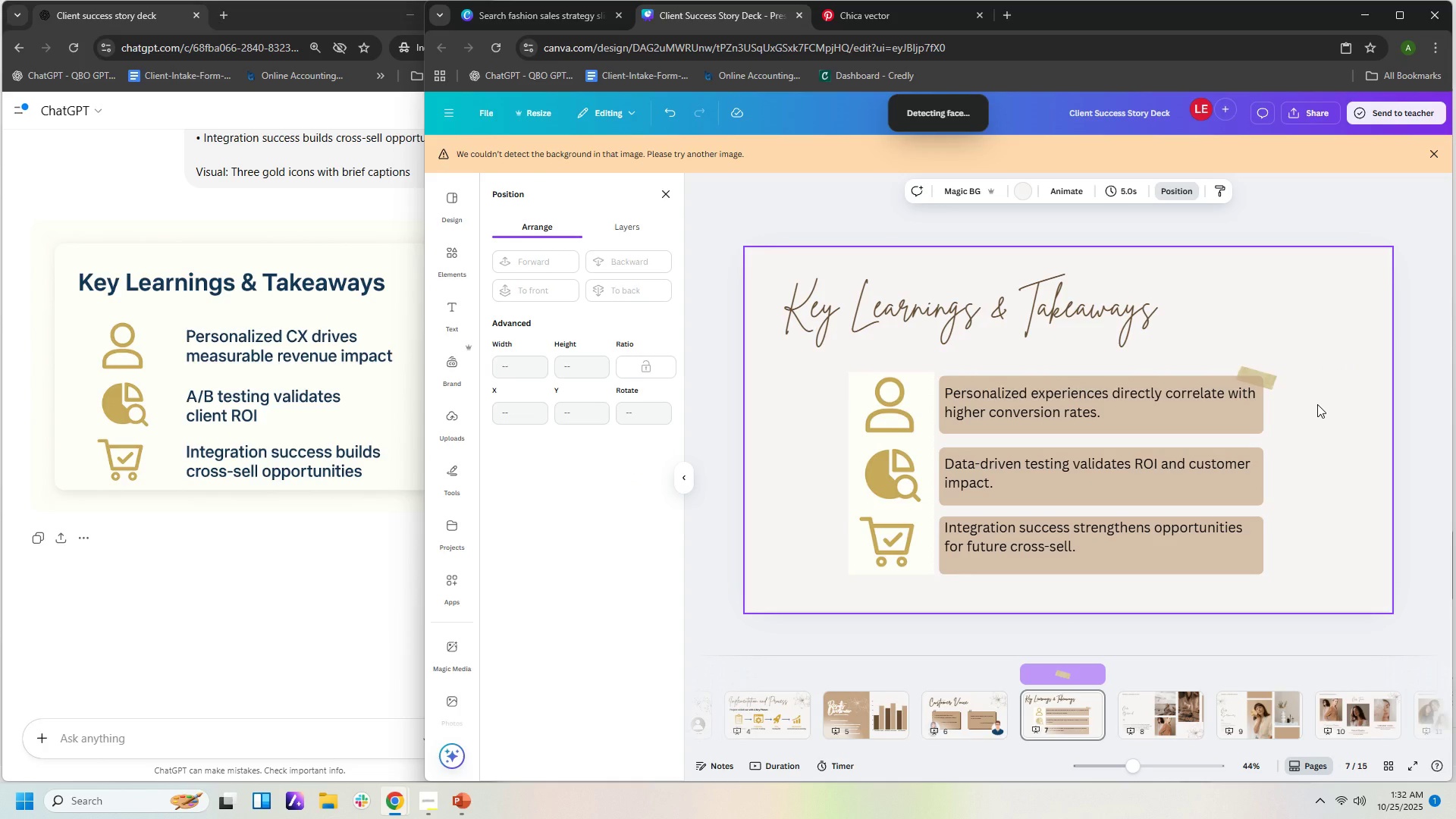 
key(Control+C)
 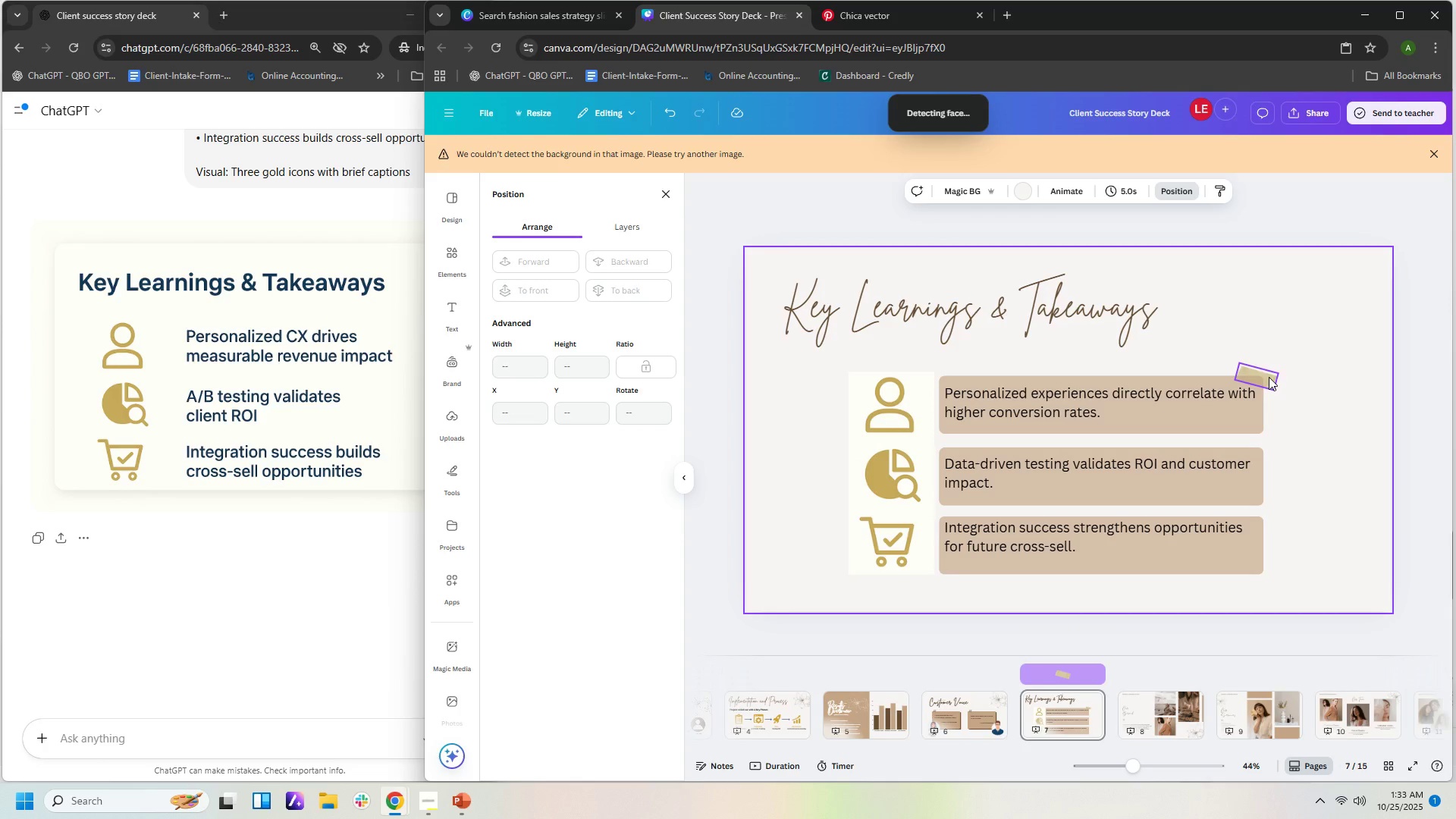 
left_click([1269, 377])
 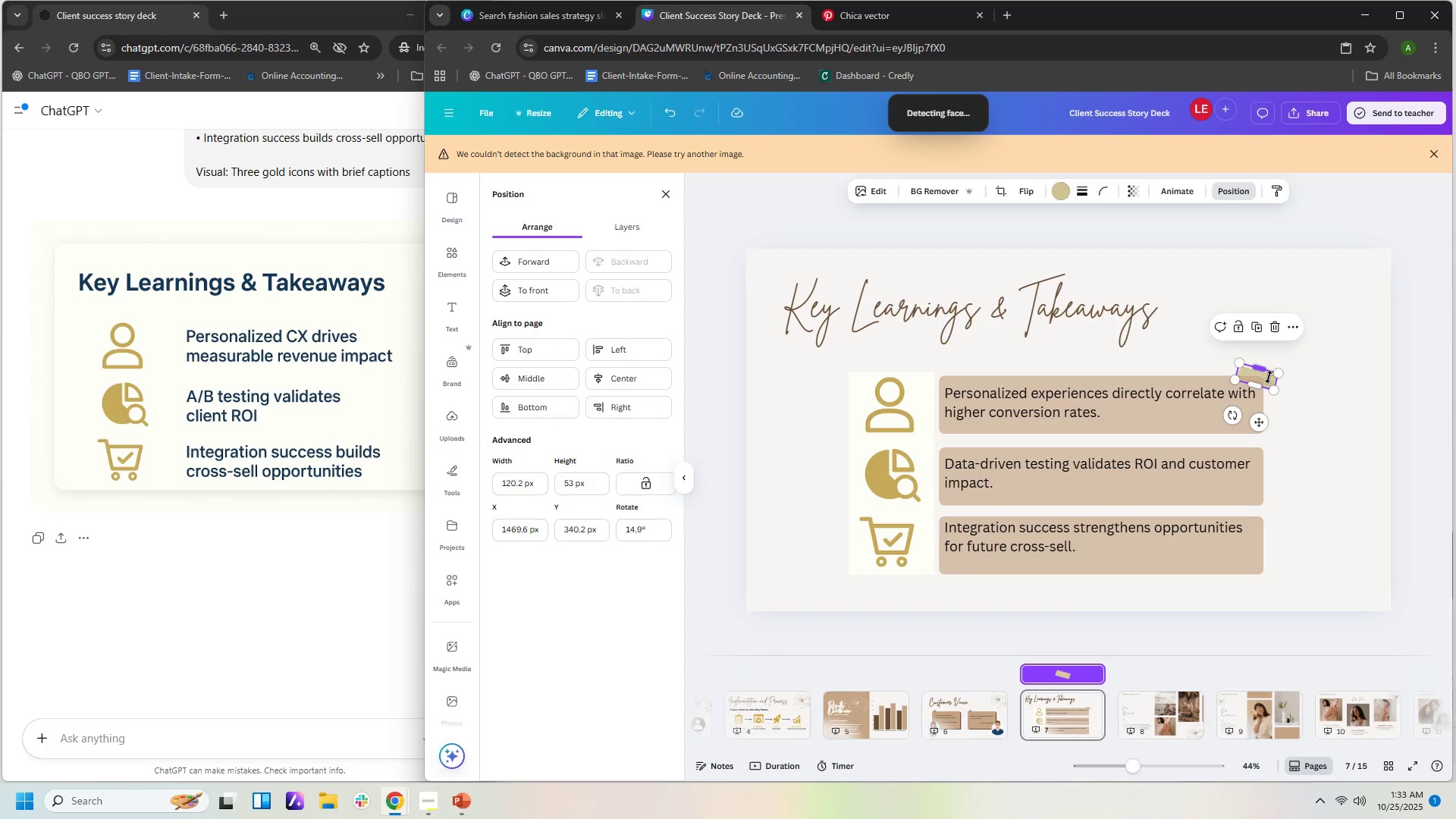 
key(Control+C)
 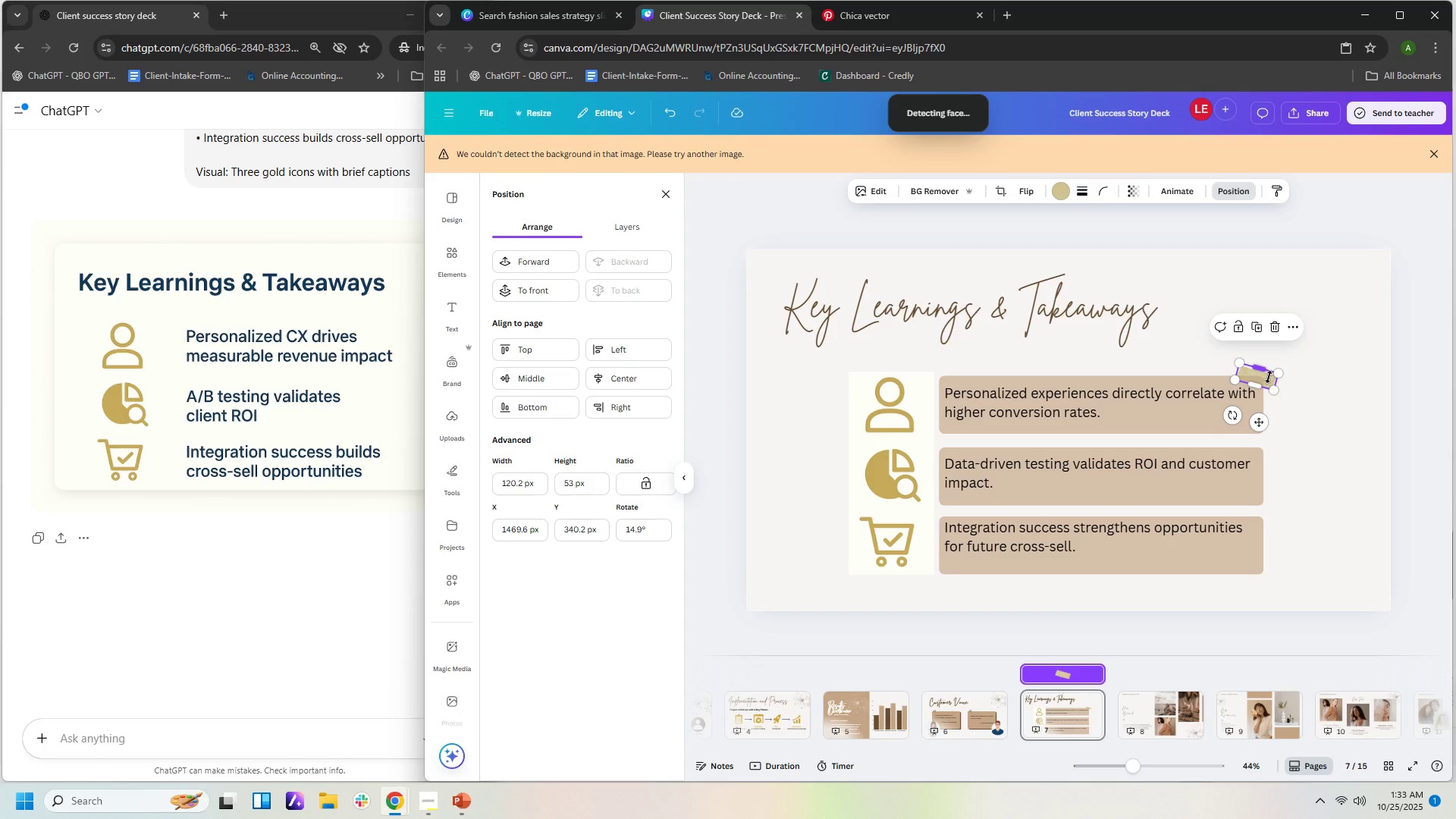 
key(Control+V)
 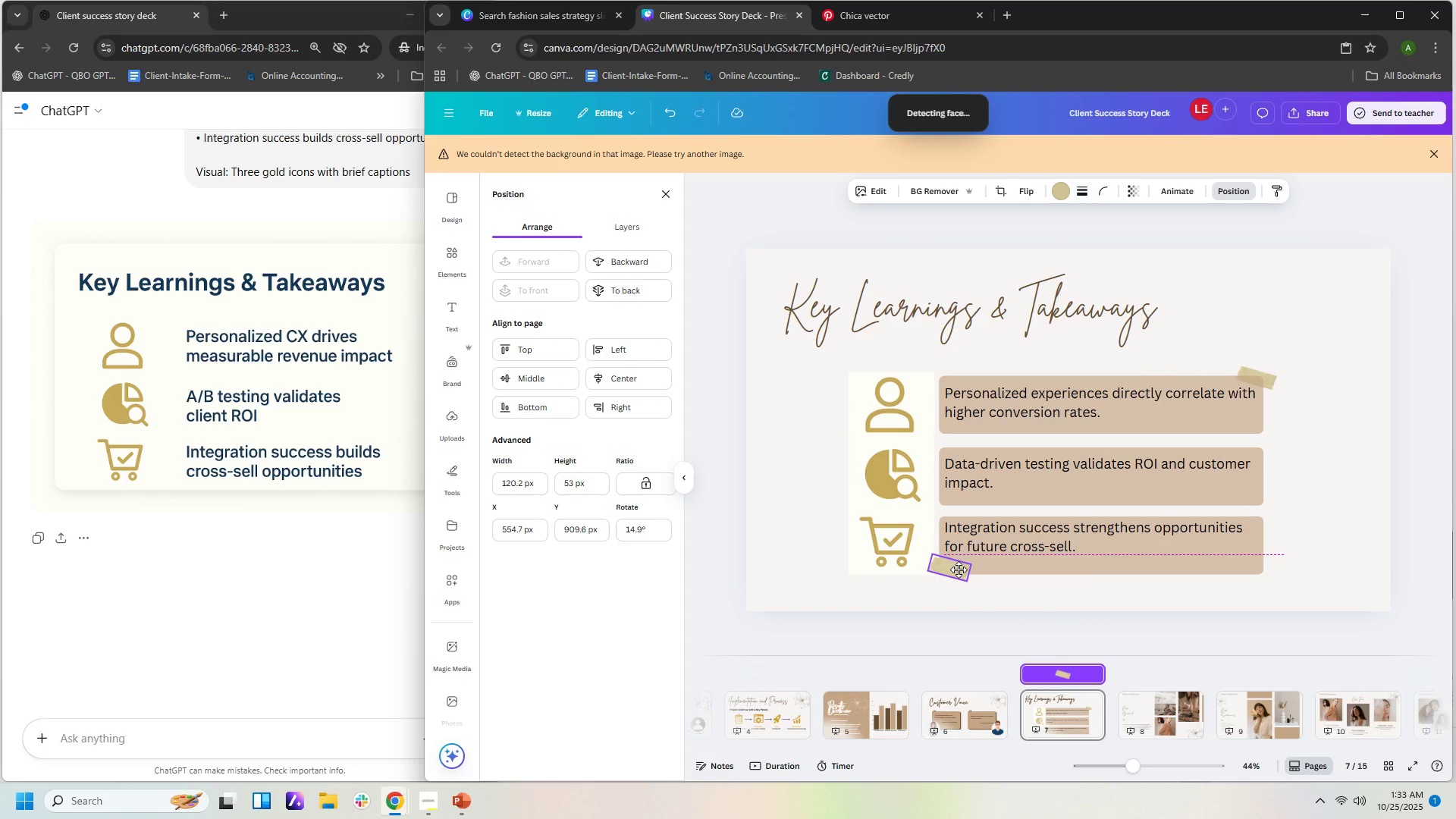 
key(Control+V)
 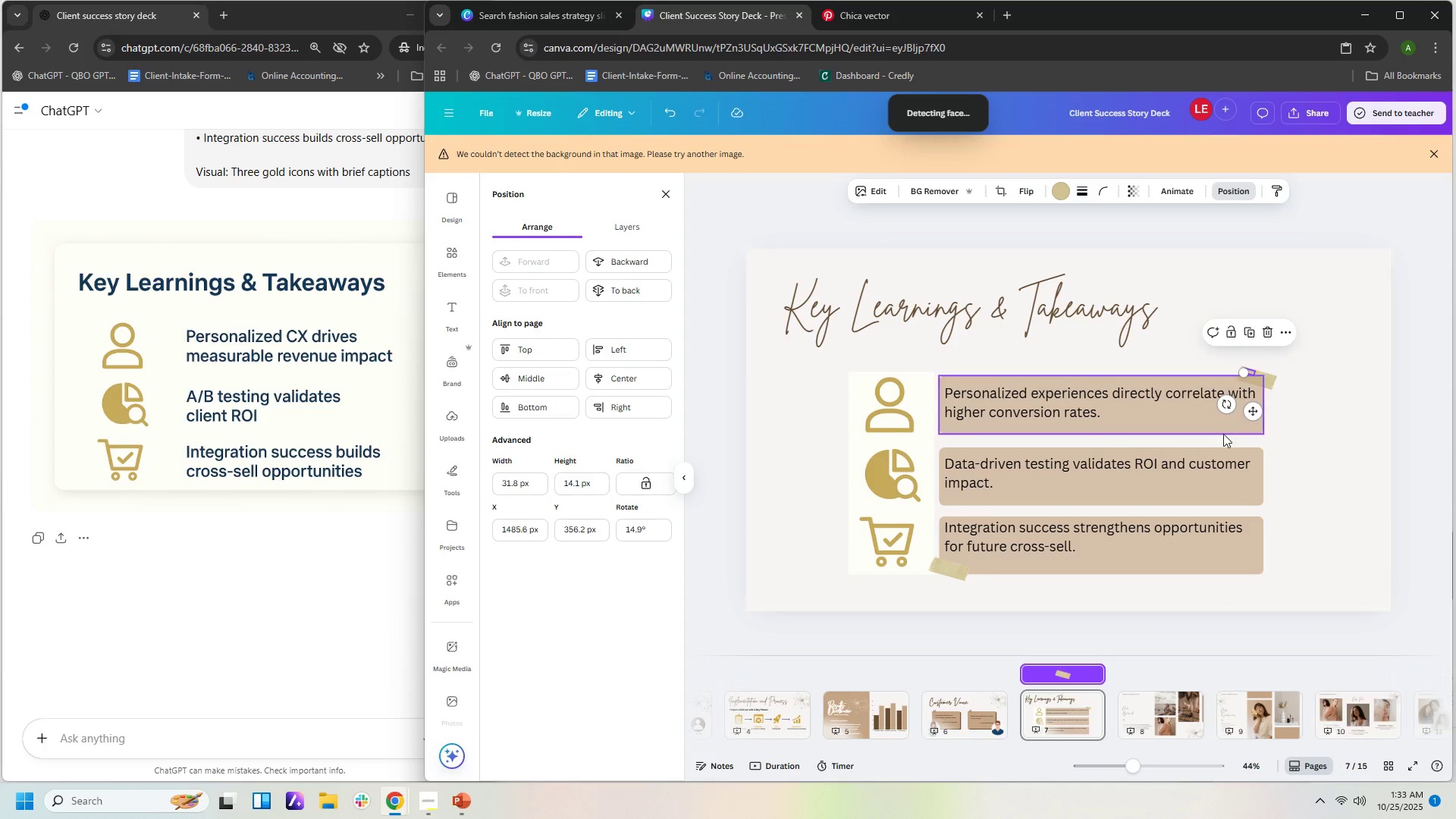 
key(Control+Z)
 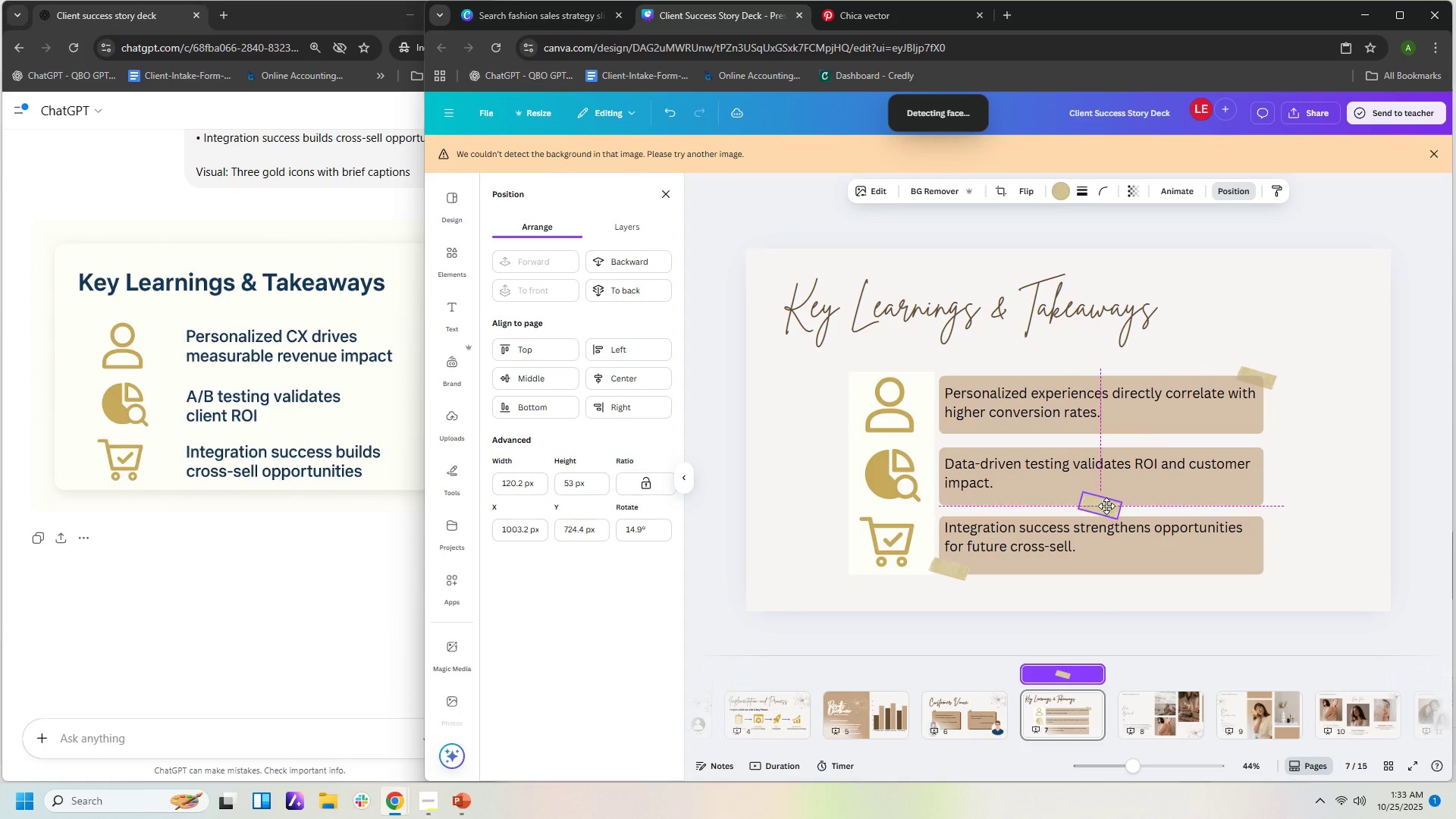 
left_click([1335, 501])
 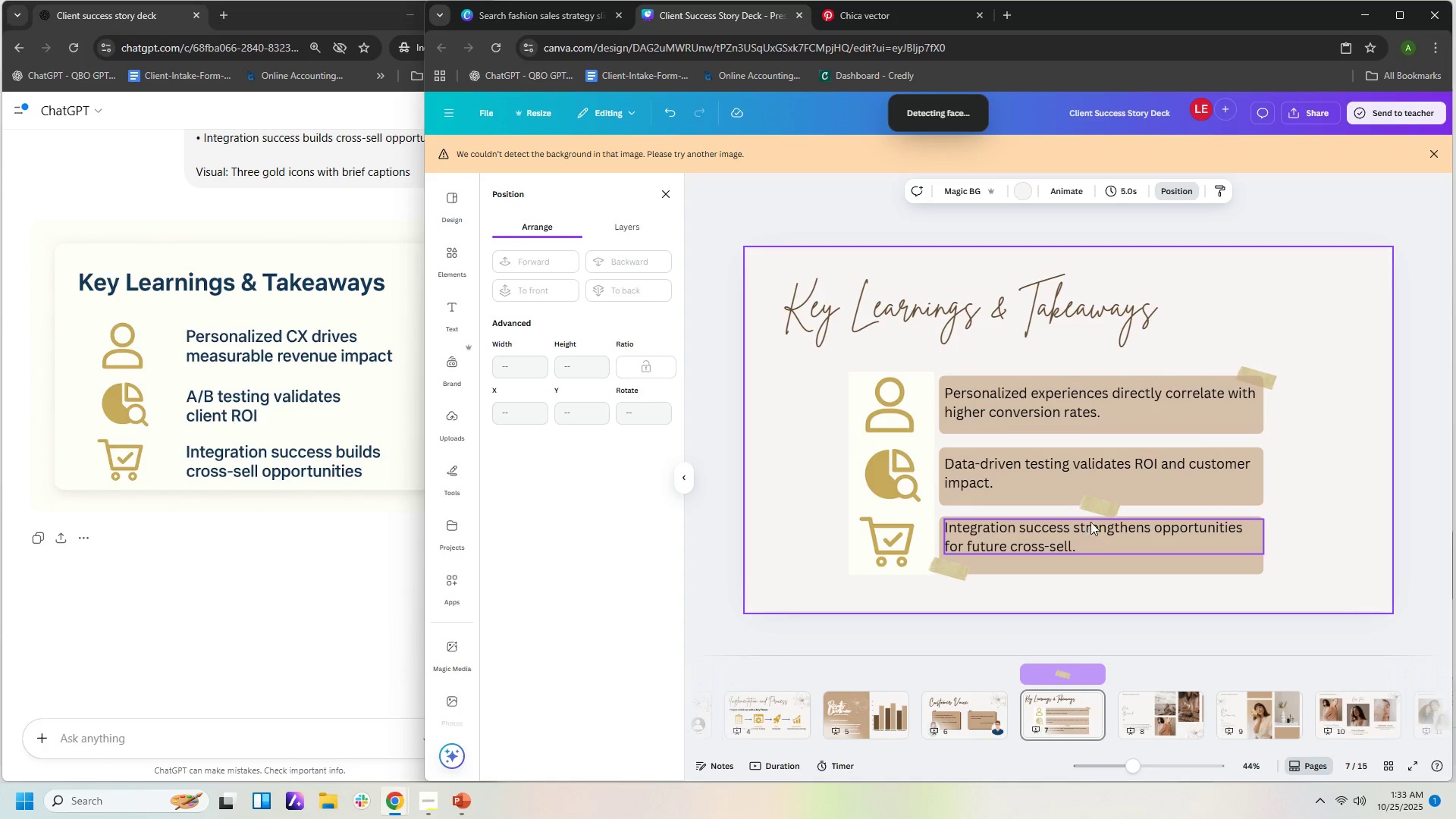 
mouse_move([1269, 502])
 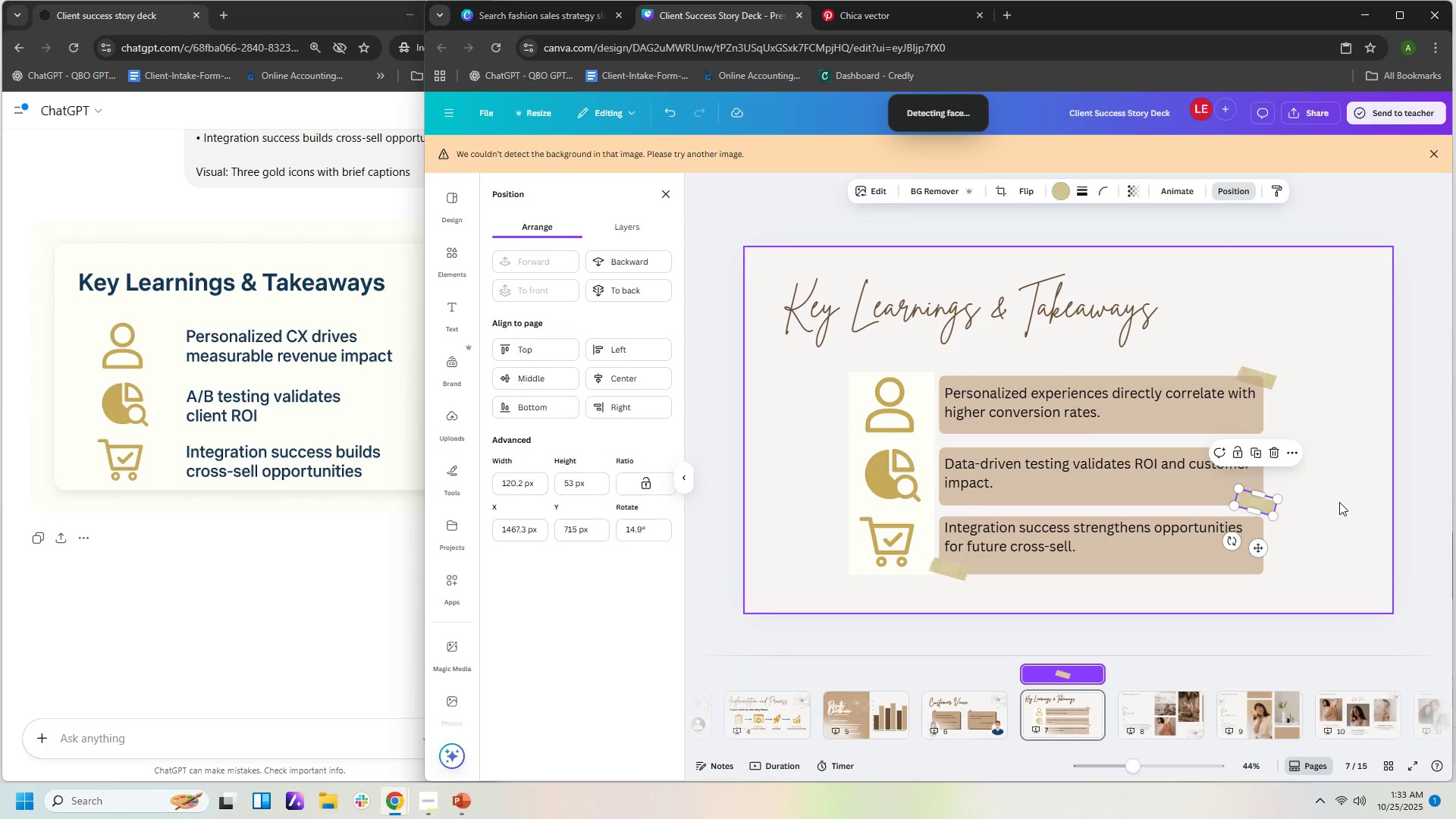 
left_click([1339, 502])
 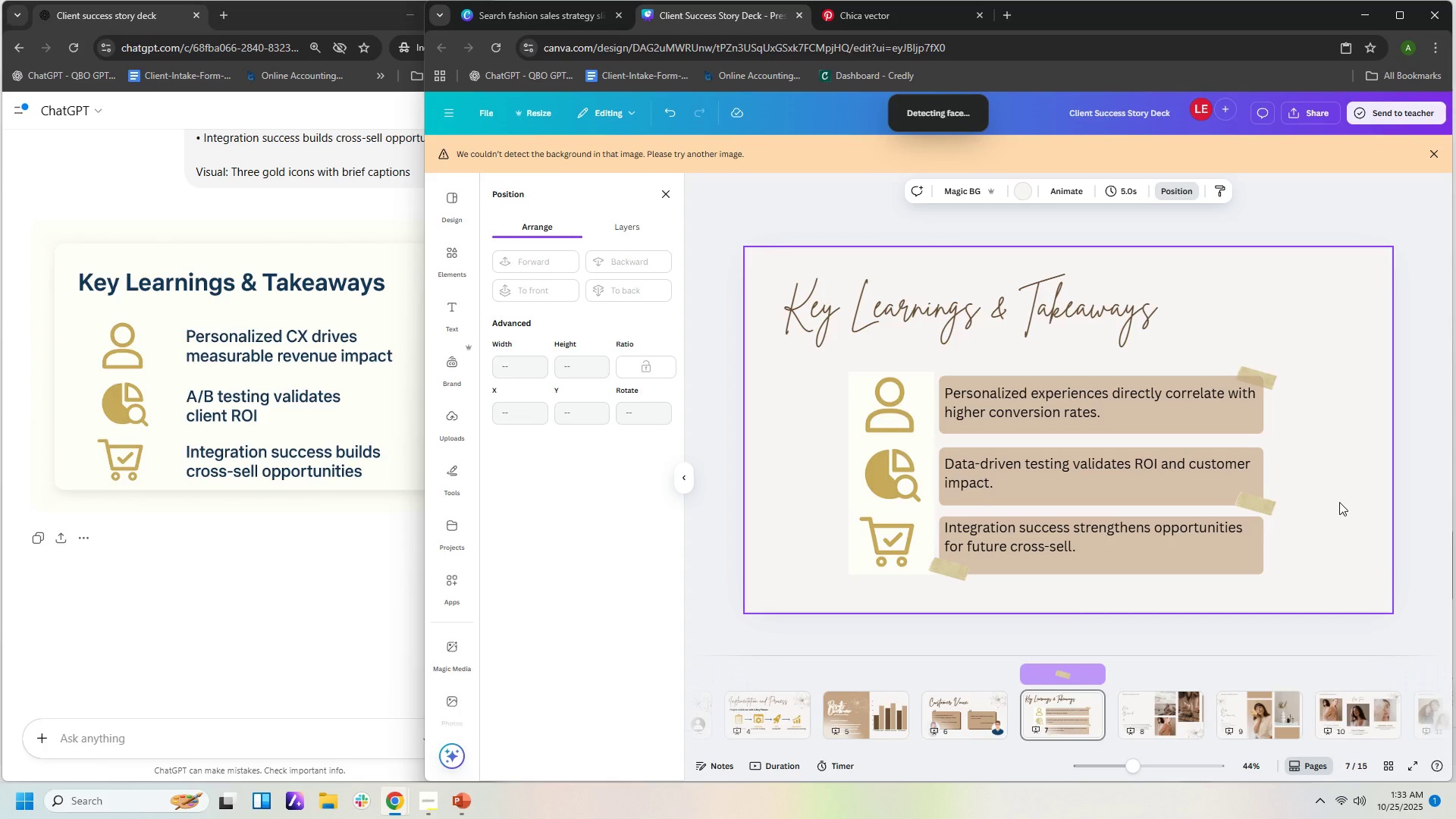 
left_click([1269, 502])
 